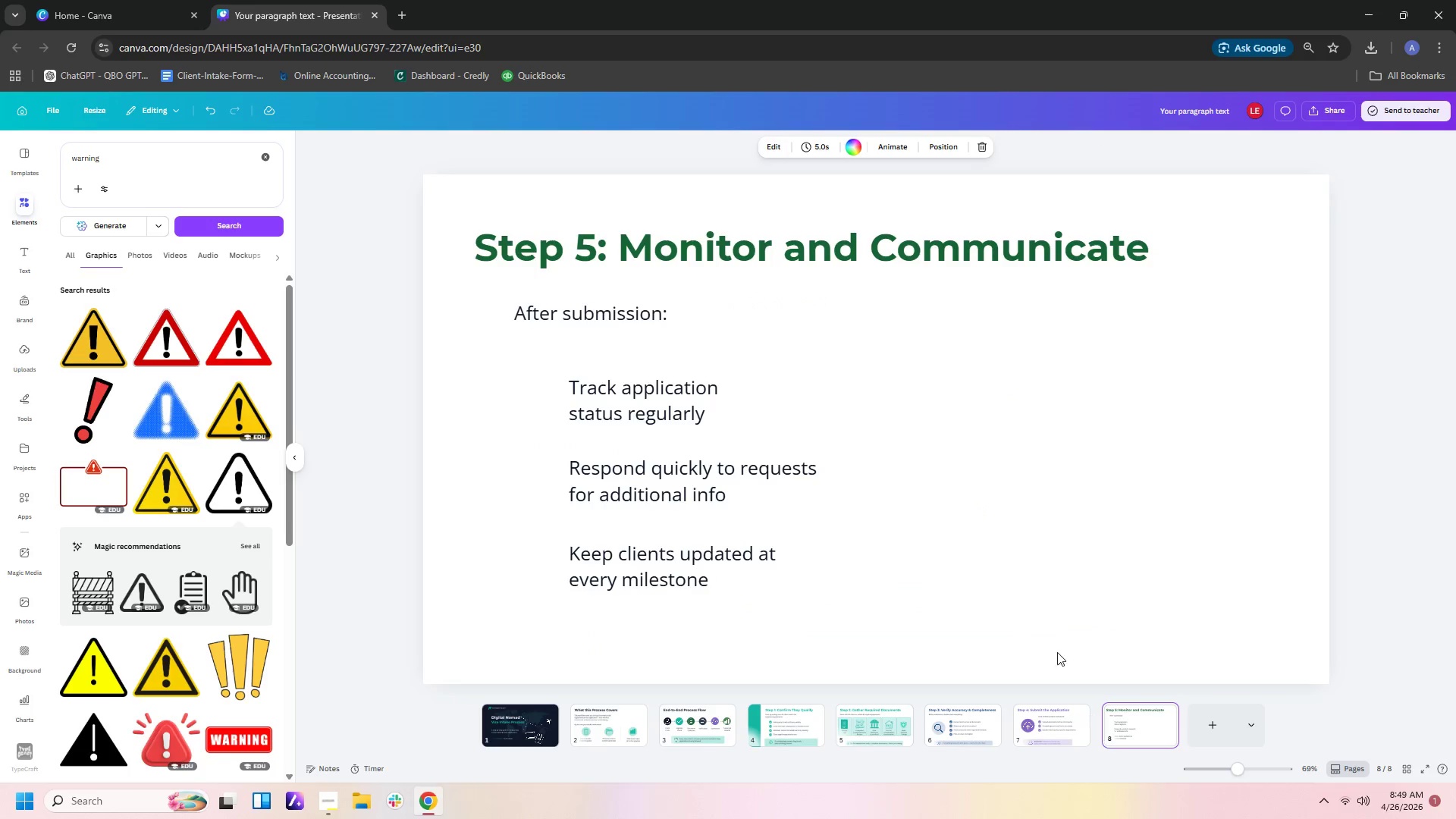 
key(Control+V)
 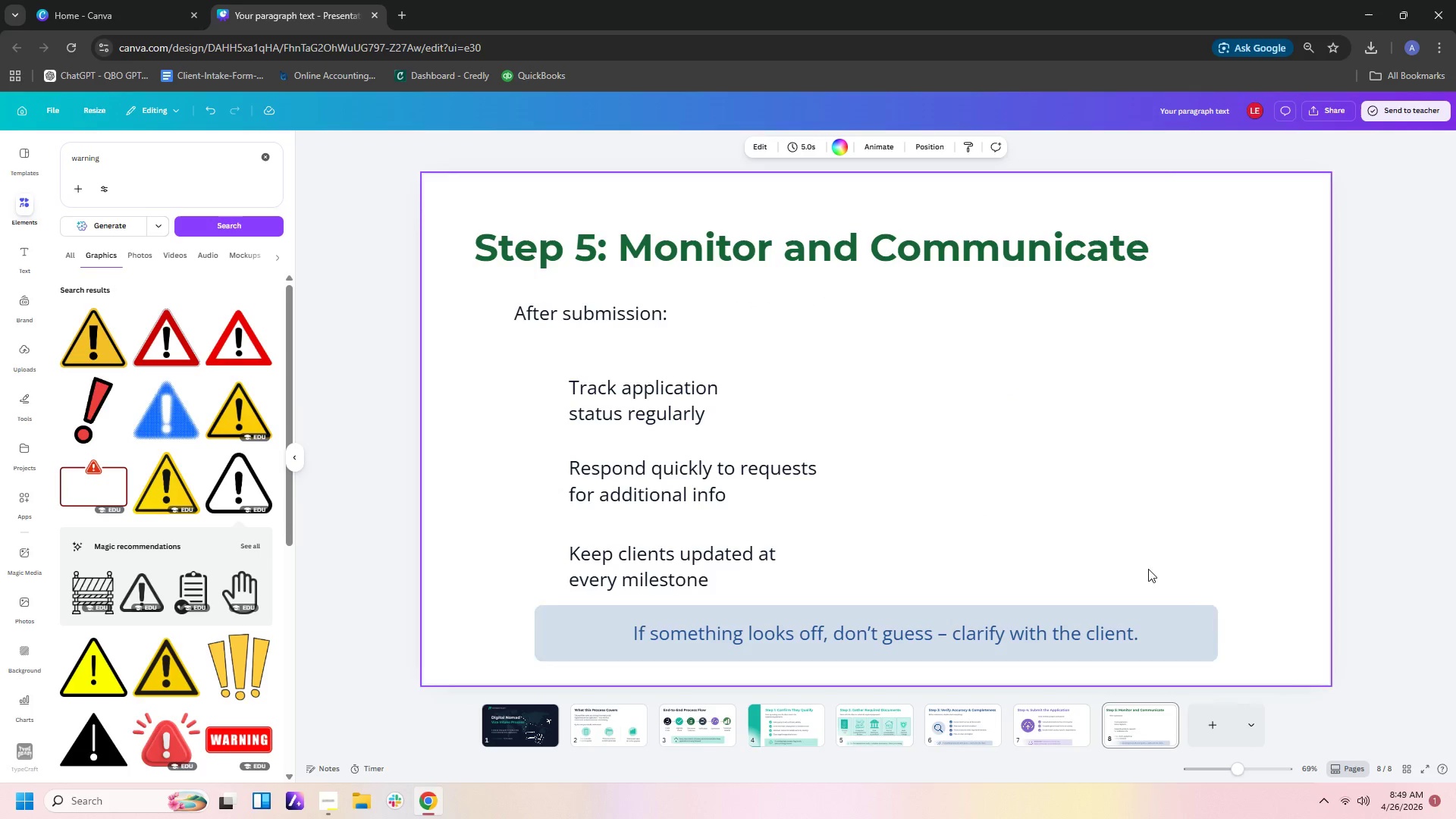 
double_click([1192, 628])
 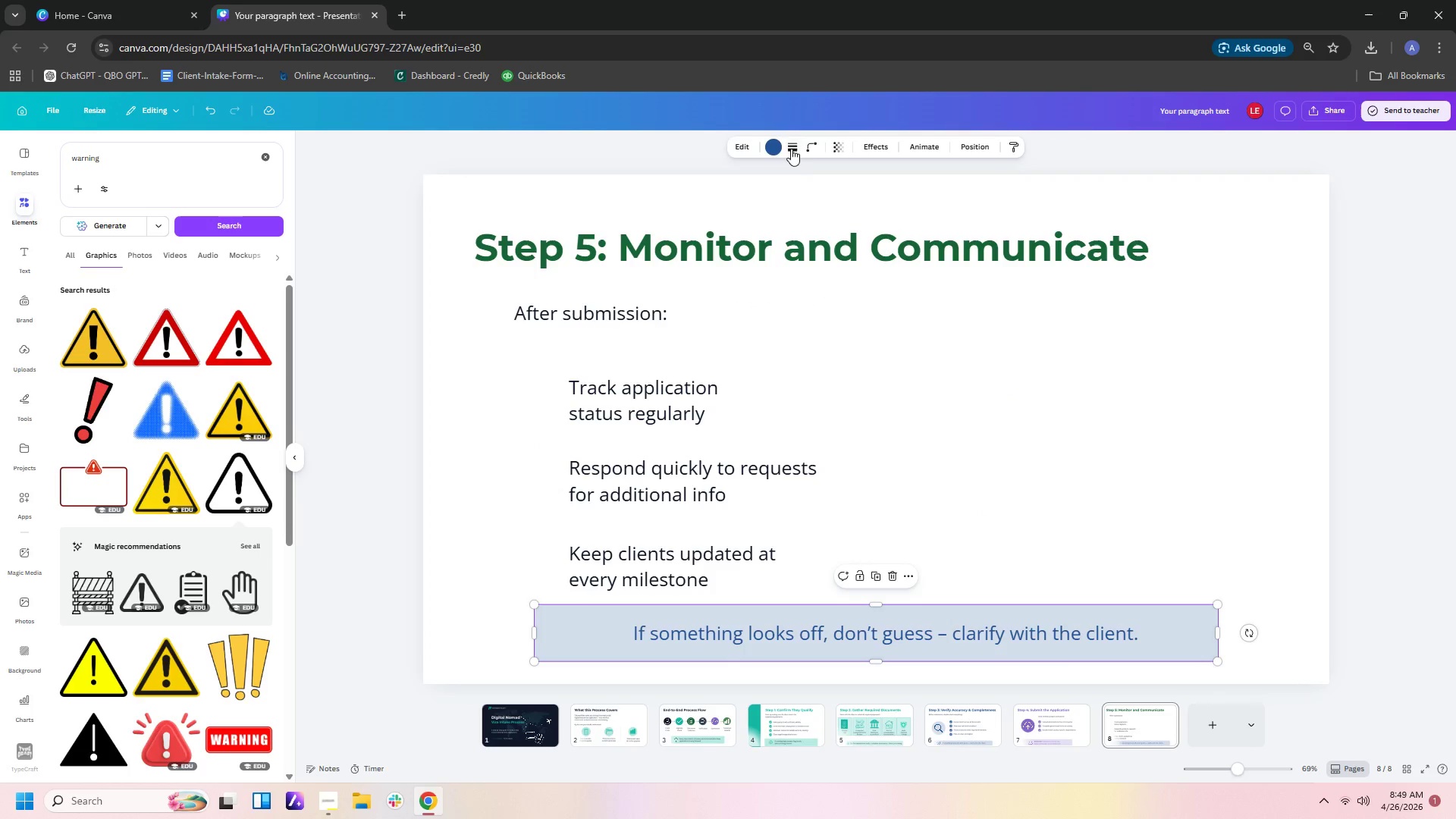 
left_click([769, 152])
 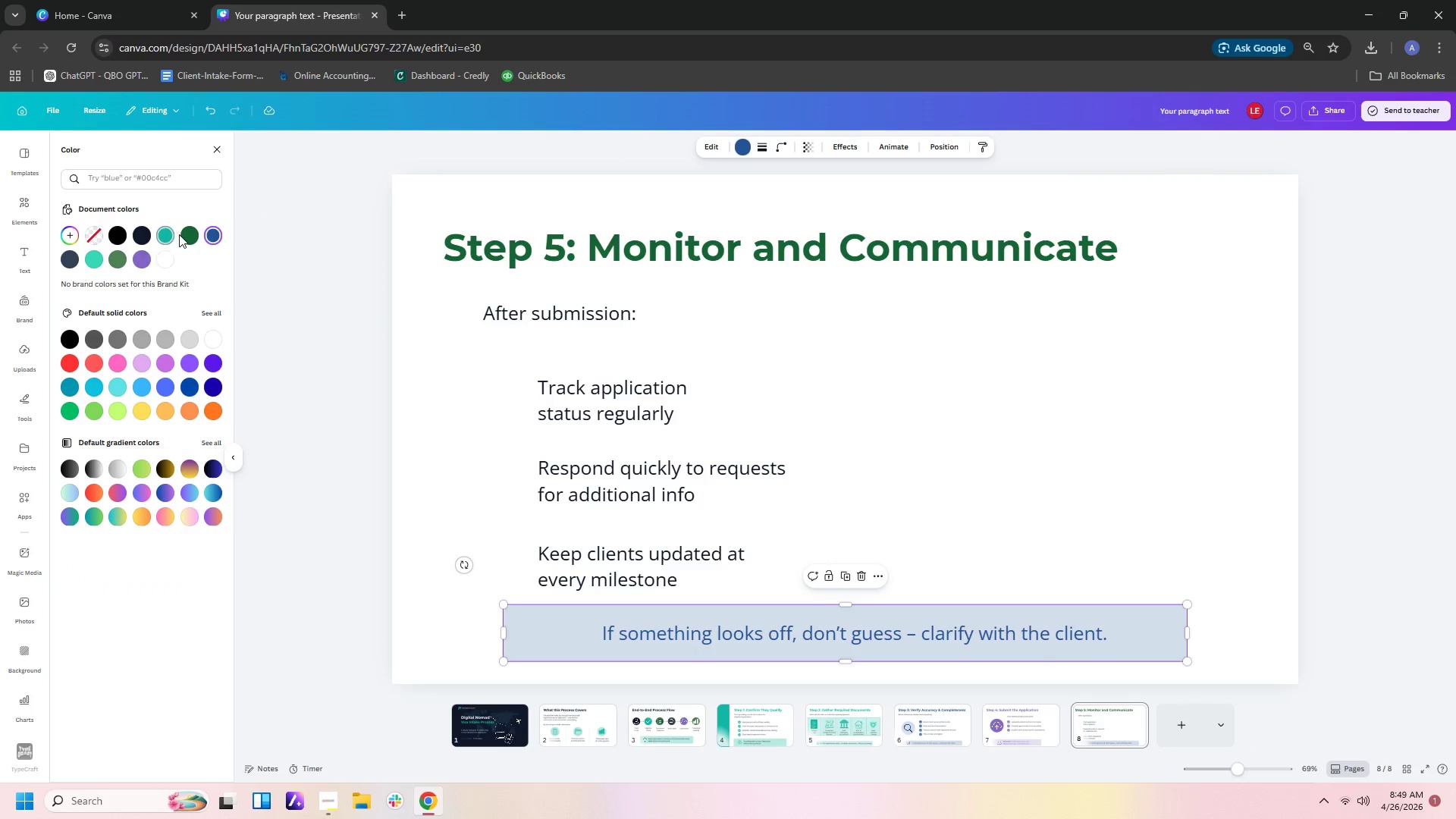 
left_click([184, 233])
 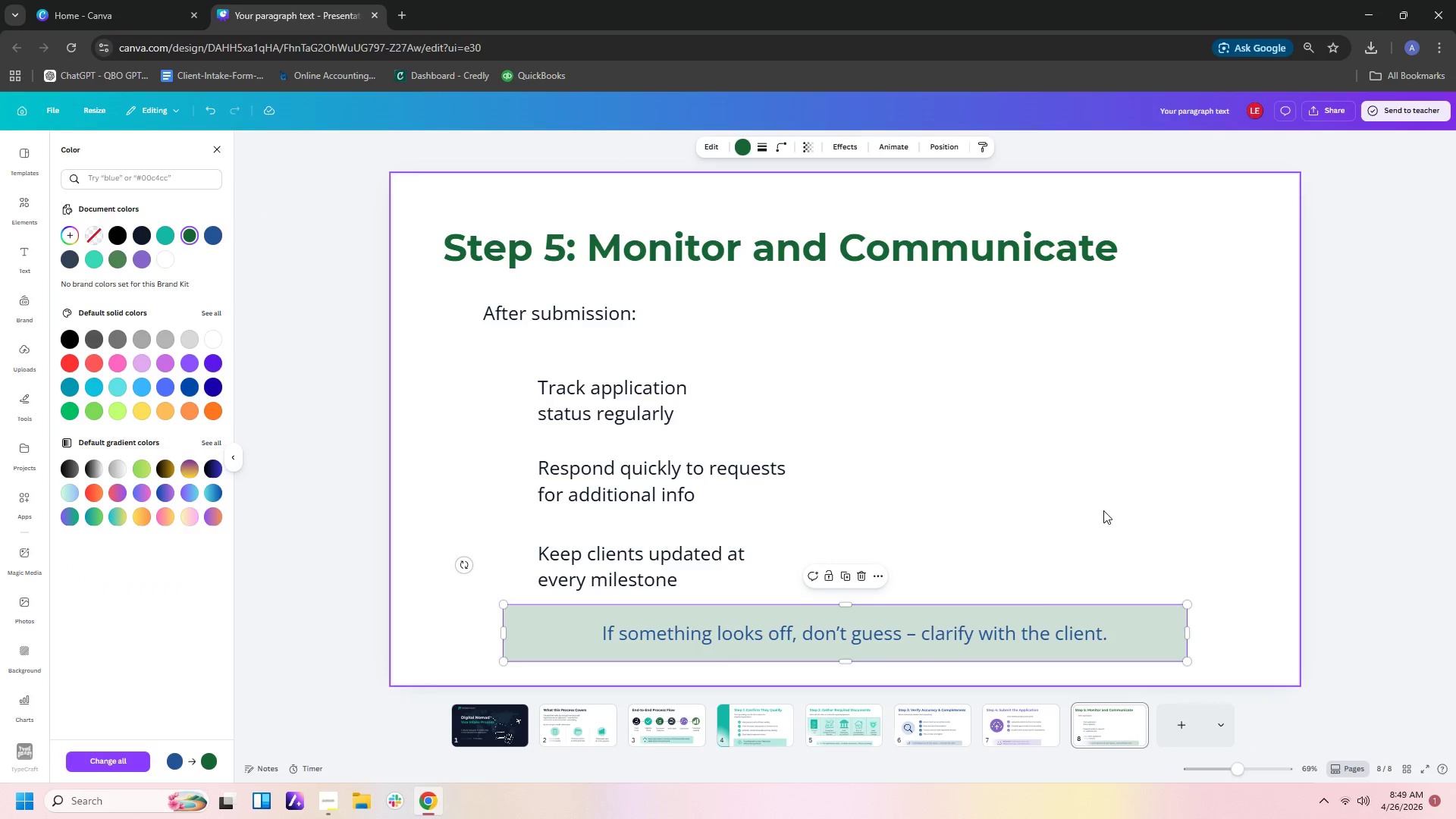 
left_click([1107, 520])
 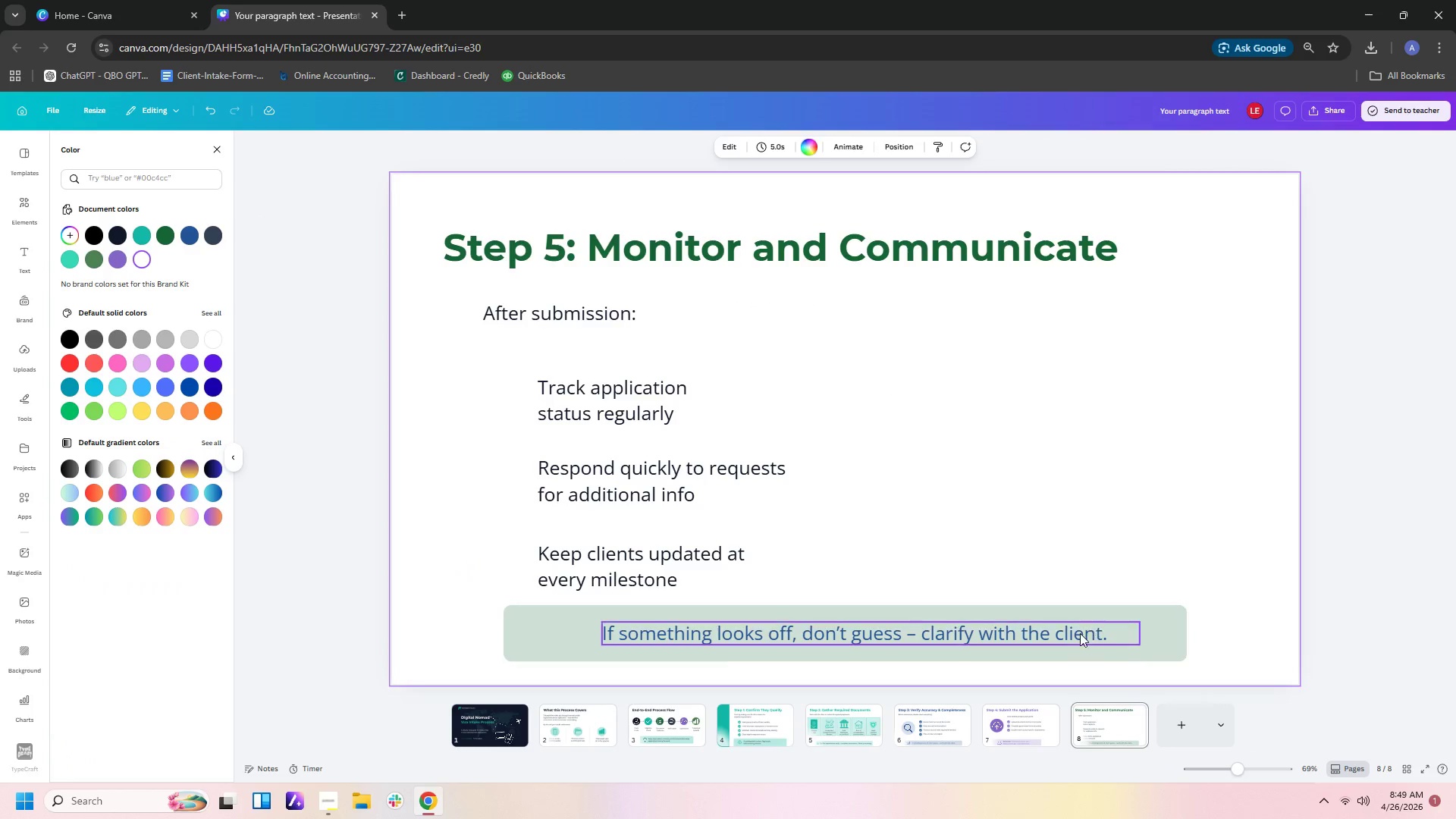 
left_click([1075, 639])
 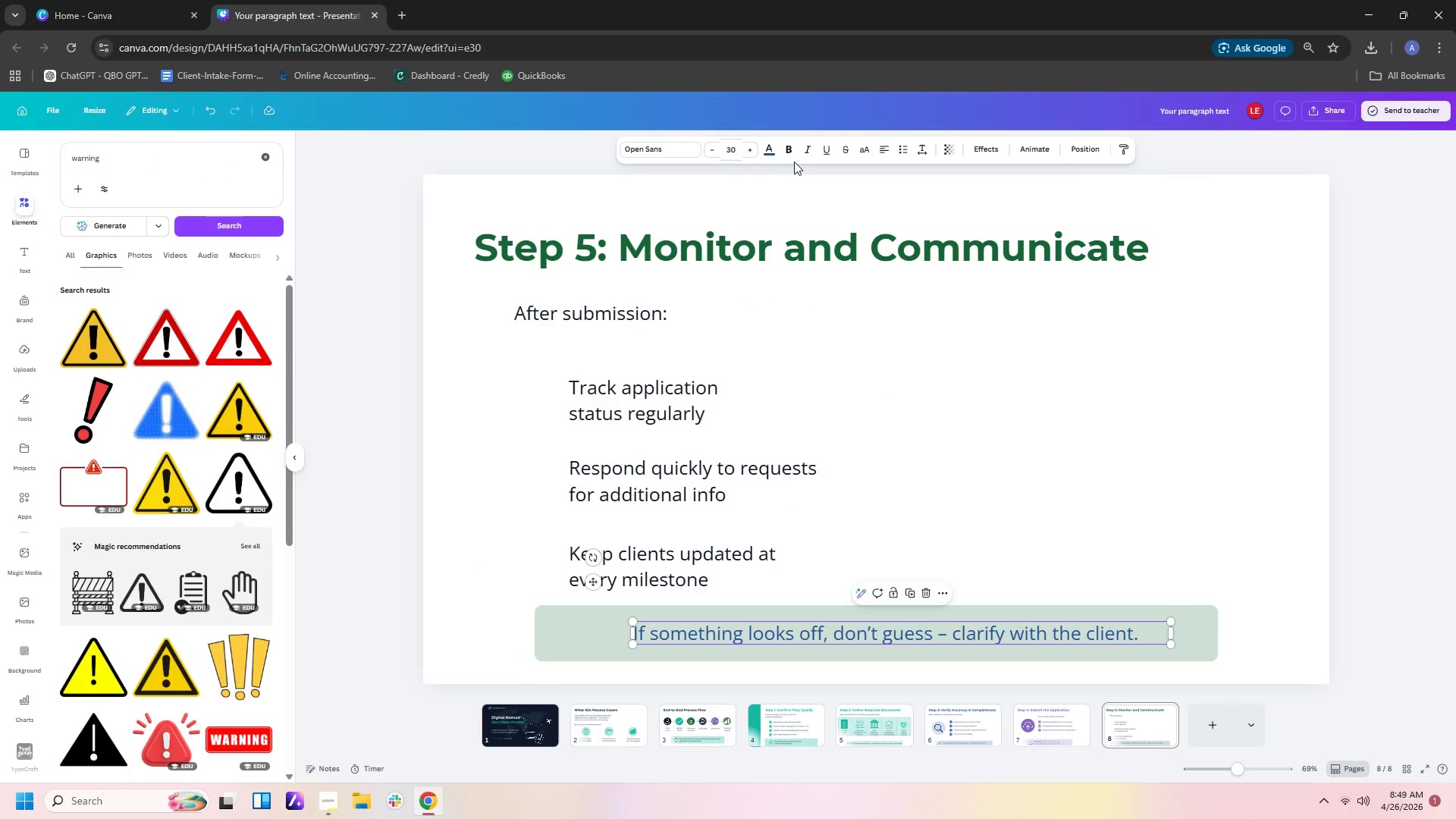 
left_click([773, 152])
 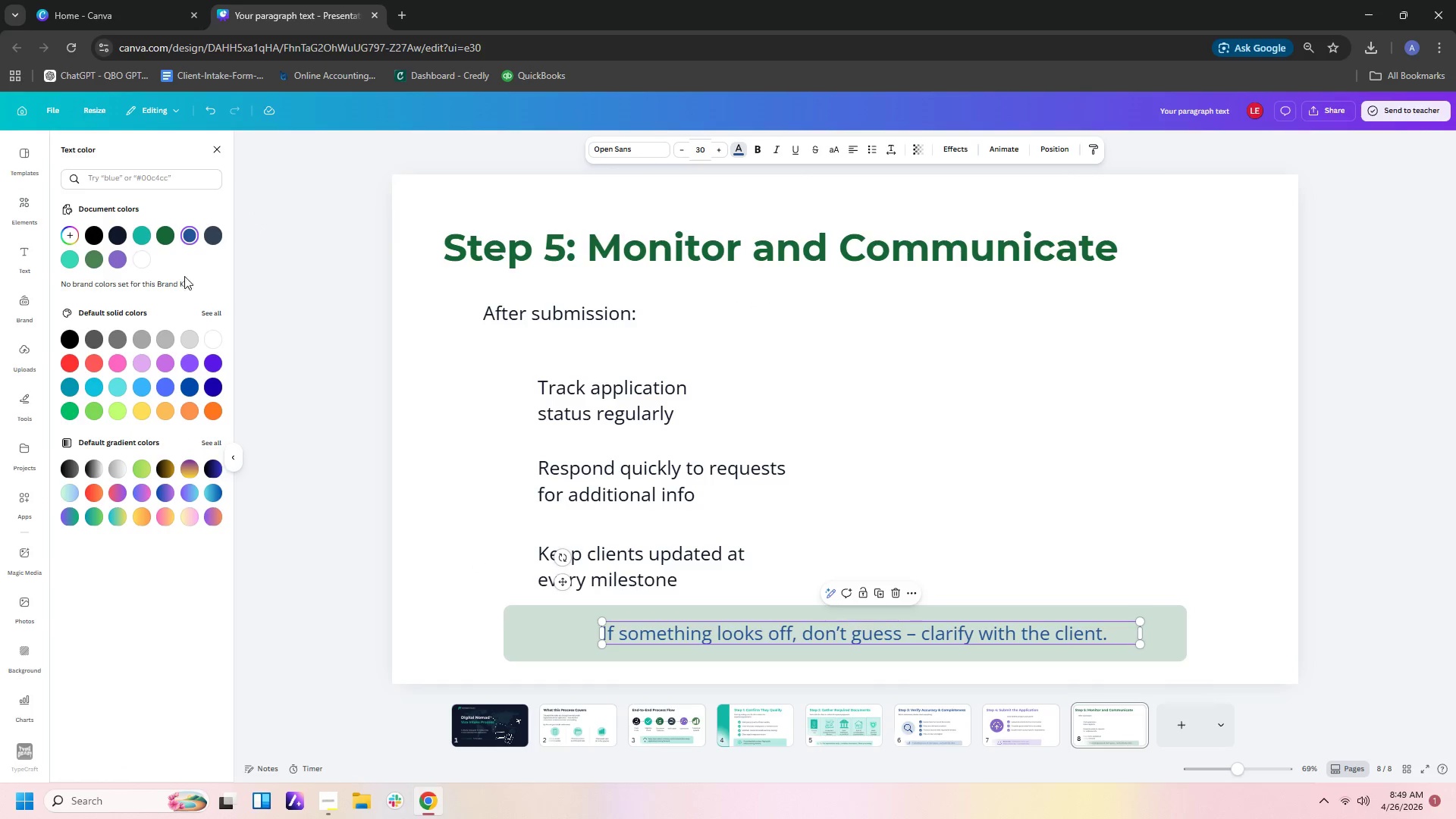 
left_click([164, 236])
 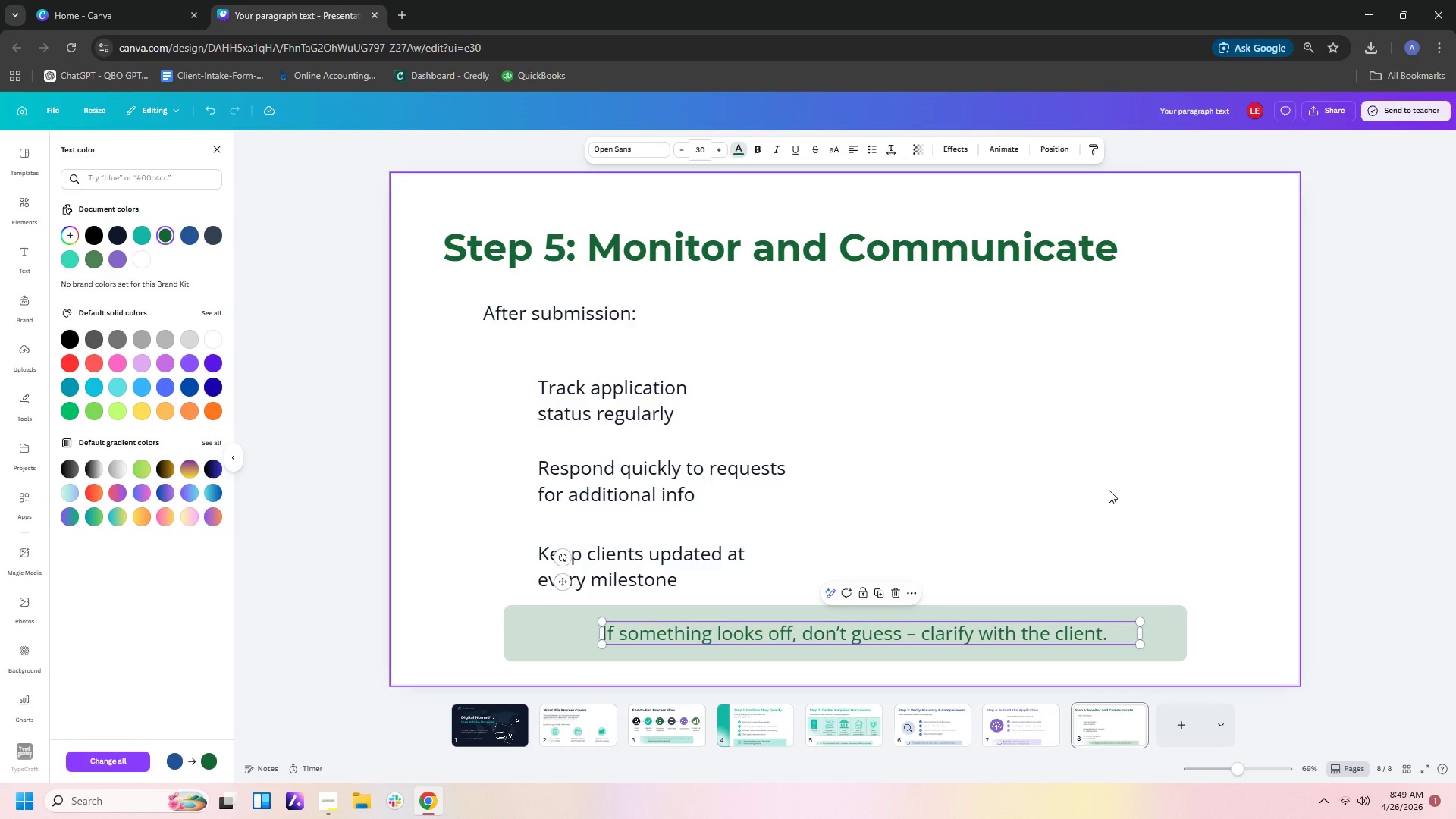 
left_click([1109, 490])
 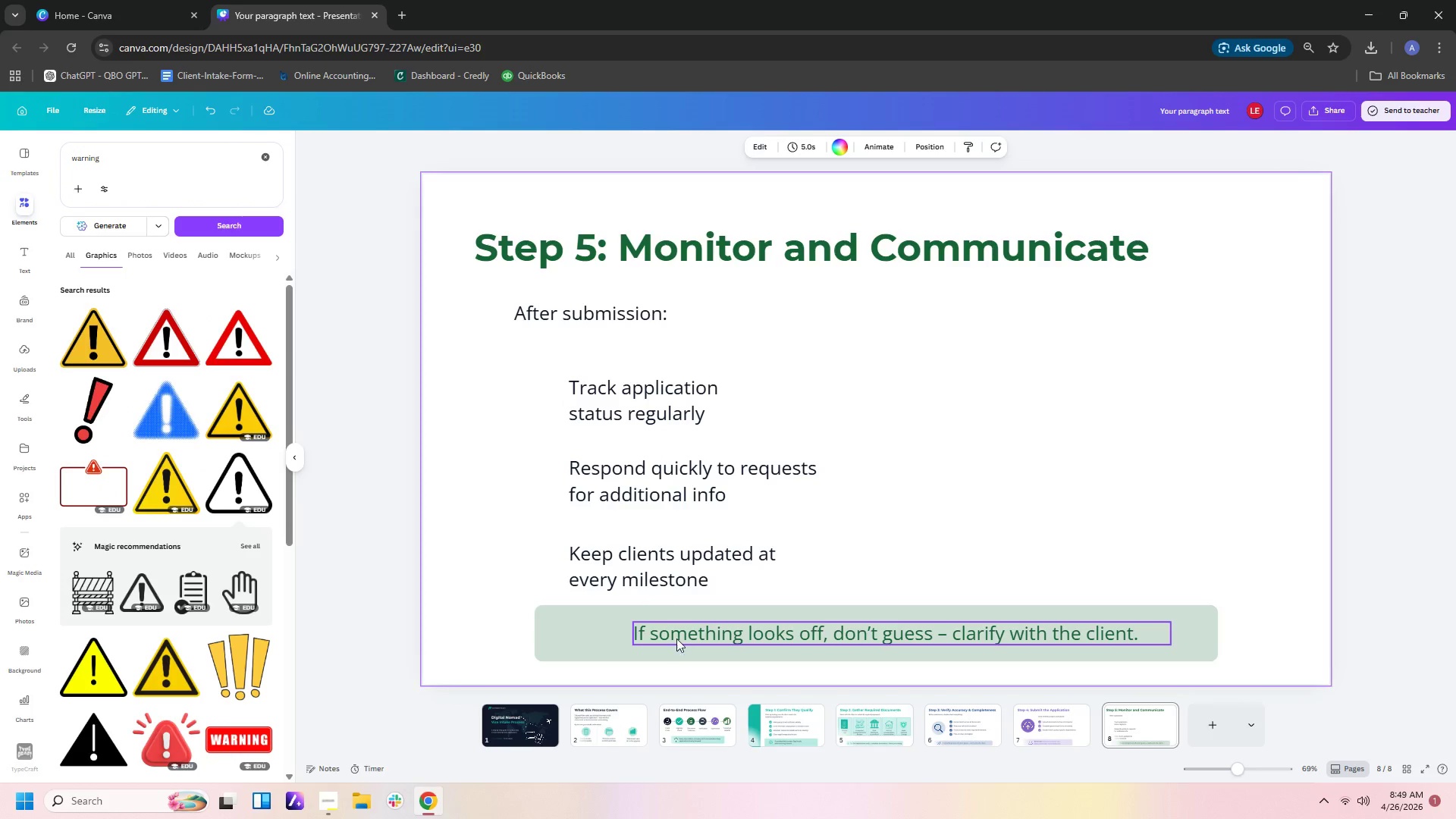 
double_click([676, 634])
 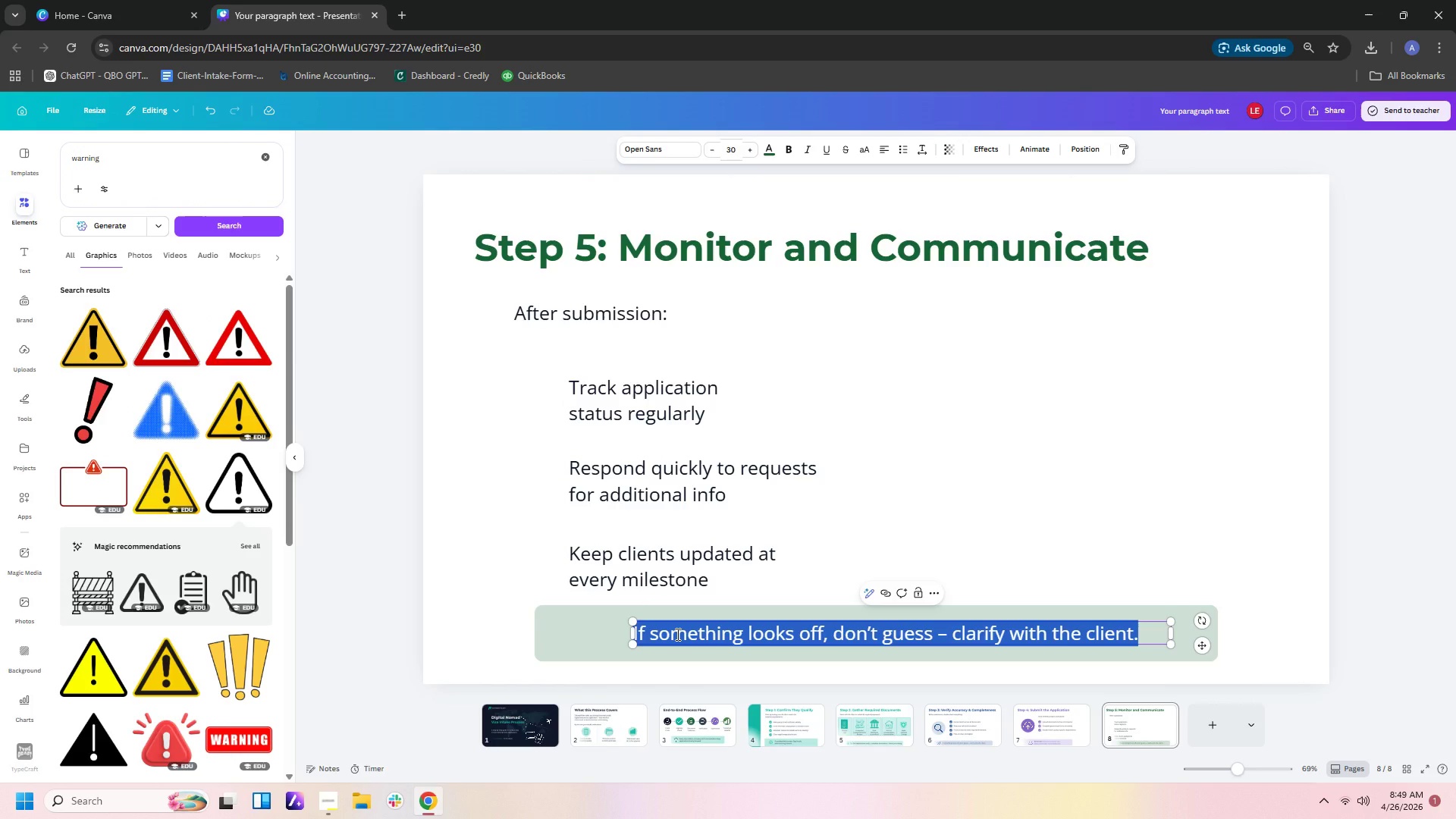 
type(Goal: No client should w)
key(Backspace)
type(ever wi)
key(Backspace)
type(onder what's happenn)
key(Backspace)
type(ing with their case.)
 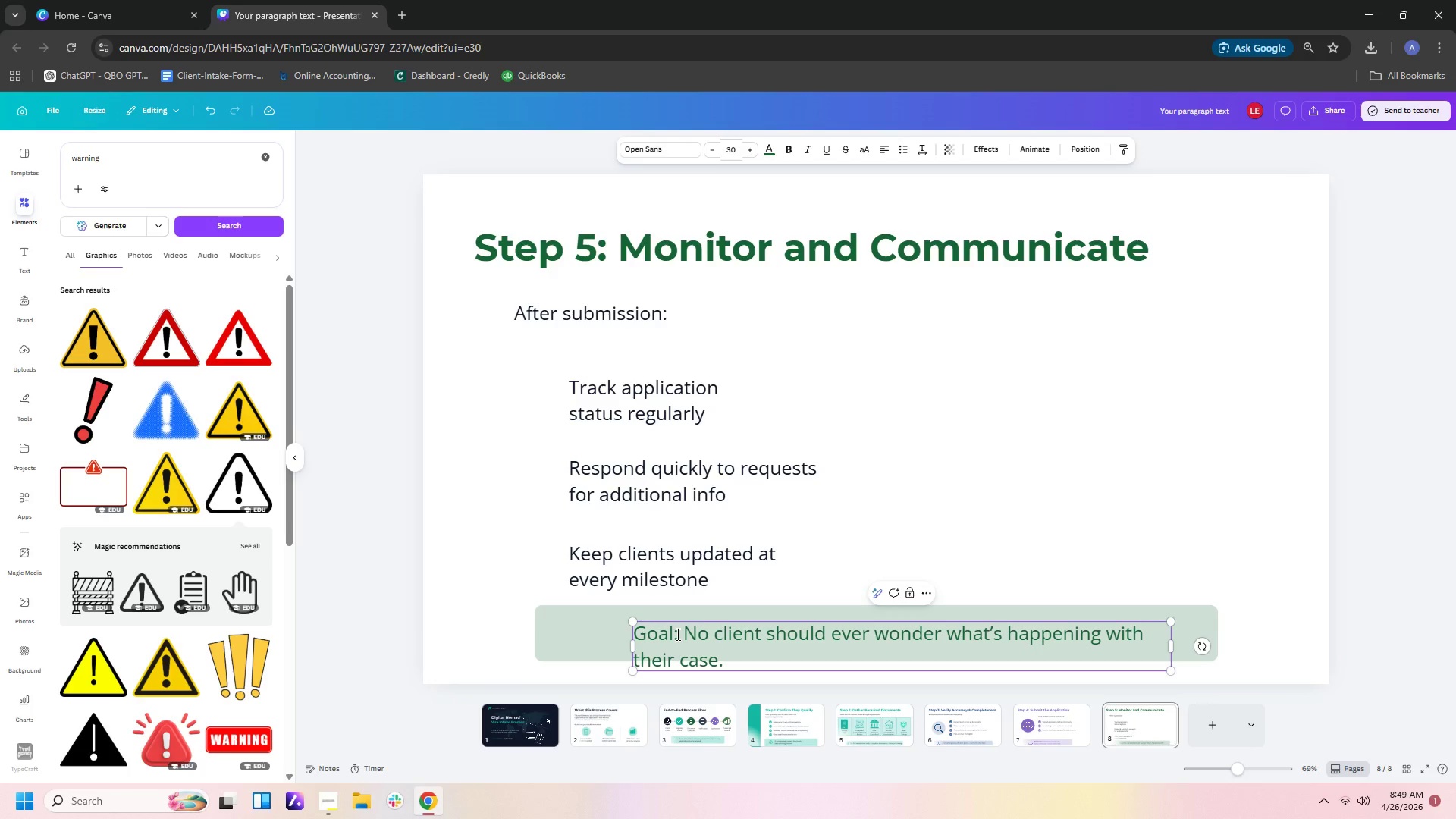 
left_click_drag(start_coordinate=[1176, 648], to_coordinate=[1264, 642])
 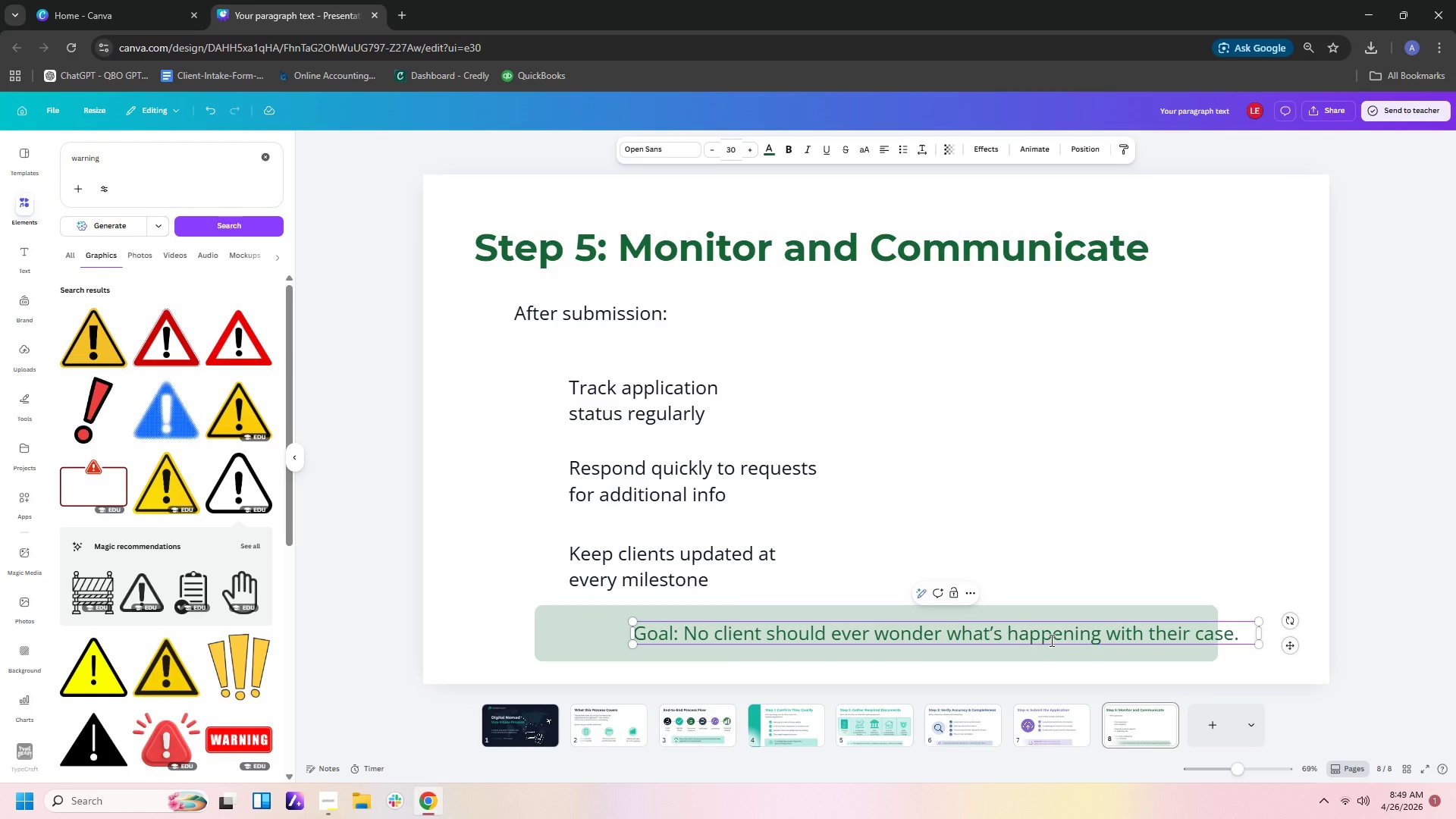 
left_click([1050, 640])
 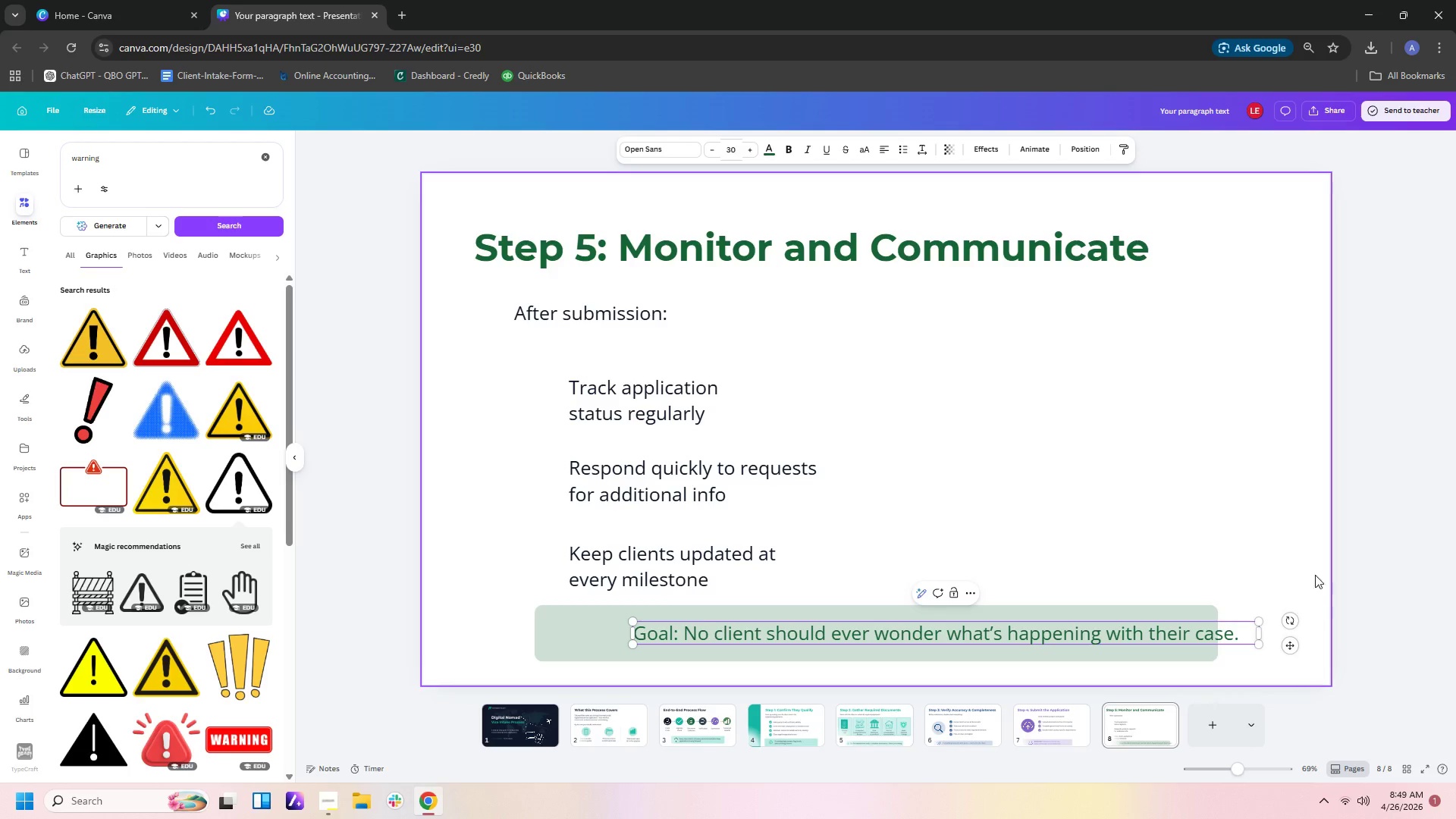 
left_click([1307, 566])
 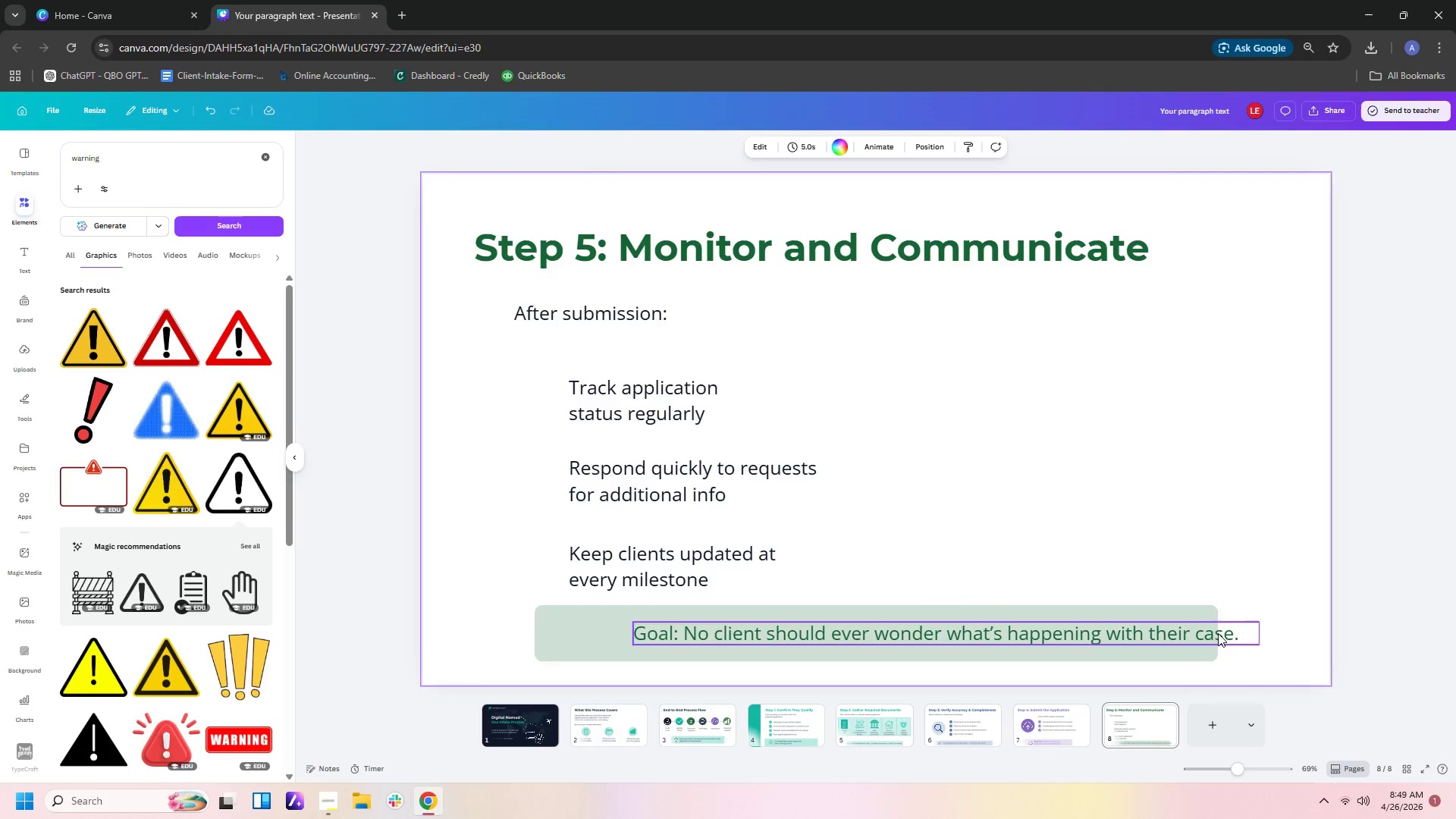 
left_click_drag(start_coordinate=[1217, 635], to_coordinate=[1177, 635])
 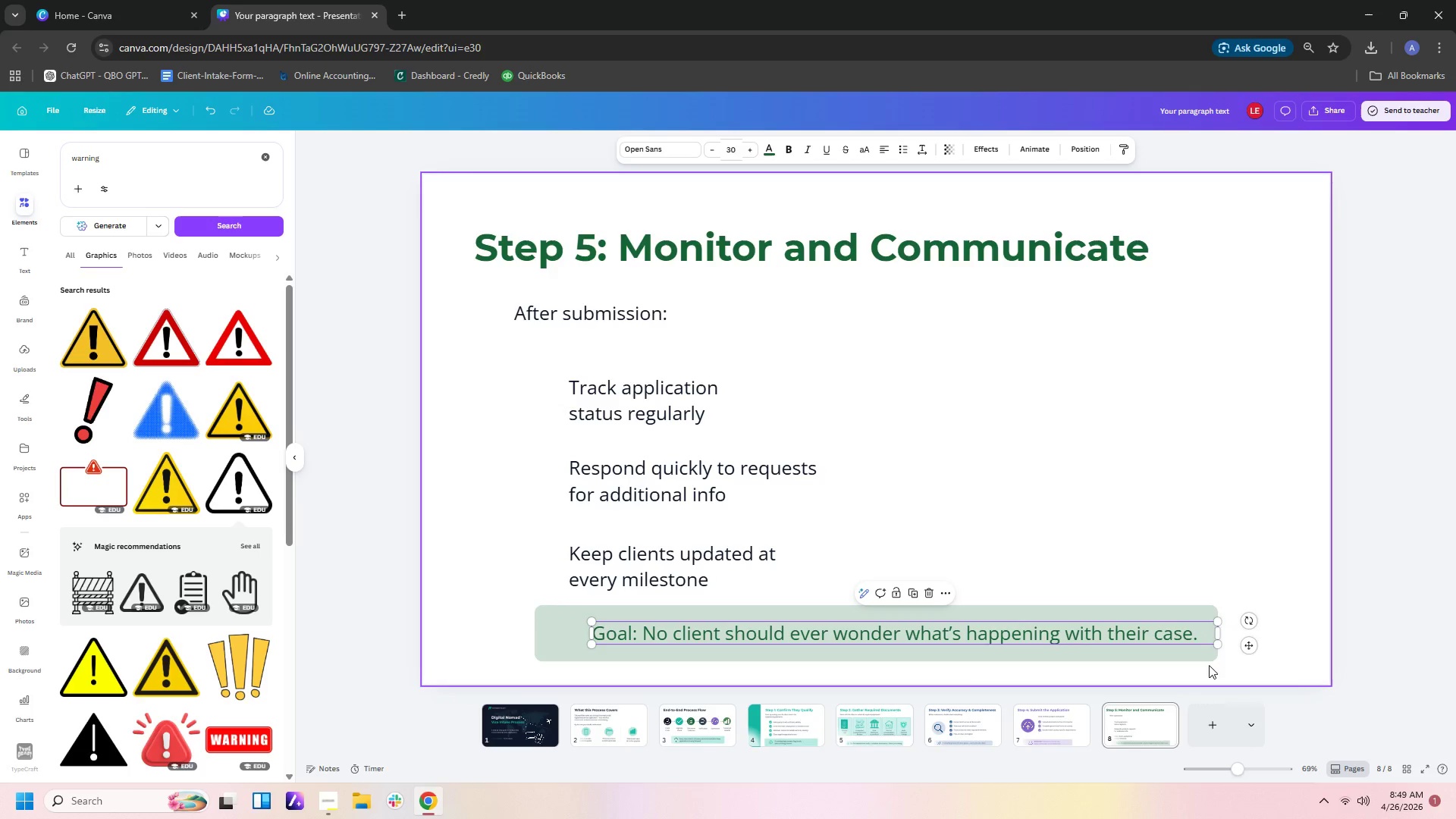 
left_click([1207, 654])
 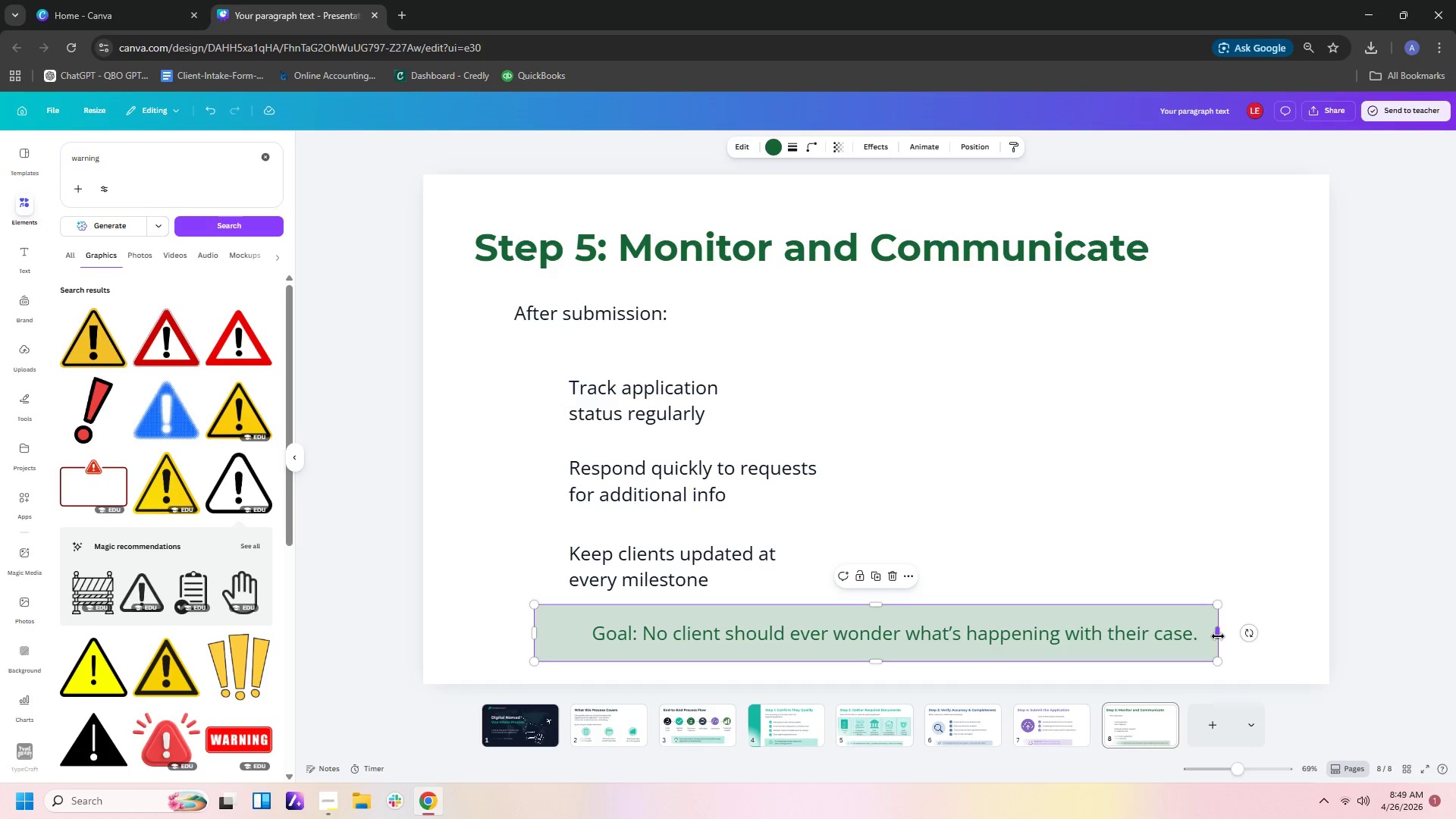 
left_click_drag(start_coordinate=[1218, 636], to_coordinate=[1275, 627])
 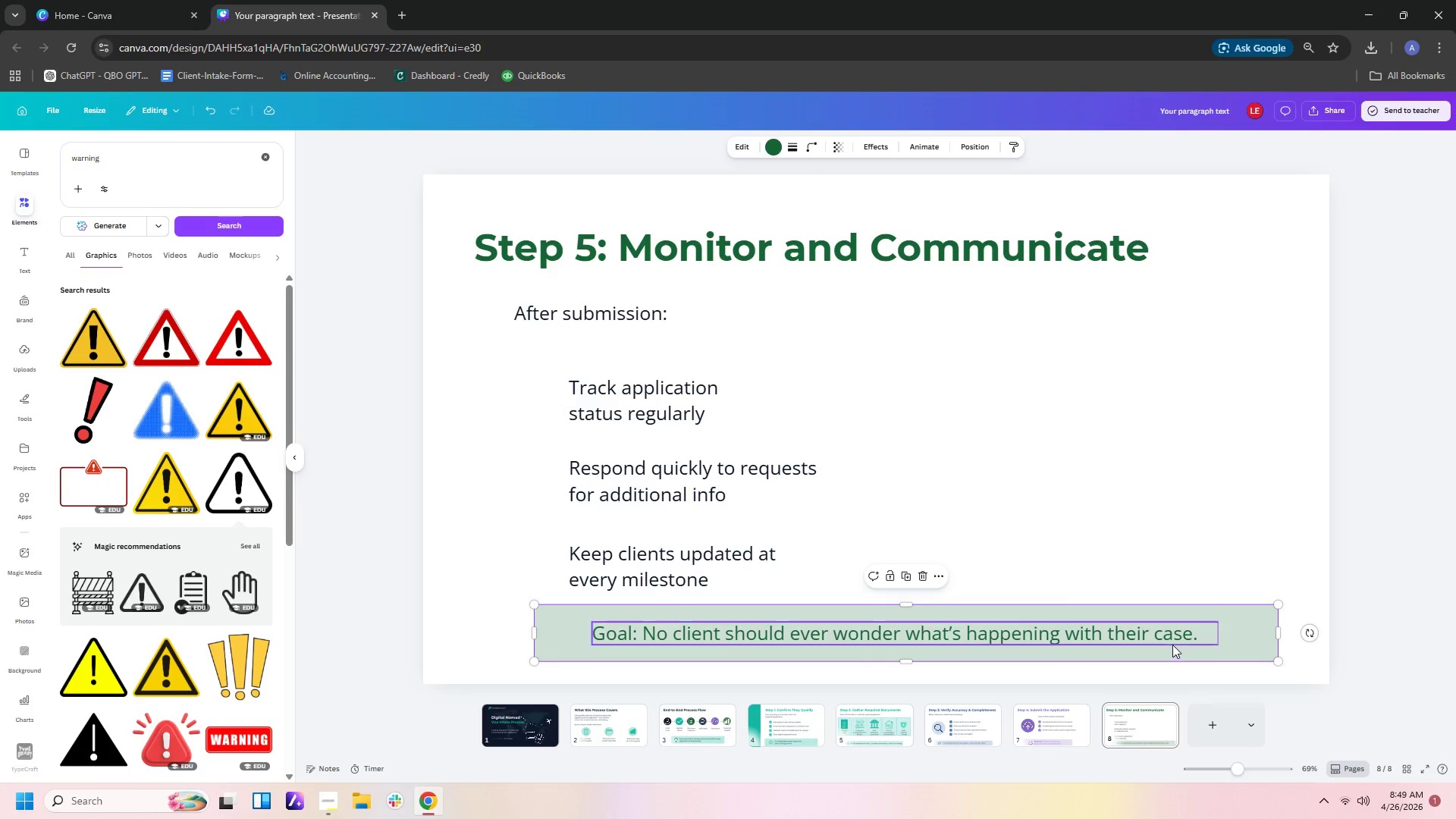 
left_click([1168, 637])
 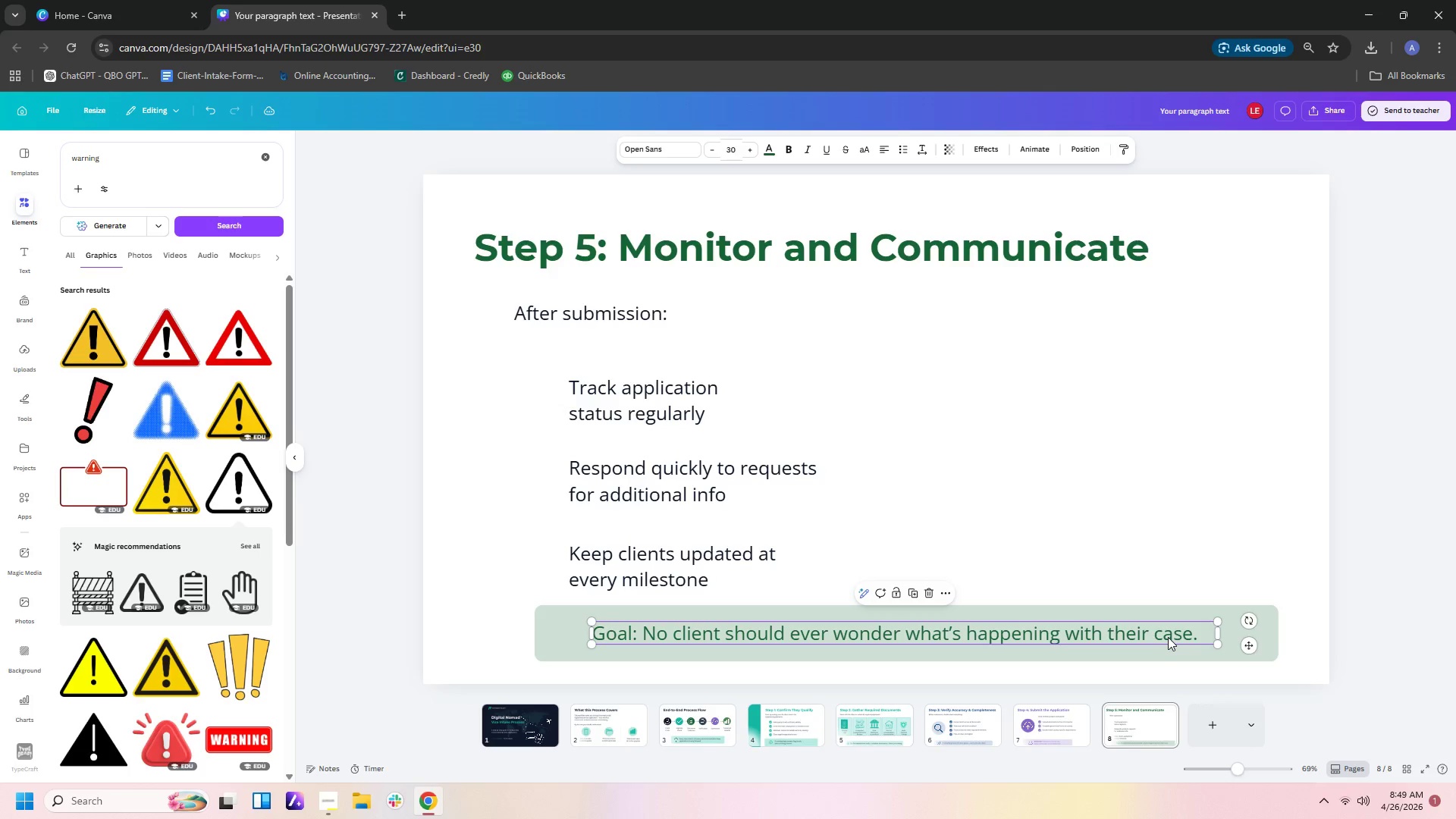 
left_click_drag(start_coordinate=[1168, 637], to_coordinate=[1207, 642])
 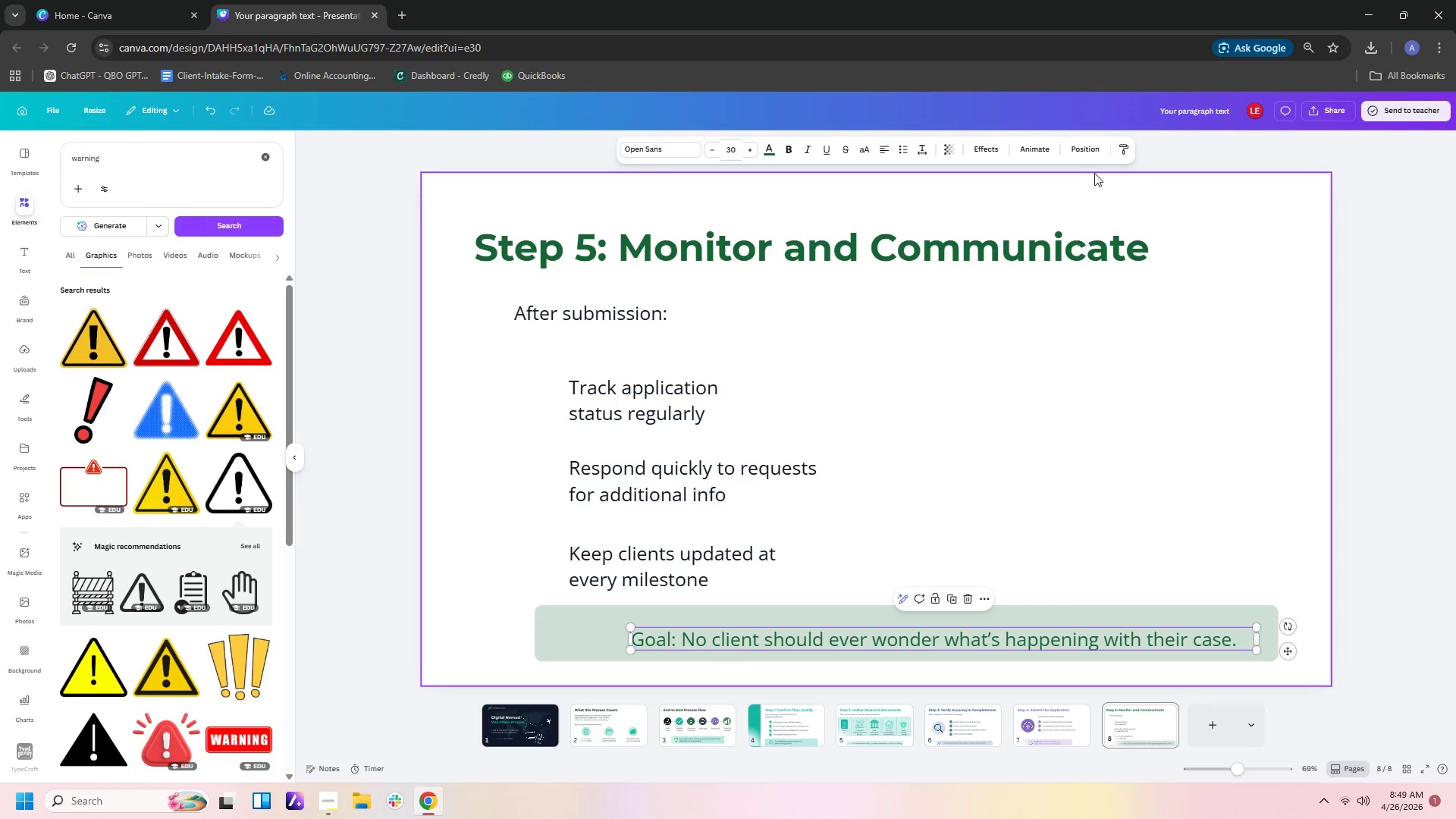 
left_click([1086, 149])
 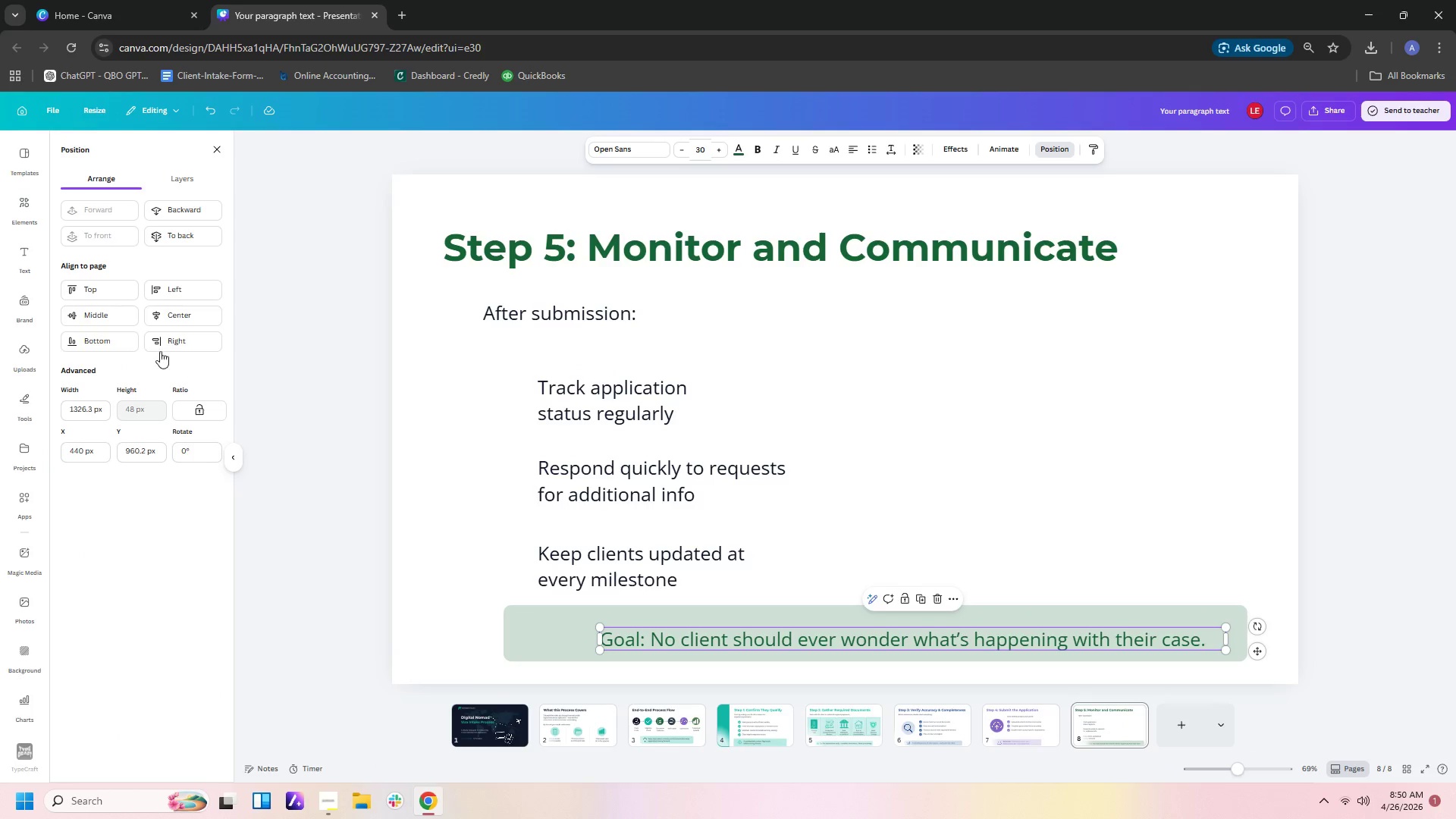 
left_click([177, 313])
 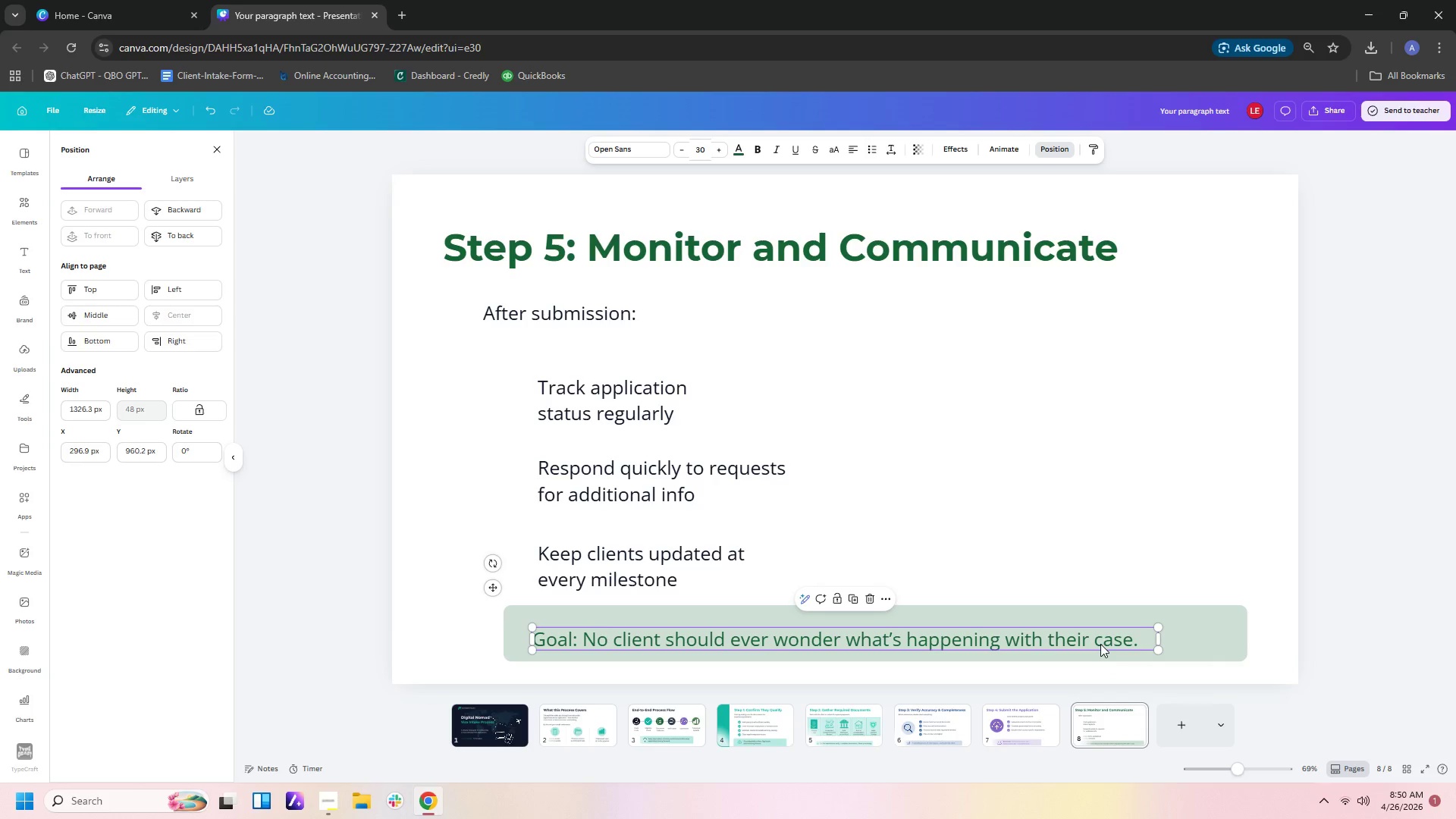 
left_click([1203, 632])
 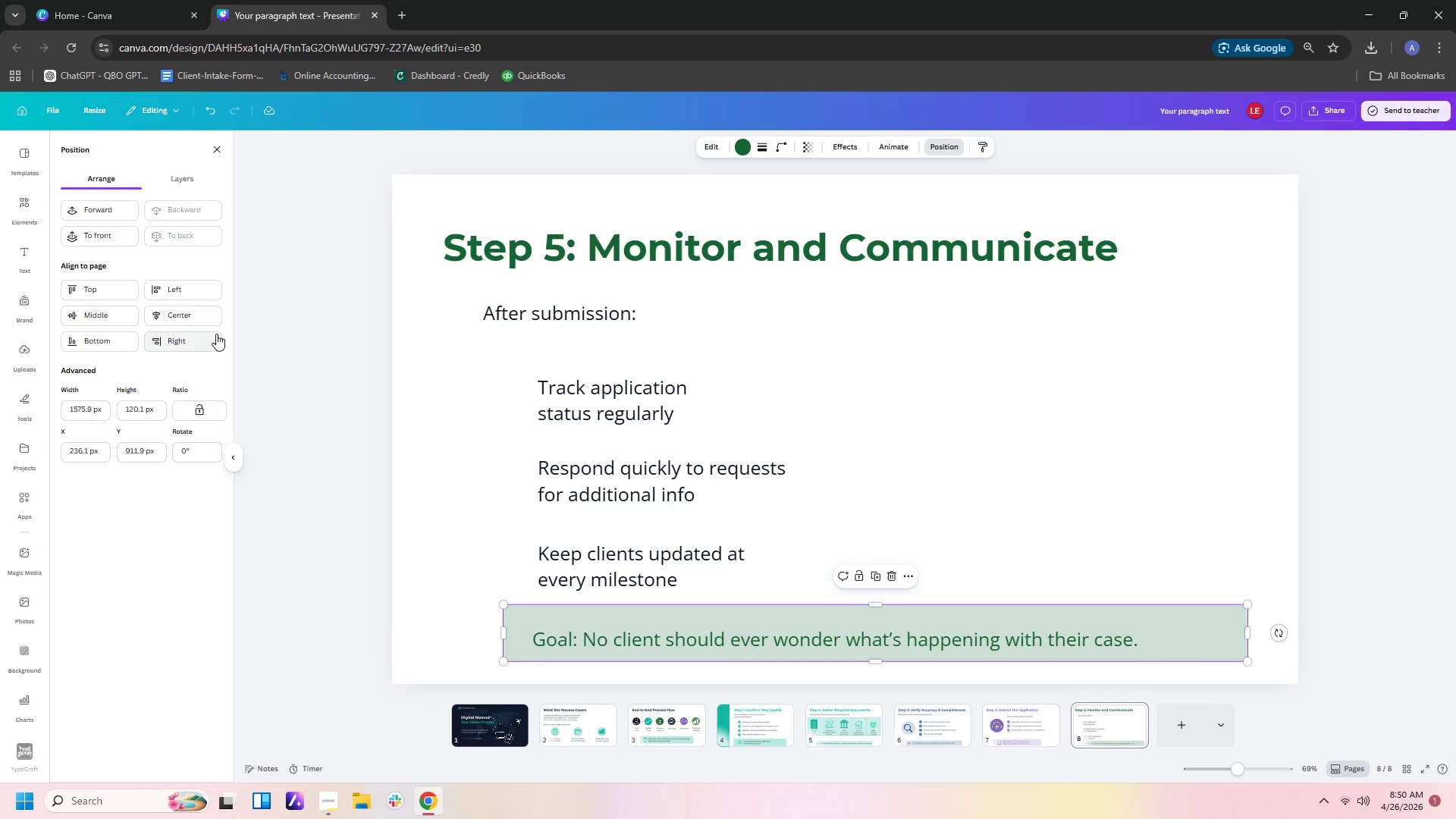 
left_click([211, 318])
 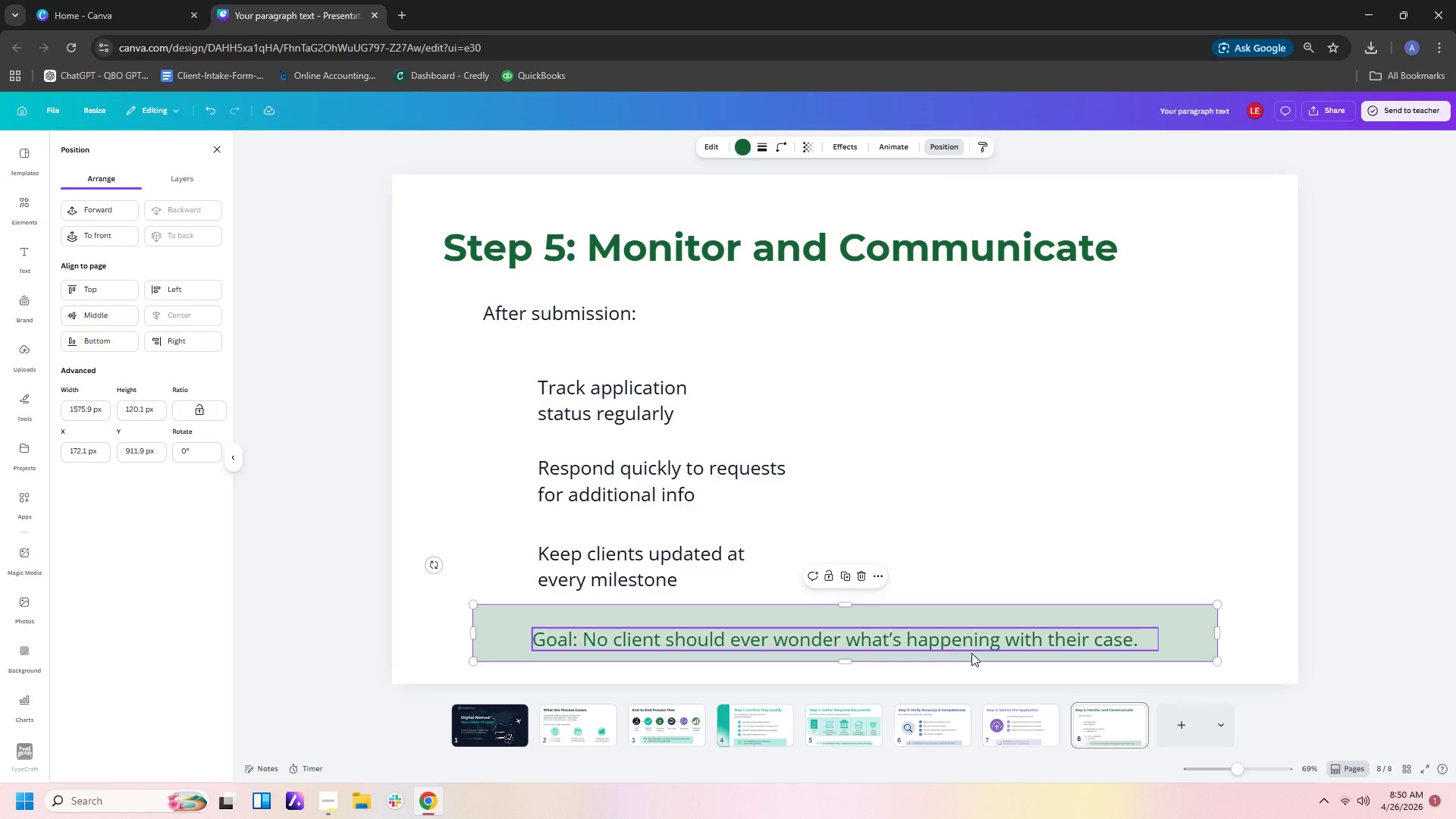 
left_click_drag(start_coordinate=[984, 645], to_coordinate=[1028, 639])
 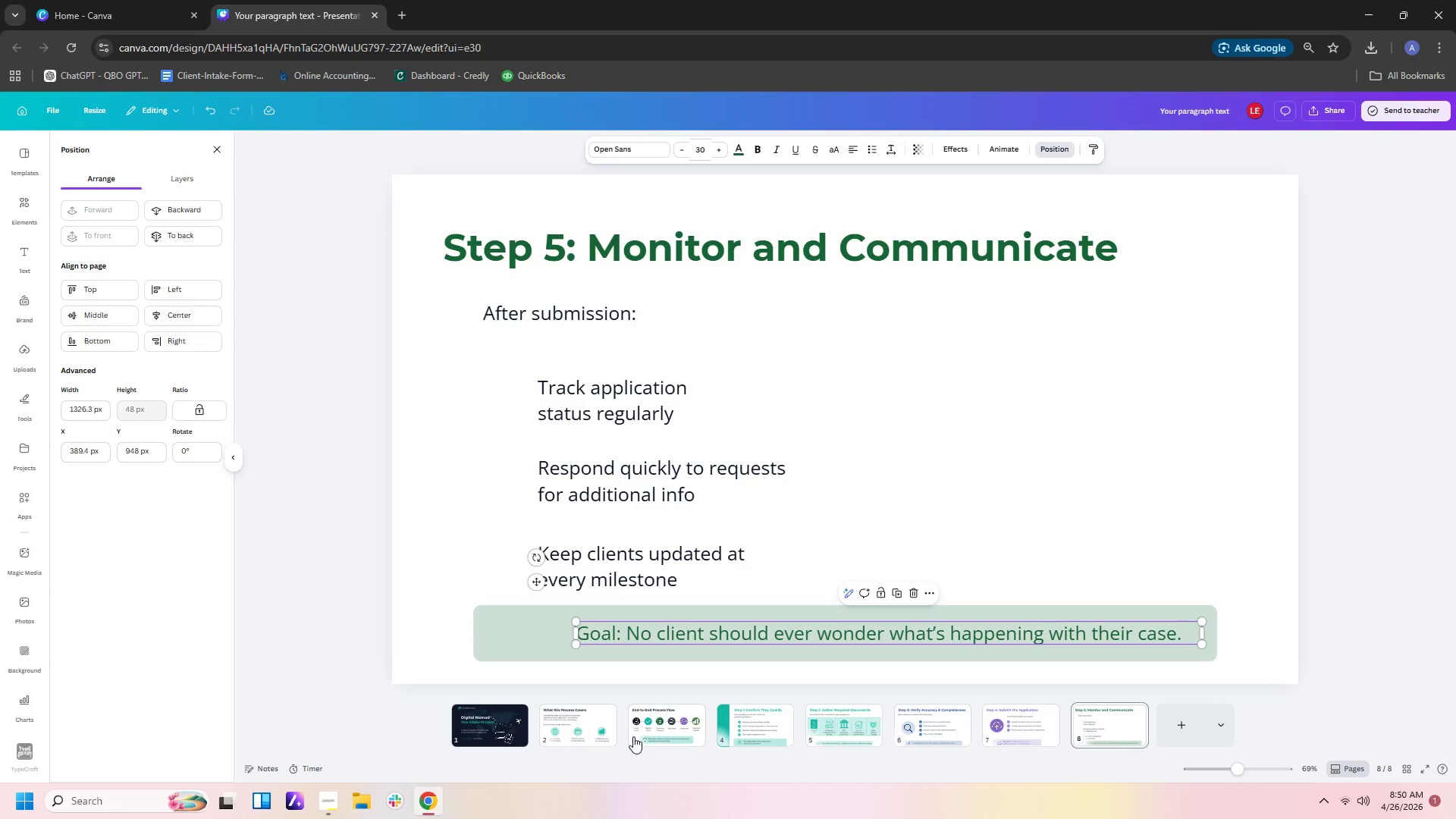 
double_click([645, 735])
 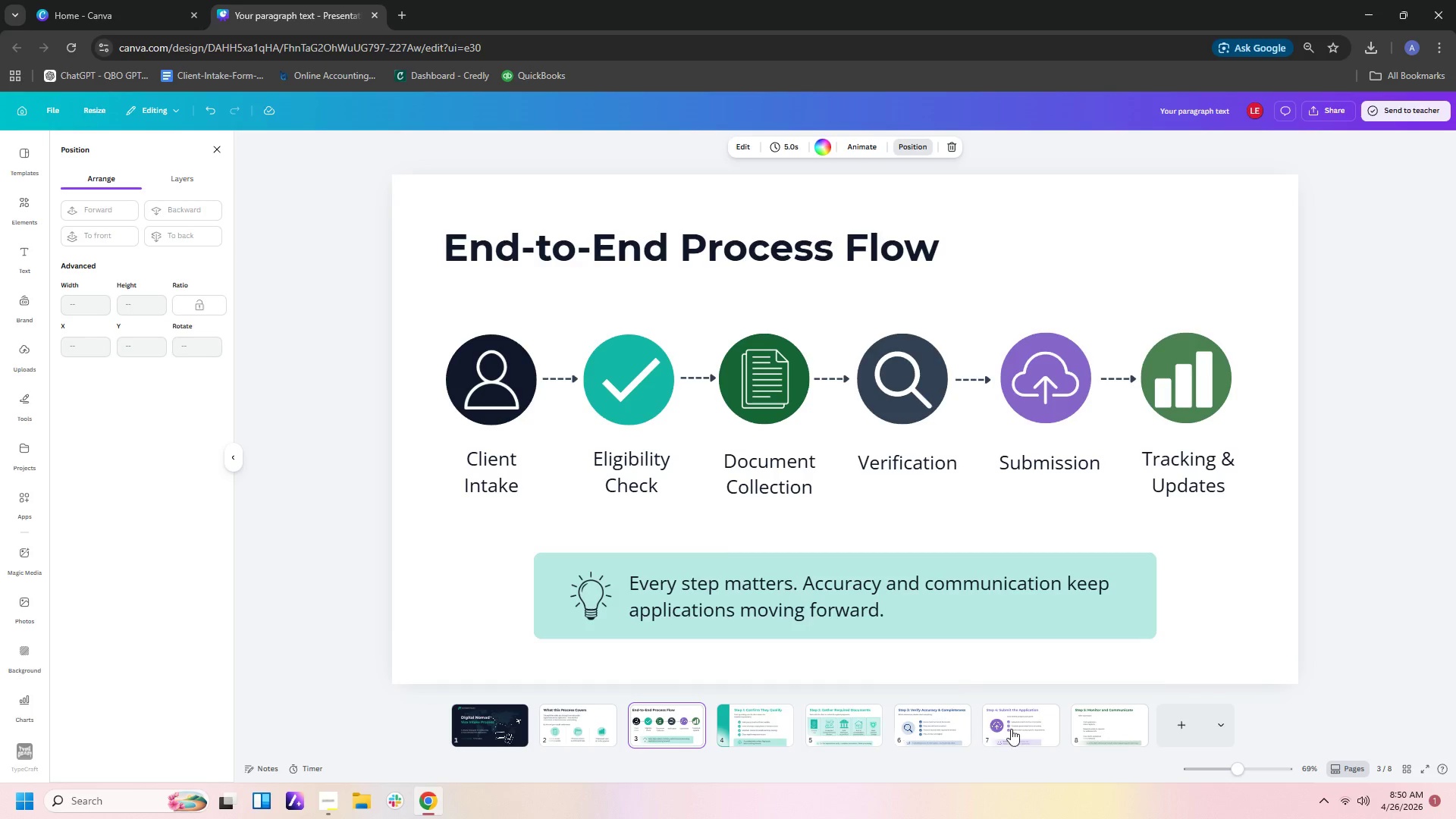 
left_click([1110, 740])
 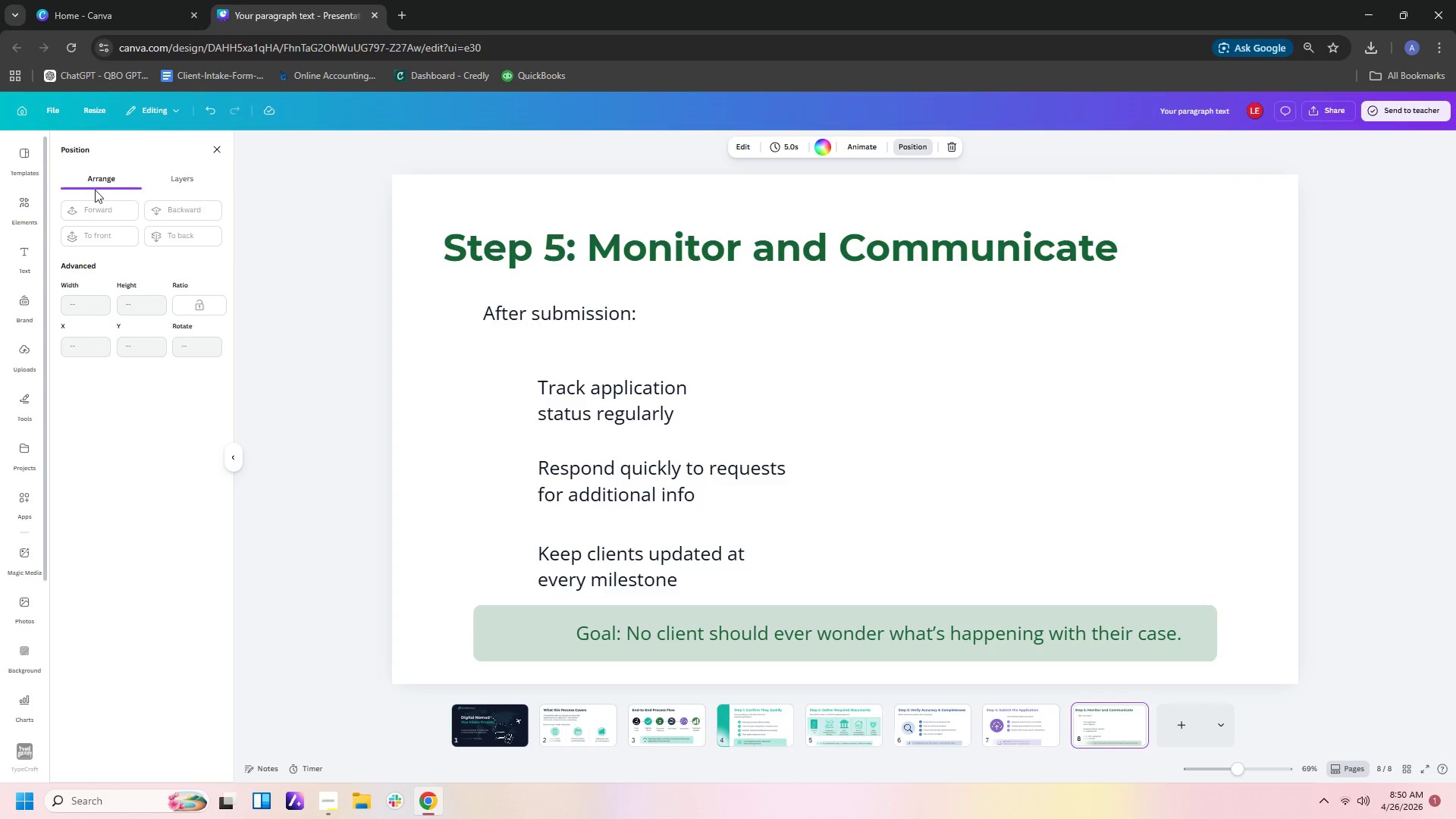 
left_click_drag(start_coordinate=[143, 150], to_coordinate=[0, 143])
 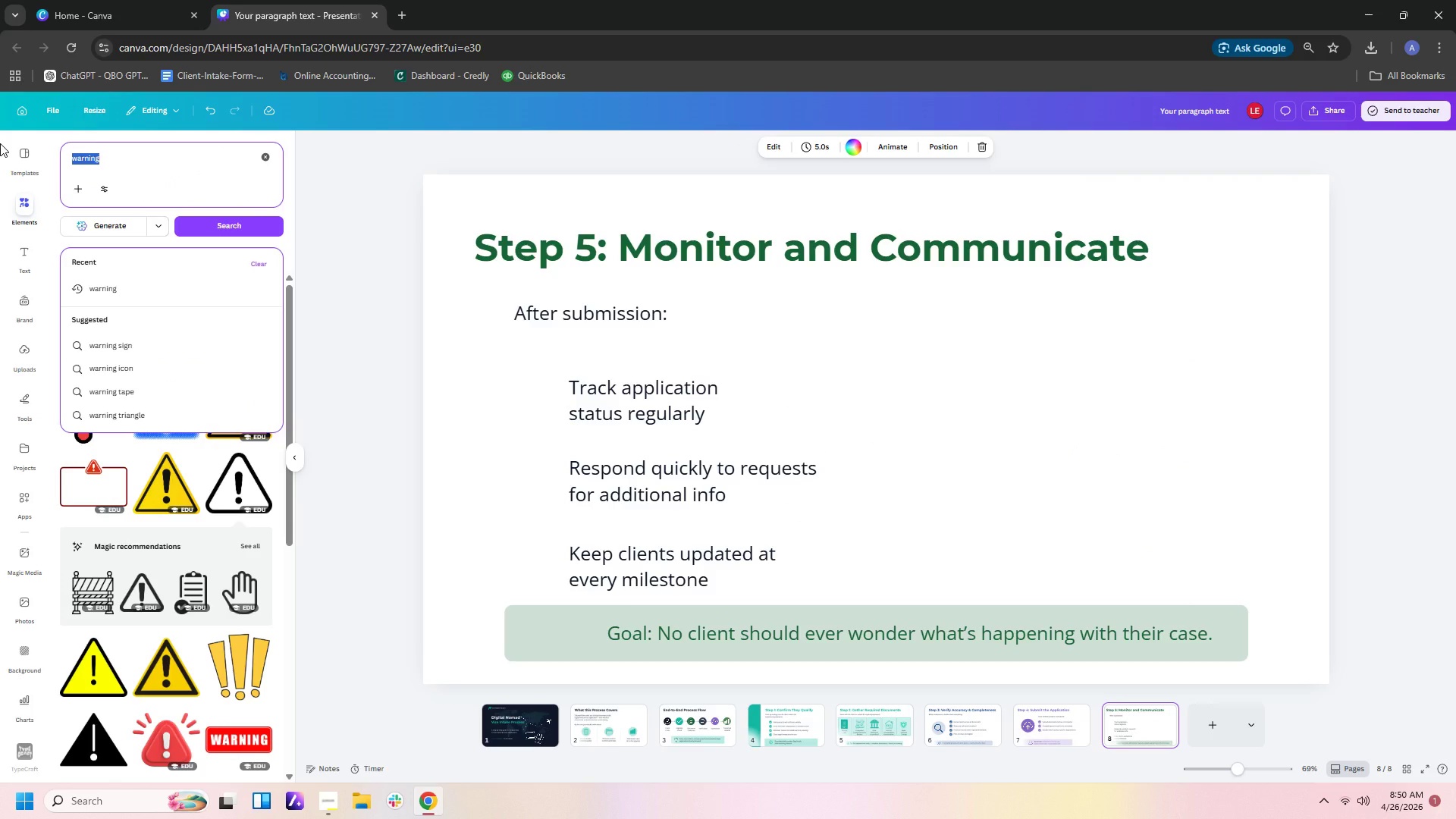 
type(clients)
 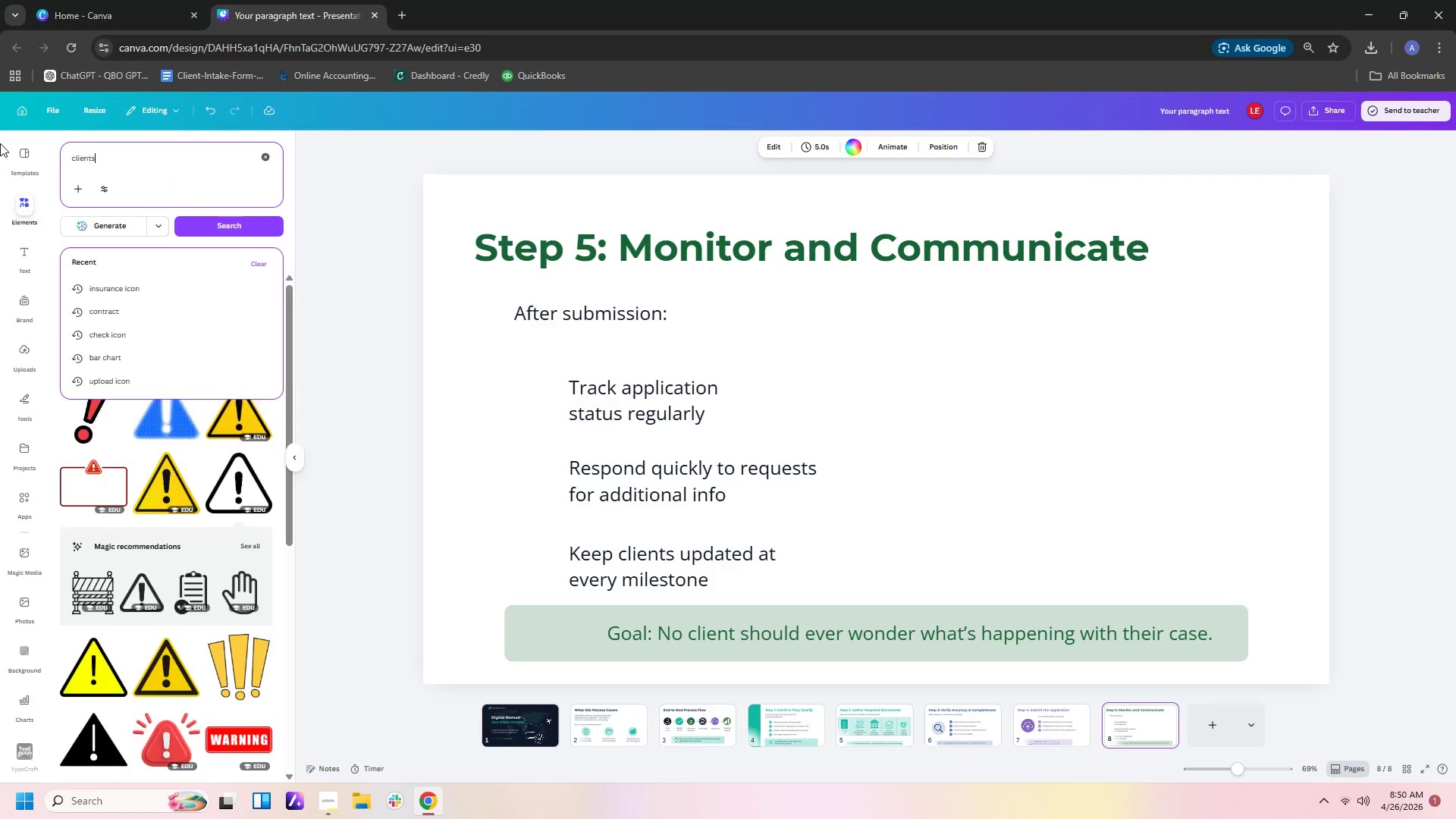 
key(Enter)
 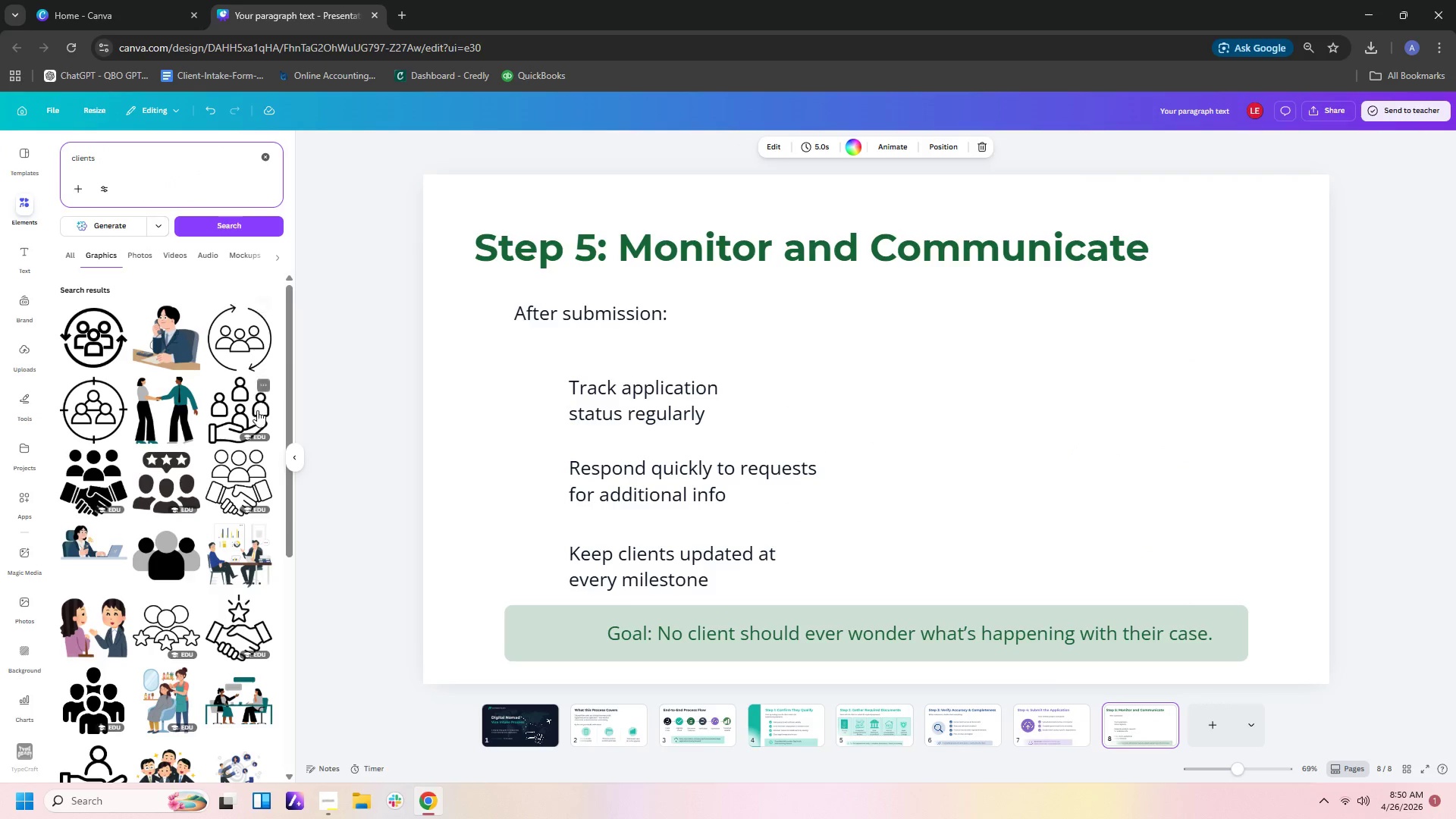 
scroll: coordinate [247, 525], scroll_direction: down, amount: 7.0
 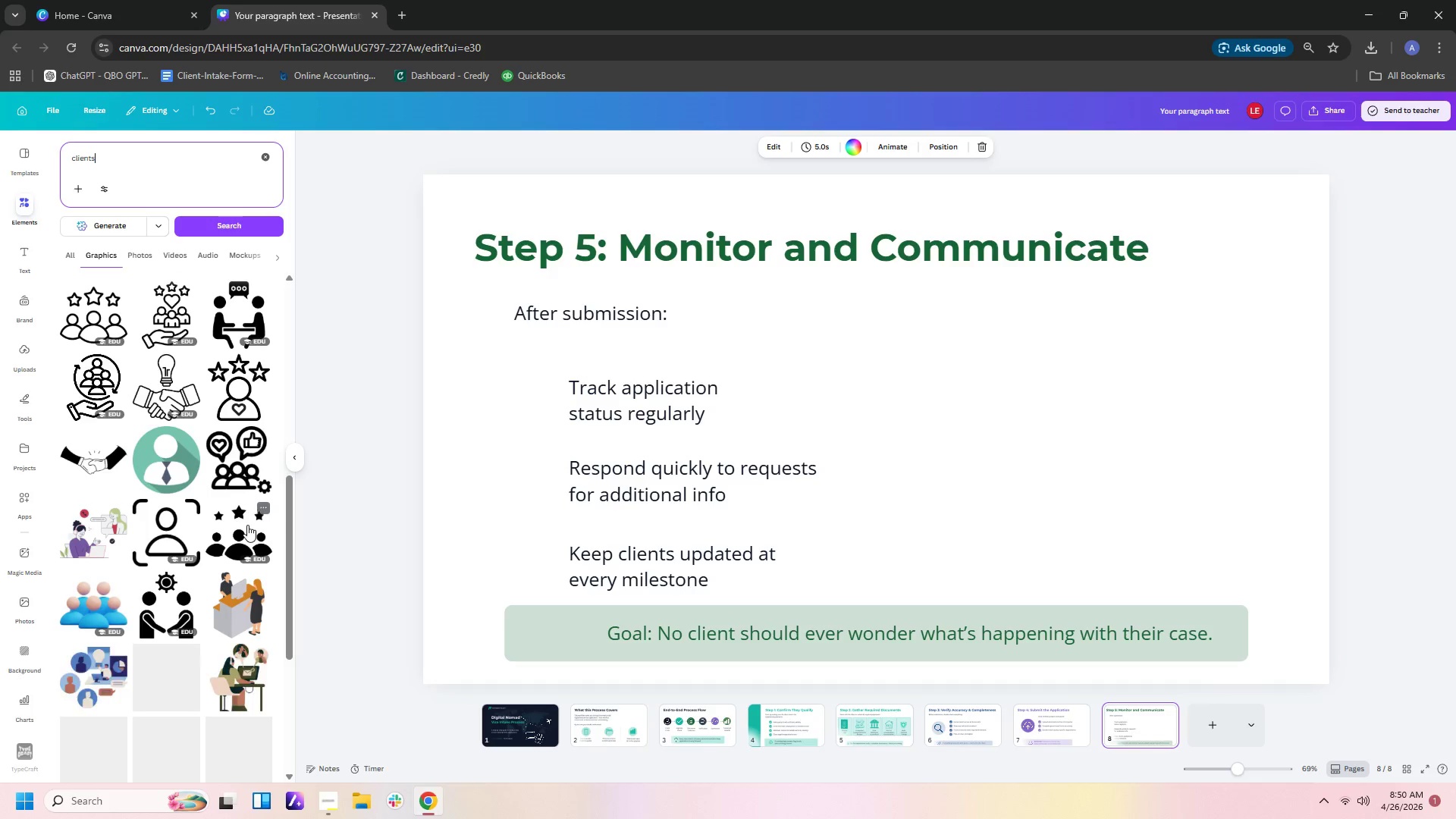 
scroll: coordinate [247, 525], scroll_direction: up, amount: 10.0
 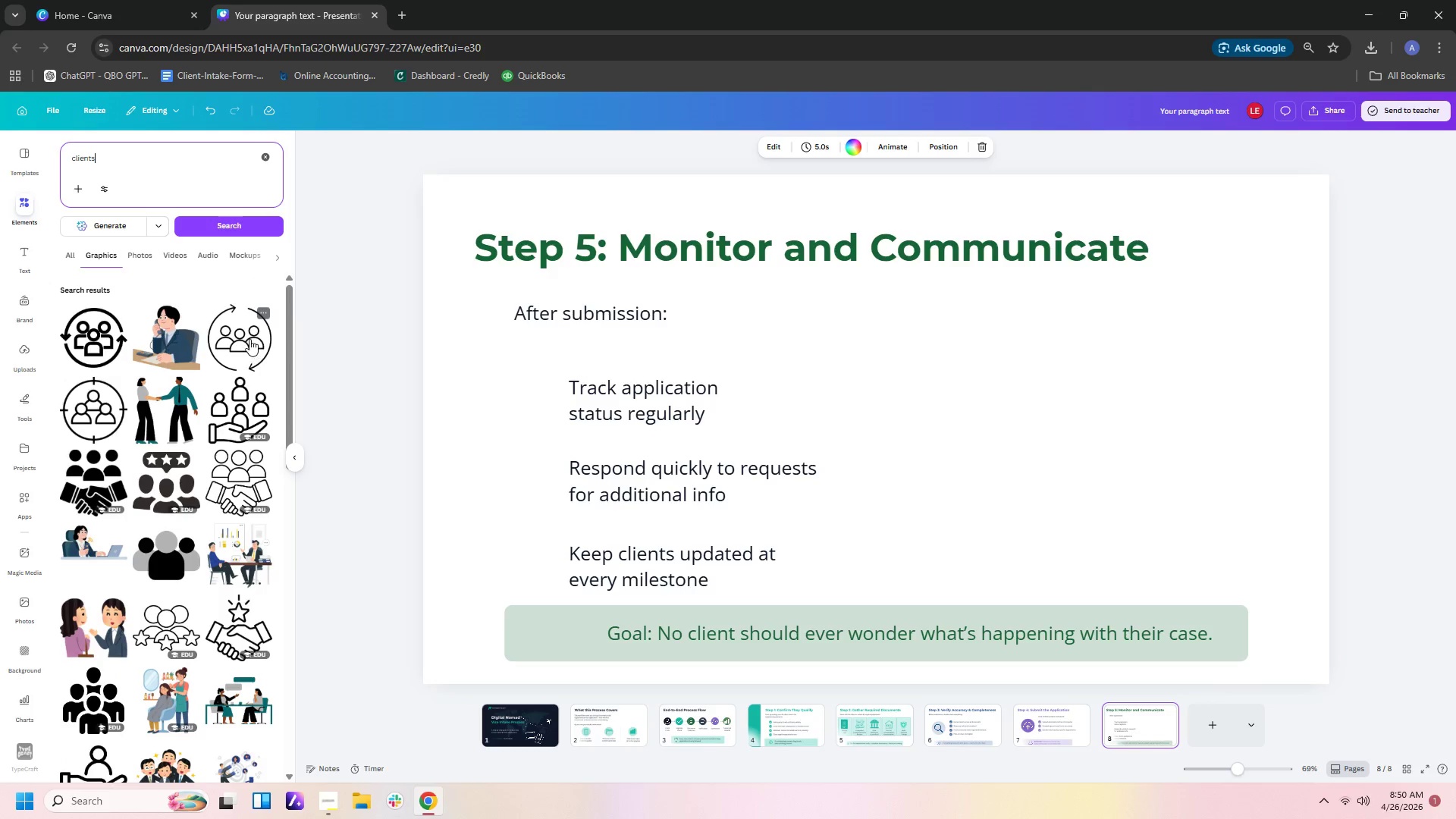 
left_click([246, 338])
 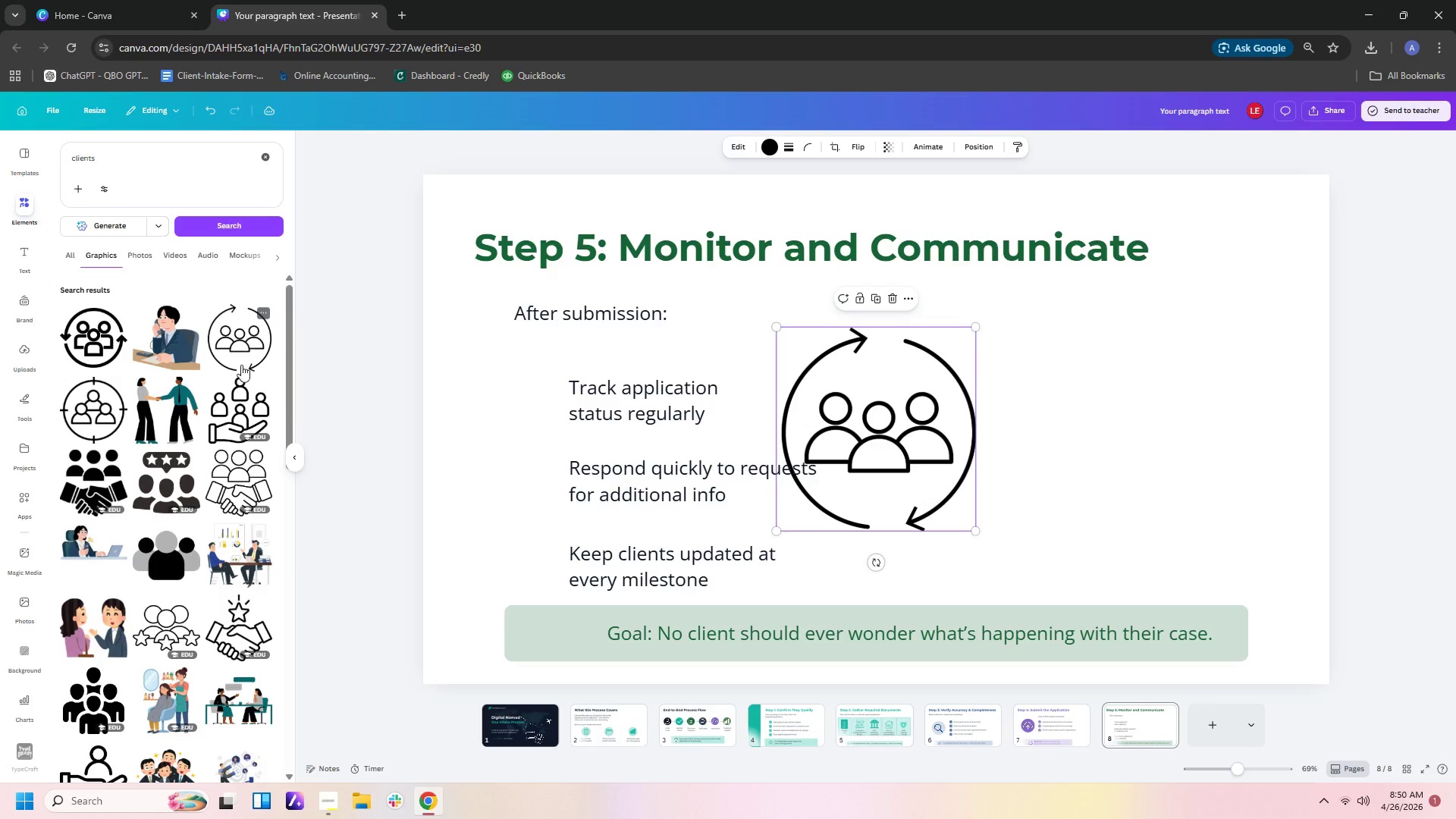 
scroll: coordinate [222, 514], scroll_direction: none, amount: 0.0
 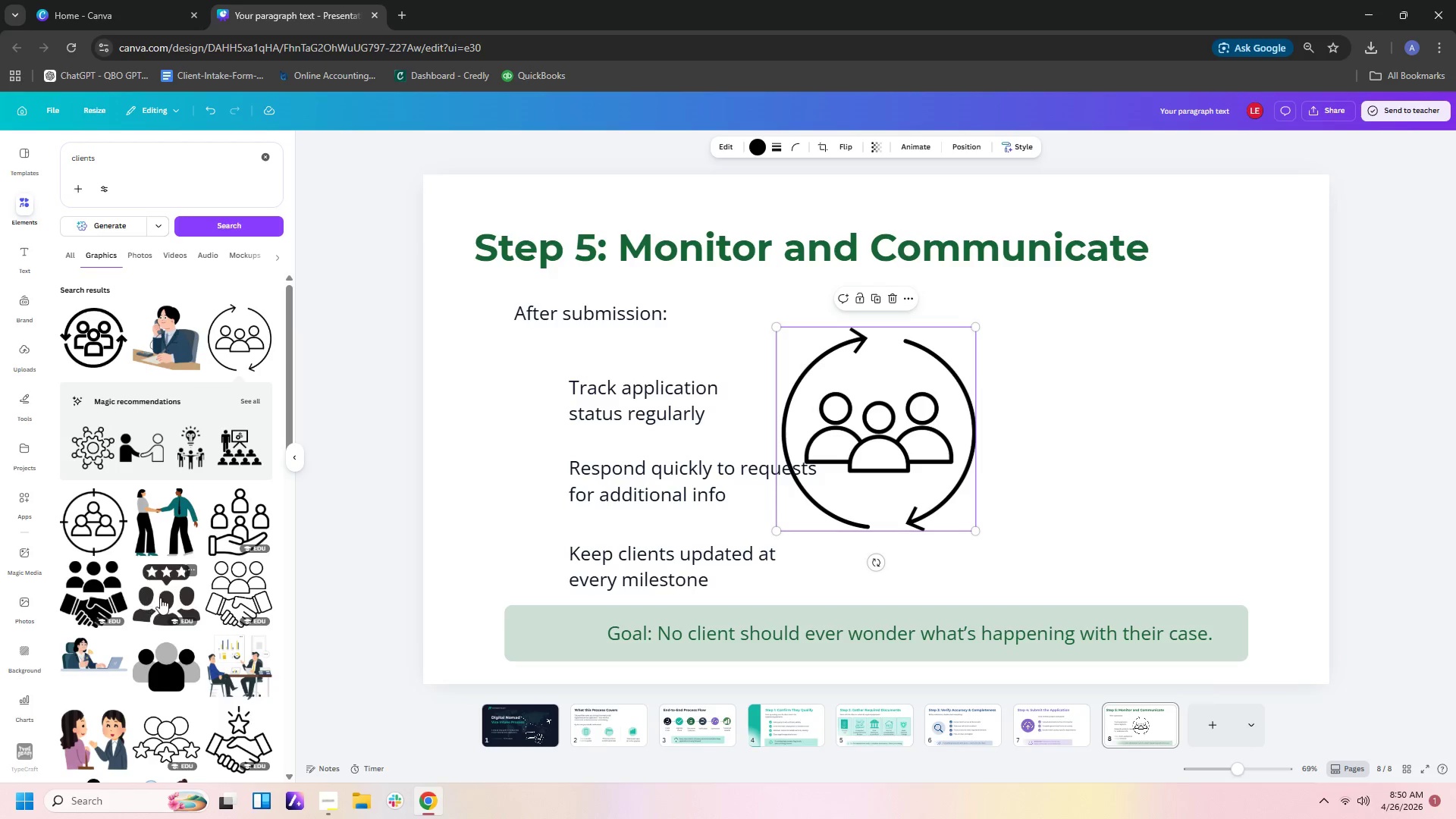 
scroll: coordinate [130, 598], scroll_direction: down, amount: 2.0
 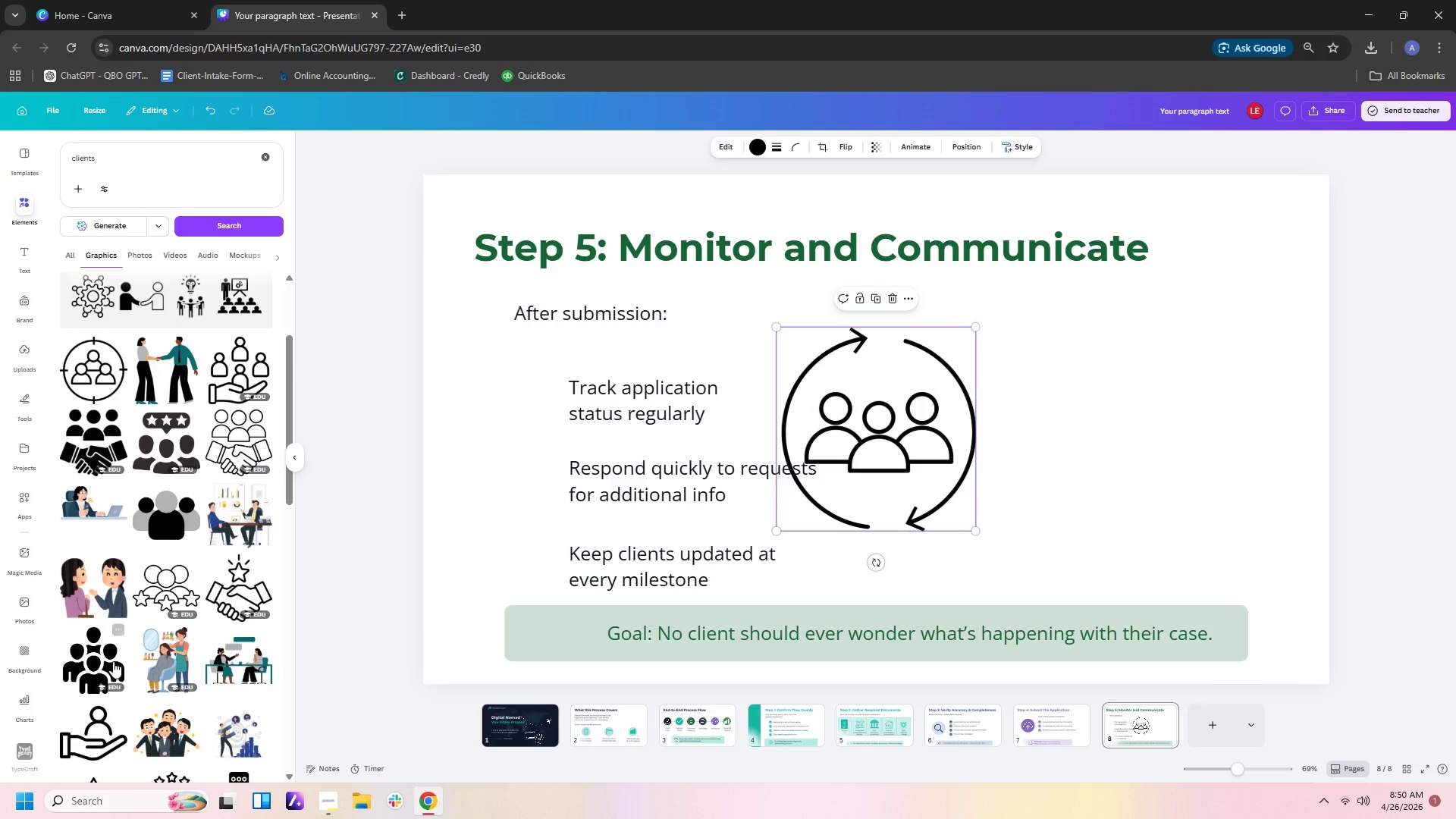 
left_click([113, 664])
 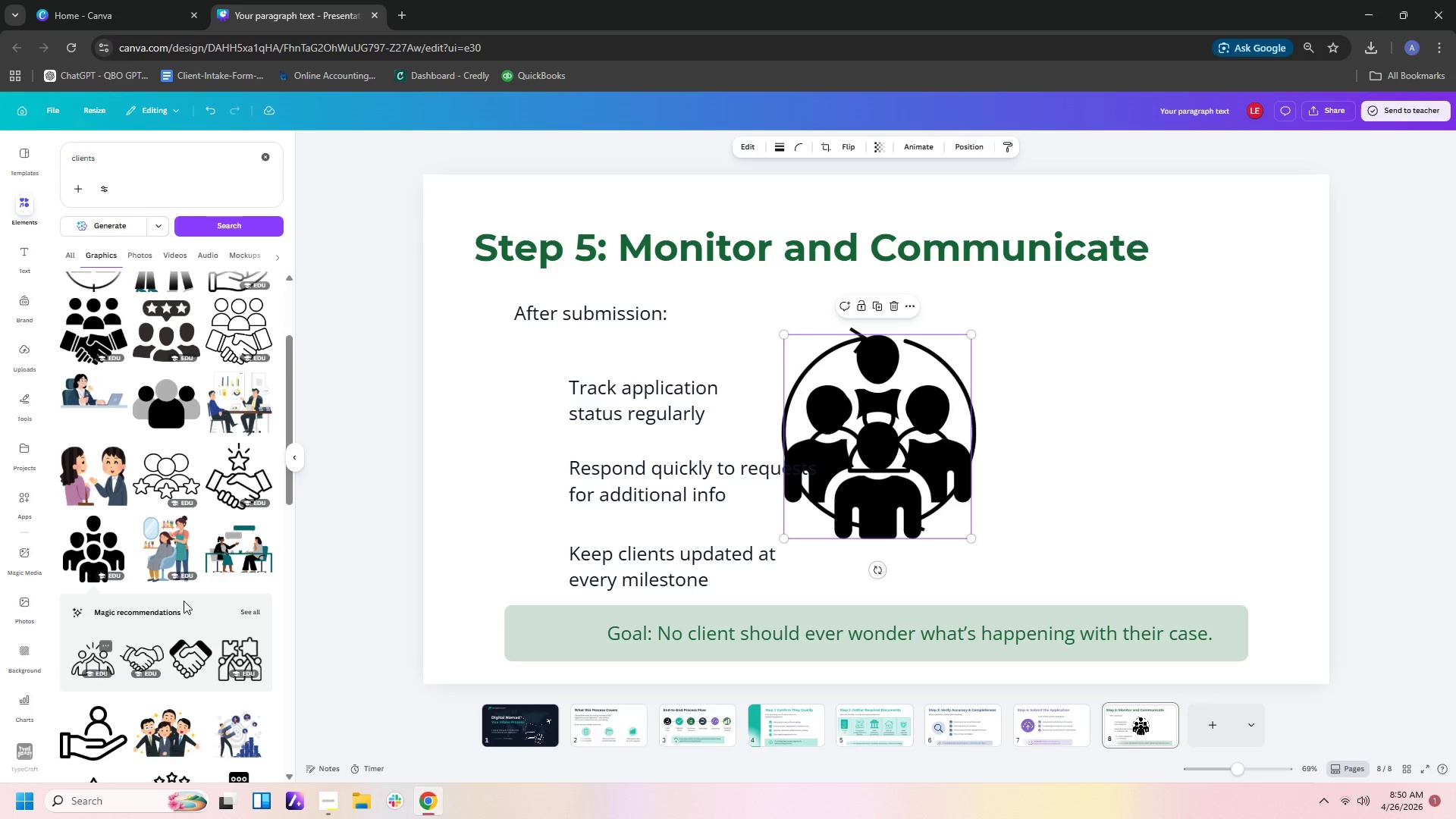 
scroll: coordinate [194, 589], scroll_direction: up, amount: 2.0
 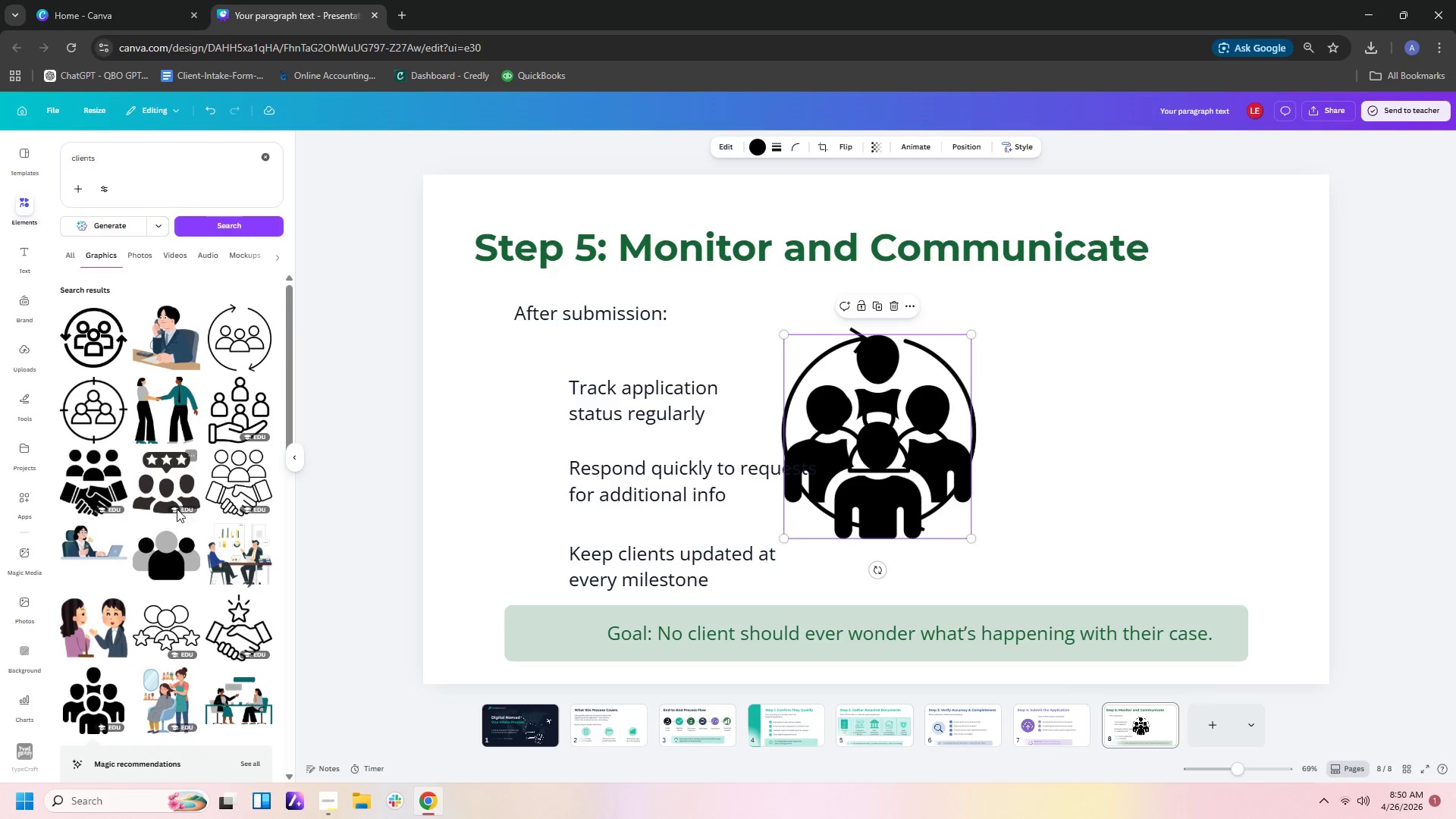 
left_click([173, 480])
 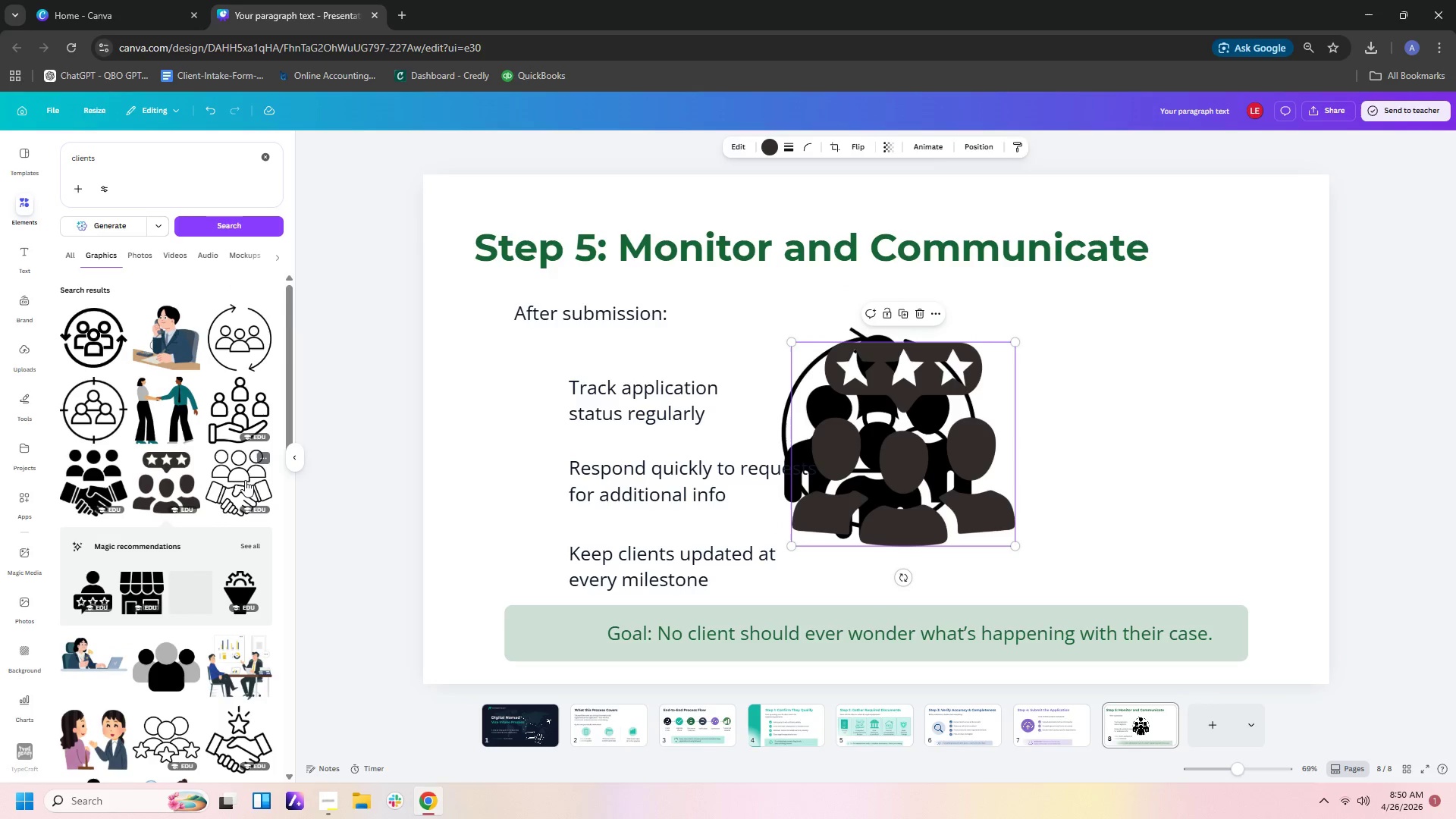 
left_click([245, 480])
 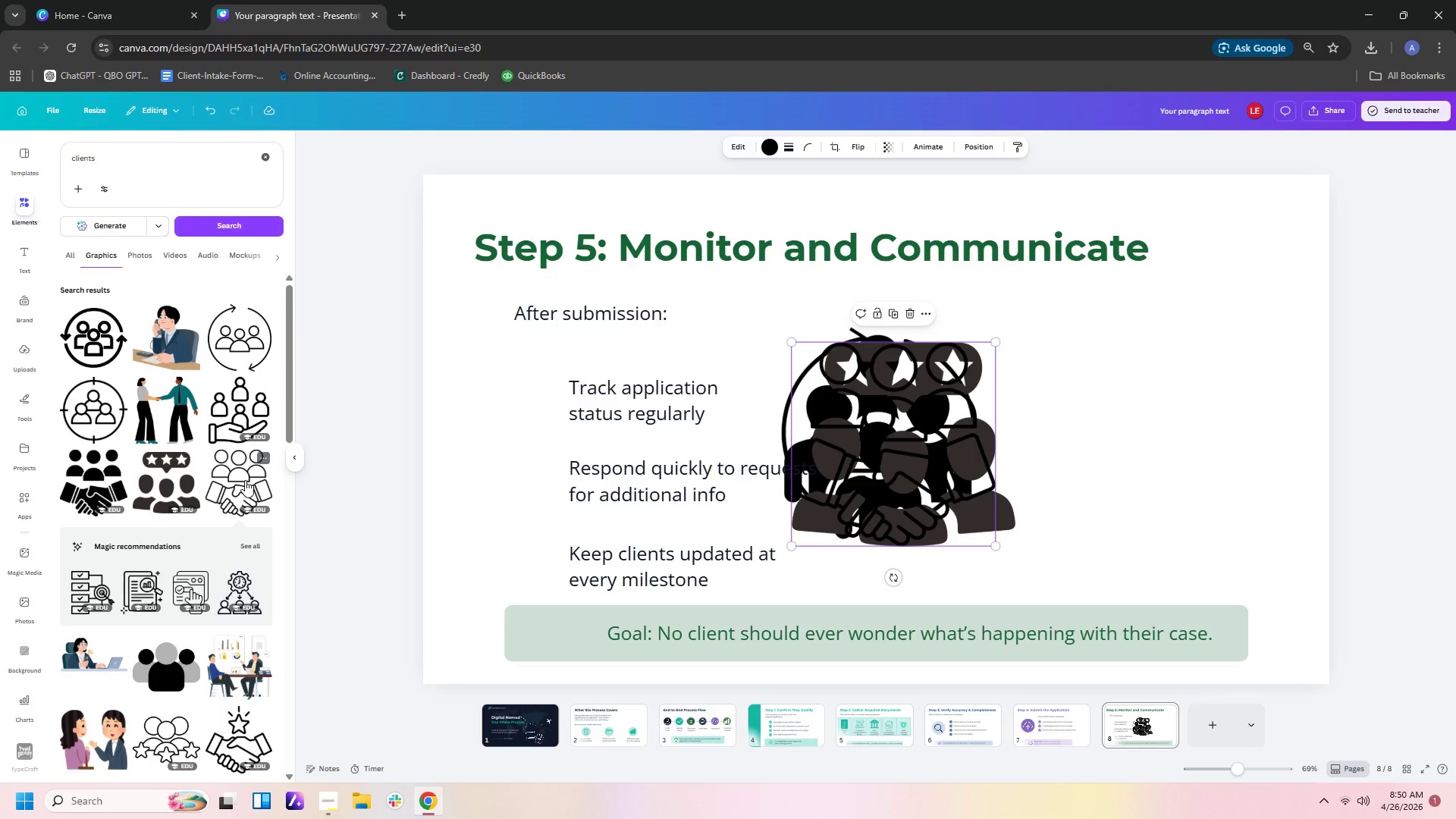 
left_click([251, 388])
 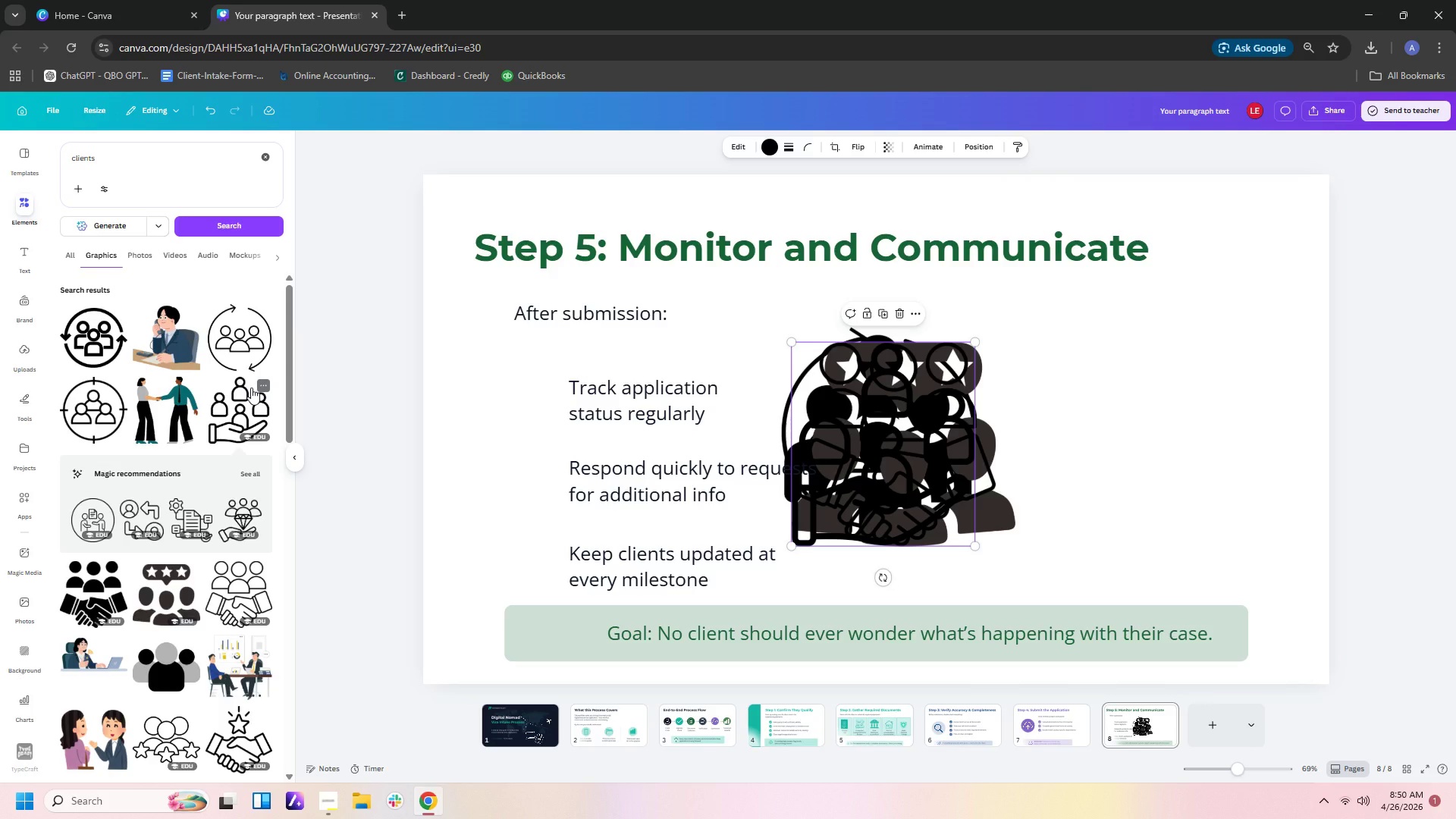 
left_click([888, 438])
 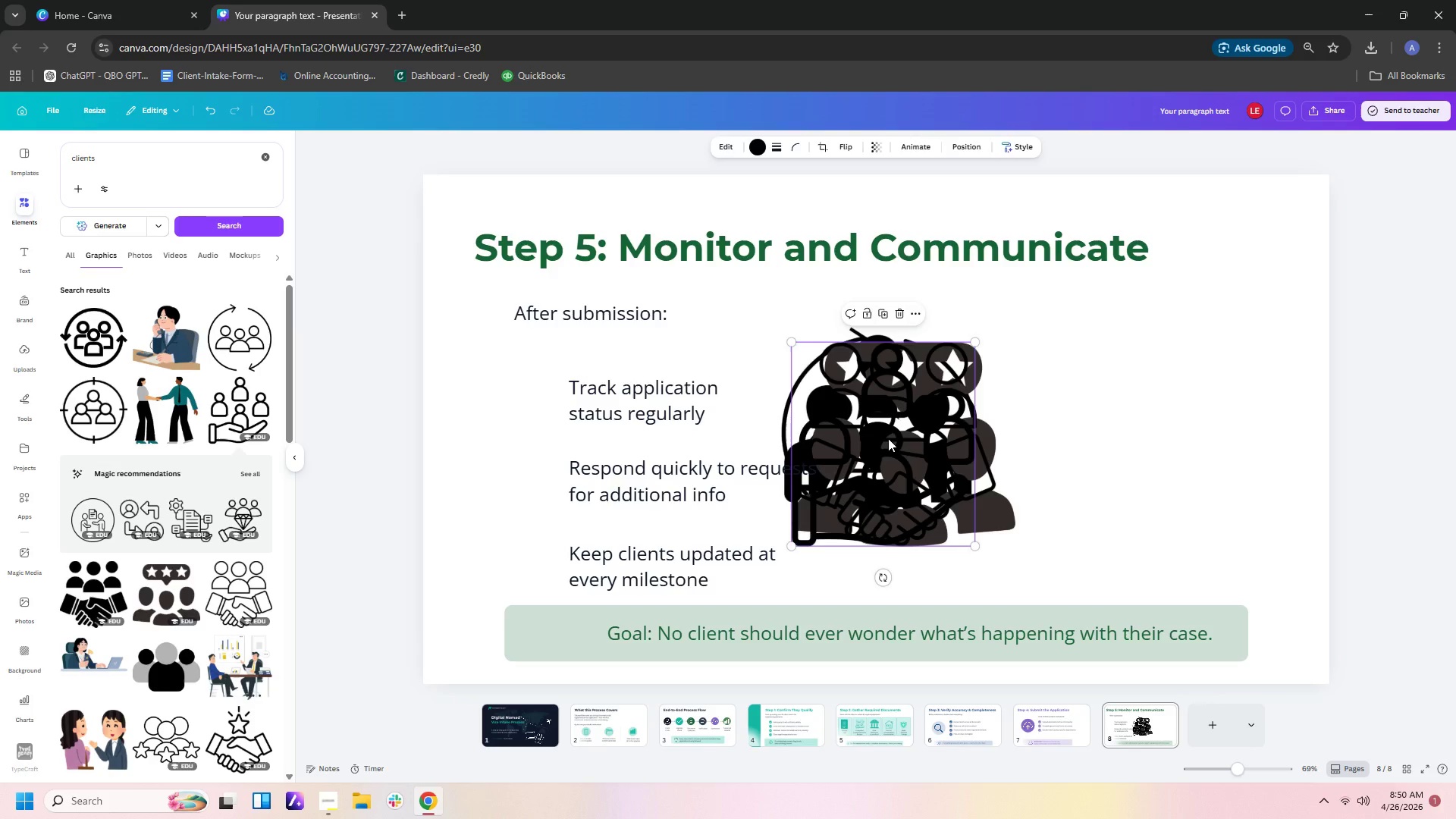 
key(Delete)
 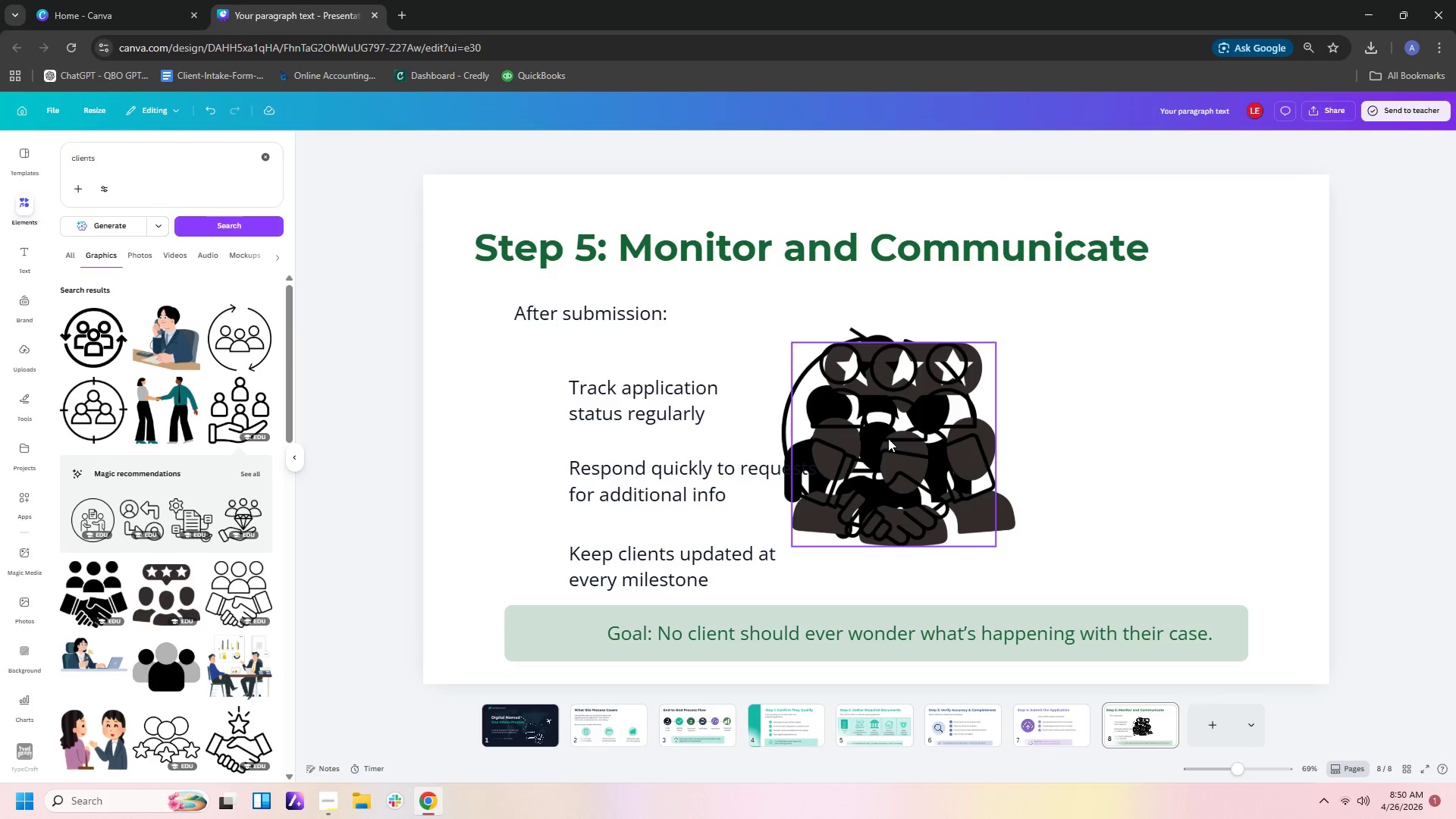 
left_click([888, 438])
 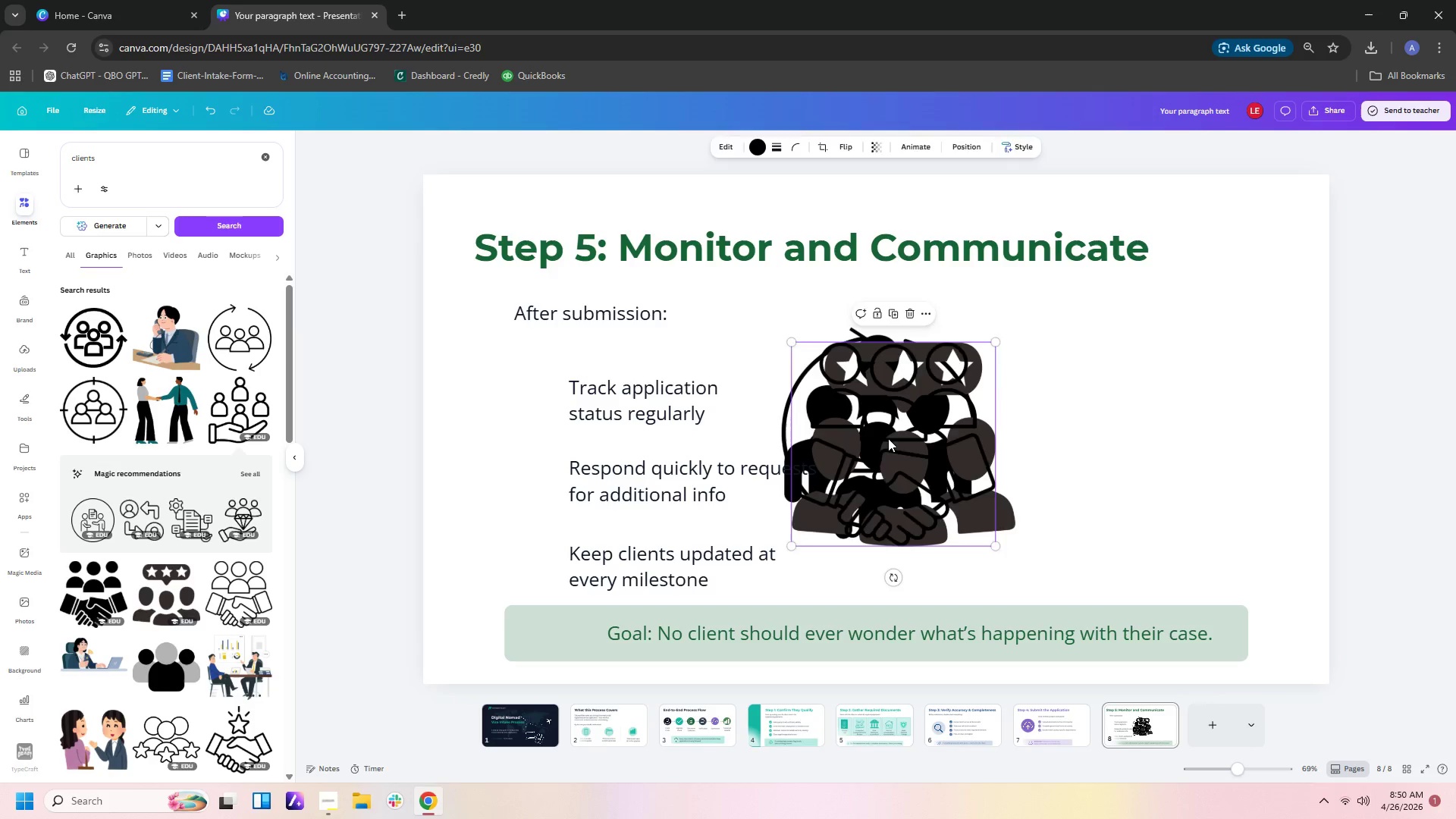 
key(Delete)
 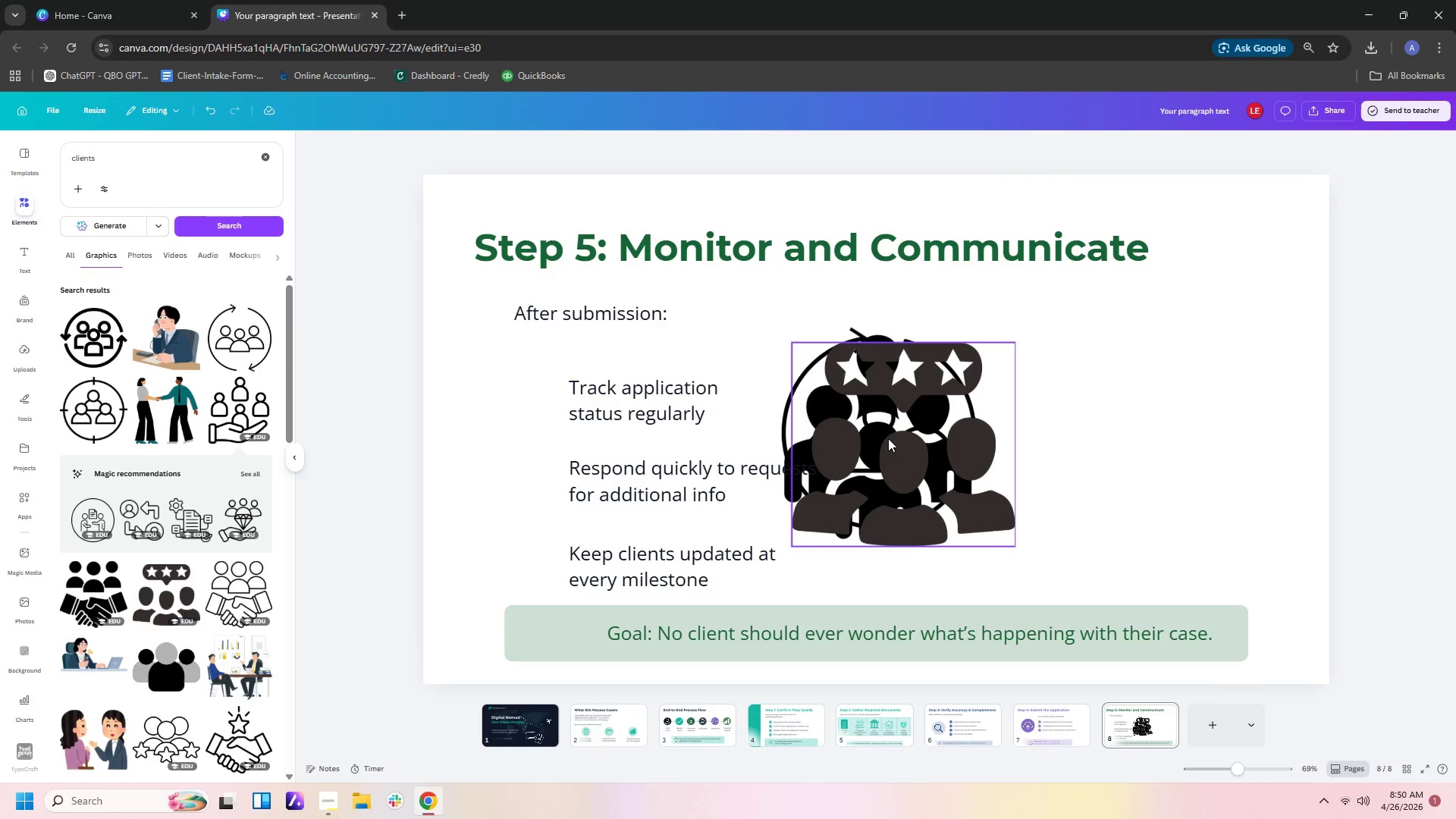 
double_click([888, 438])
 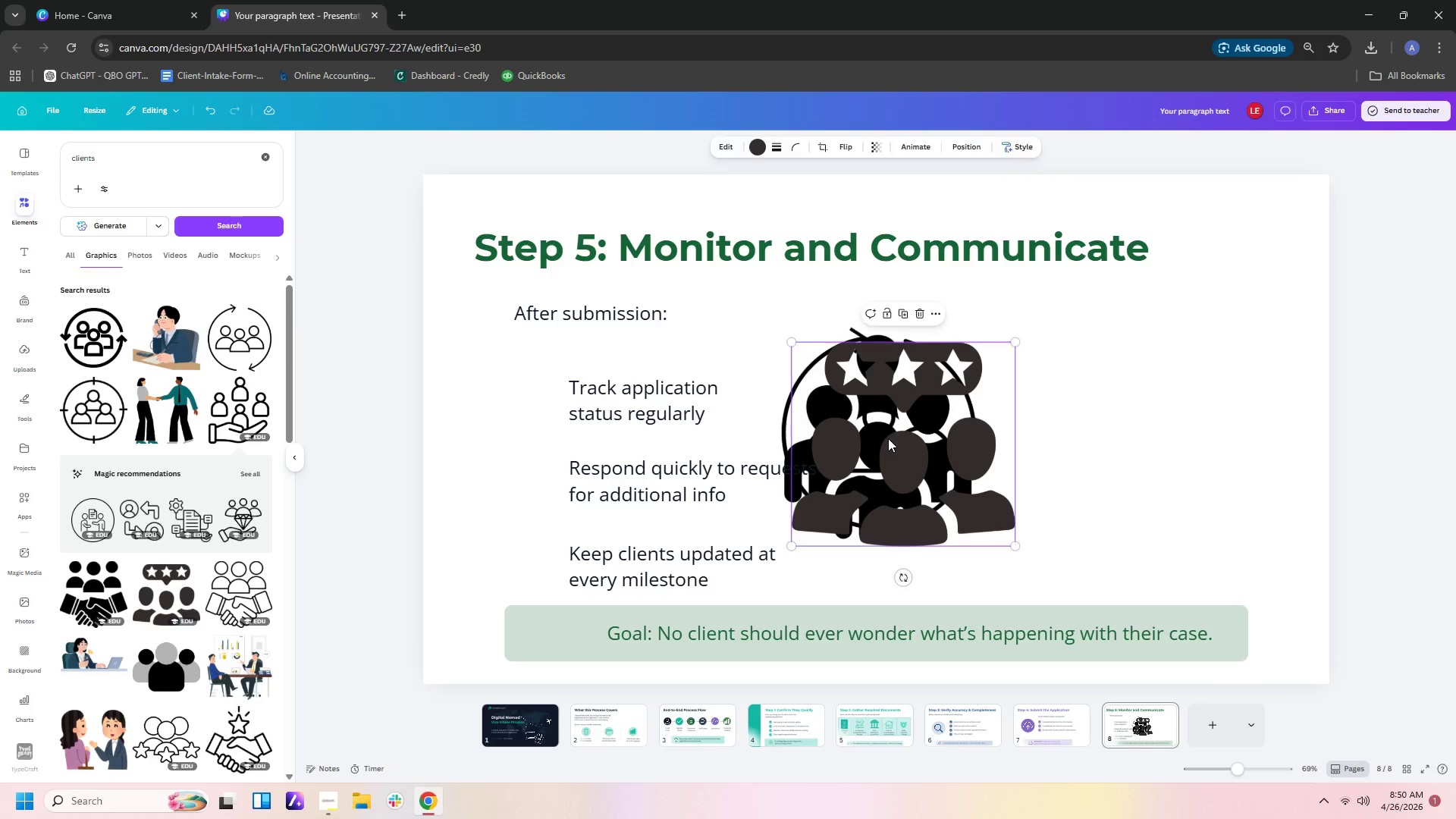 
key(Delete)
 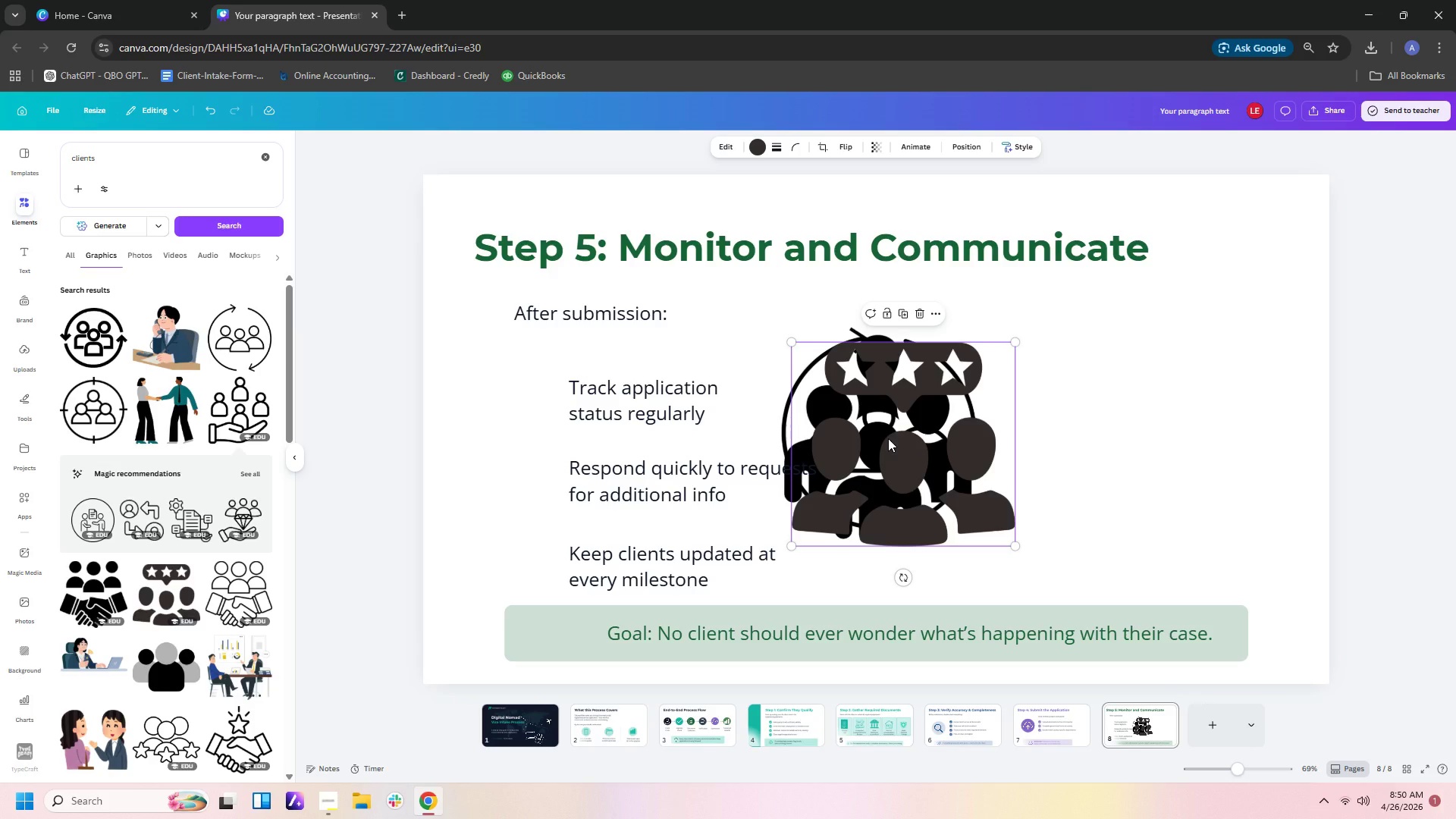 
triple_click([888, 438])
 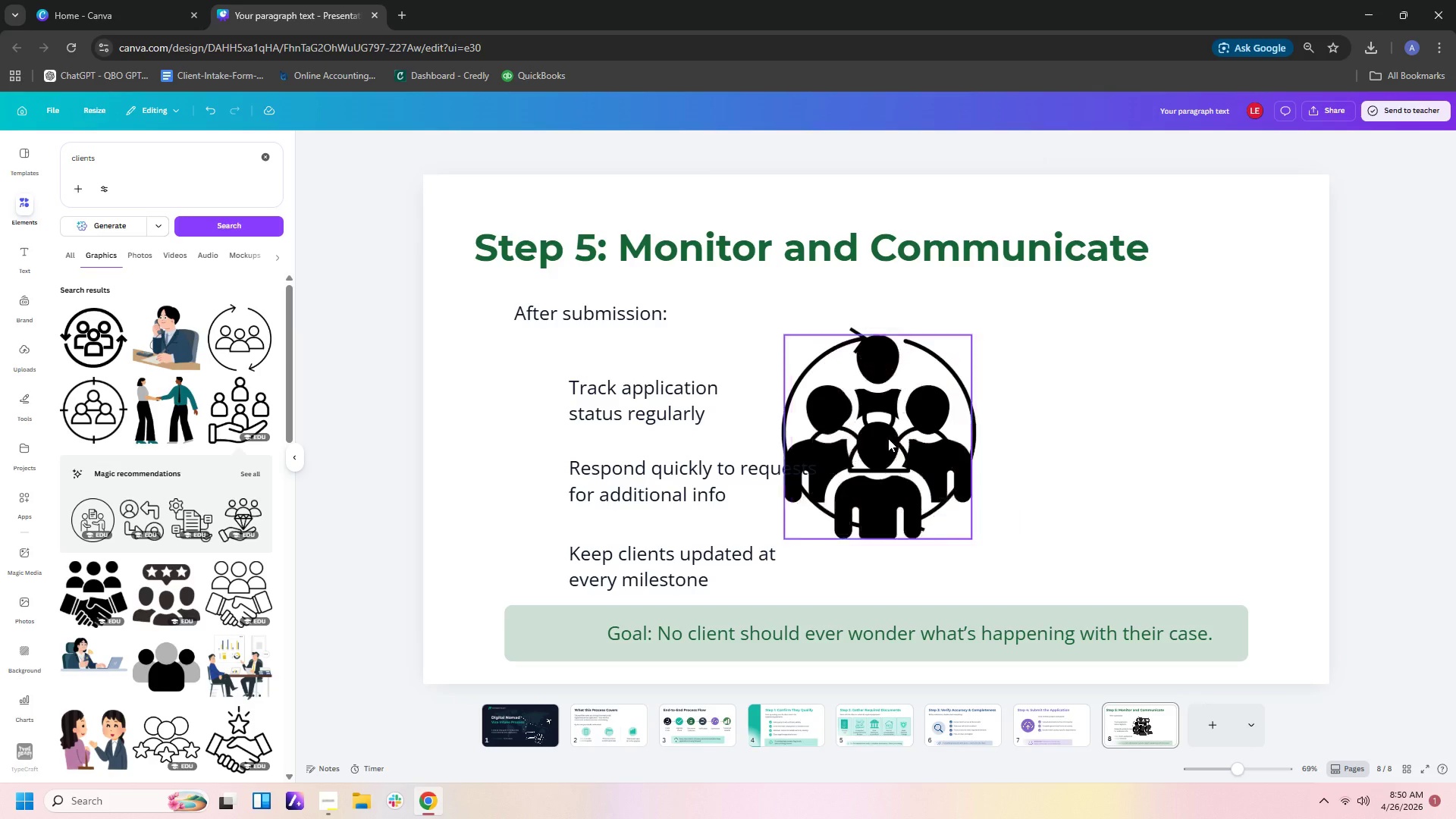 
key(Delete)
 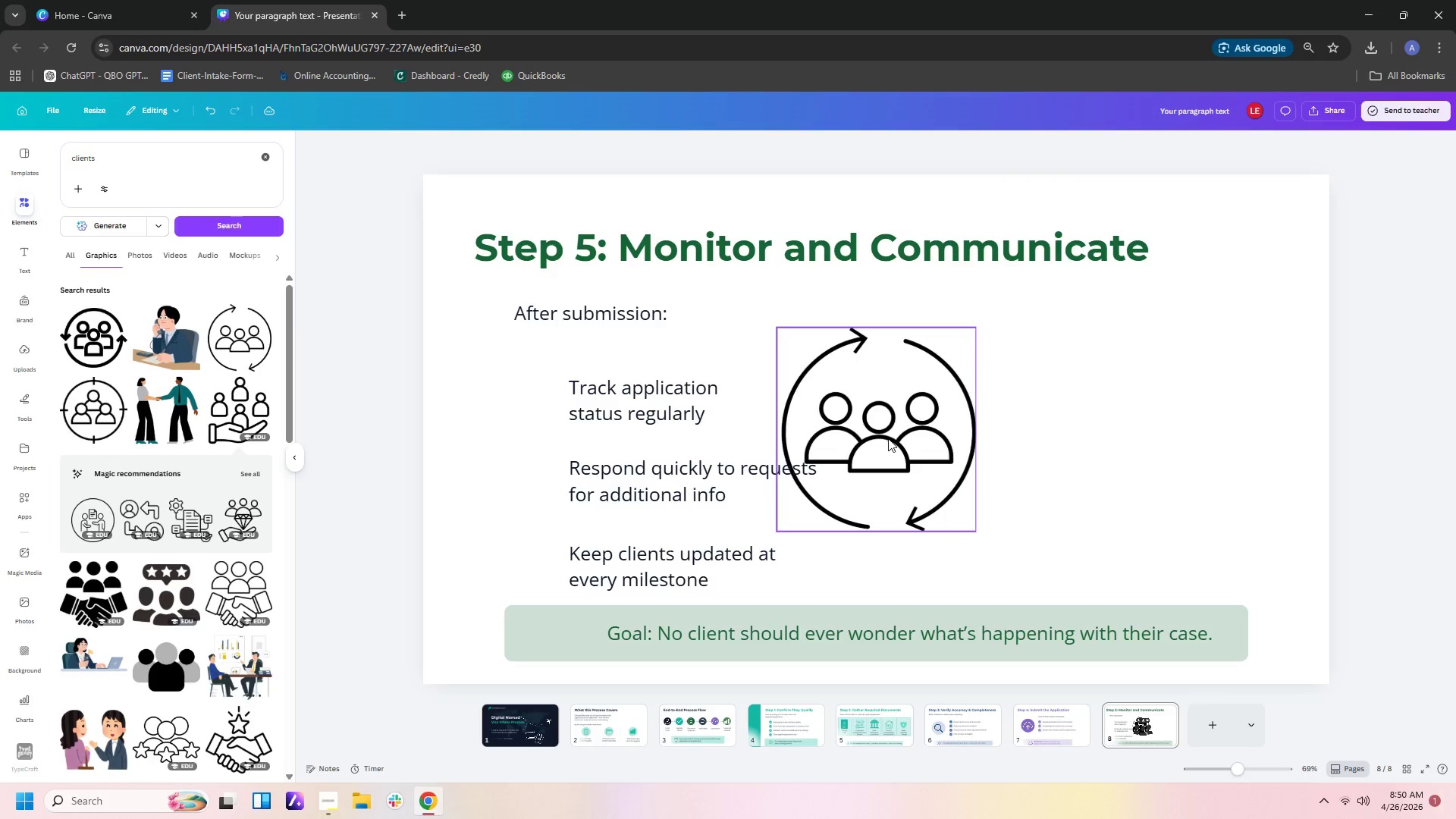 
triple_click([888, 438])
 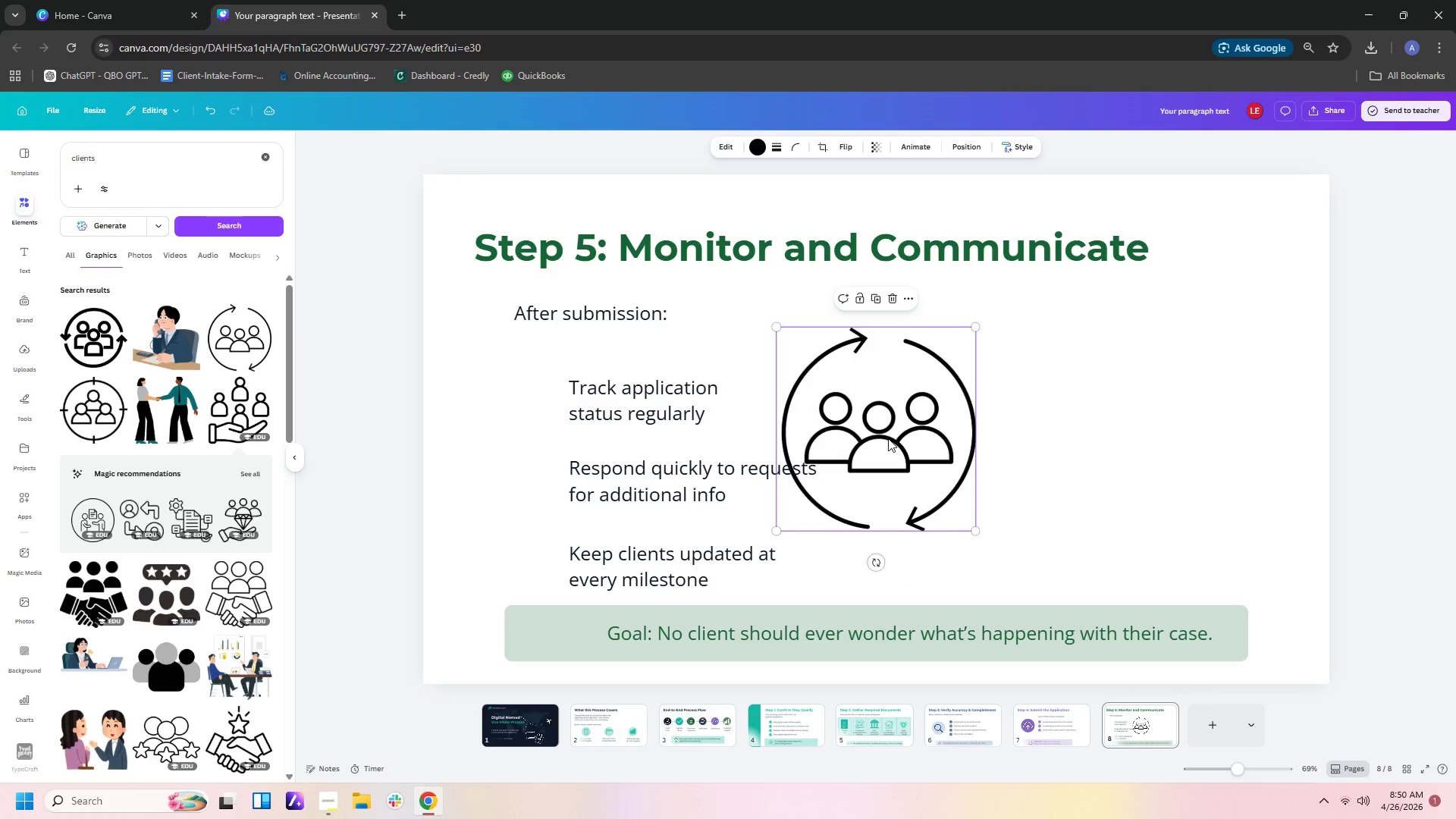 
key(Delete)
 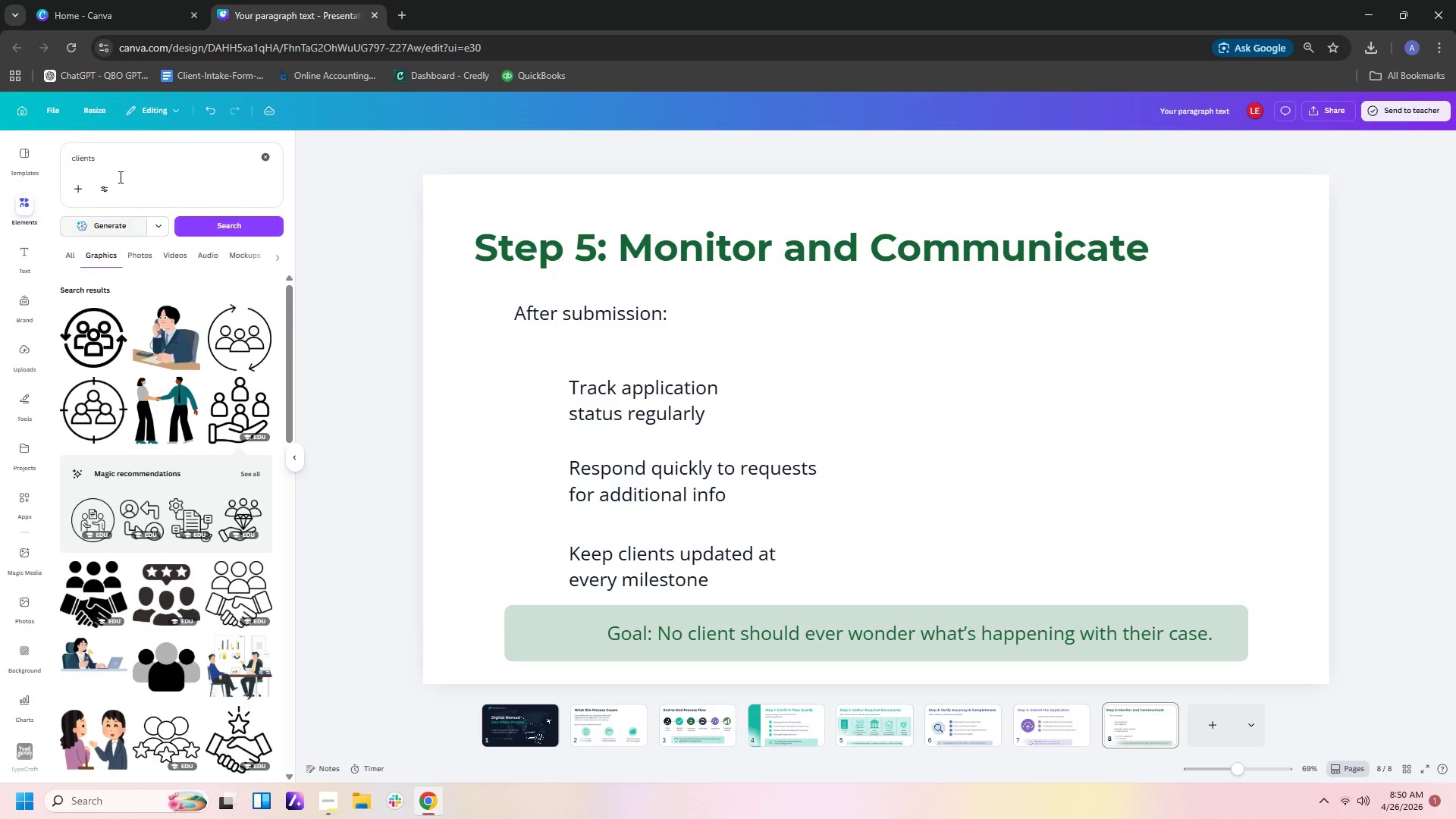 
left_click_drag(start_coordinate=[125, 163], to_coordinate=[49, 169])
 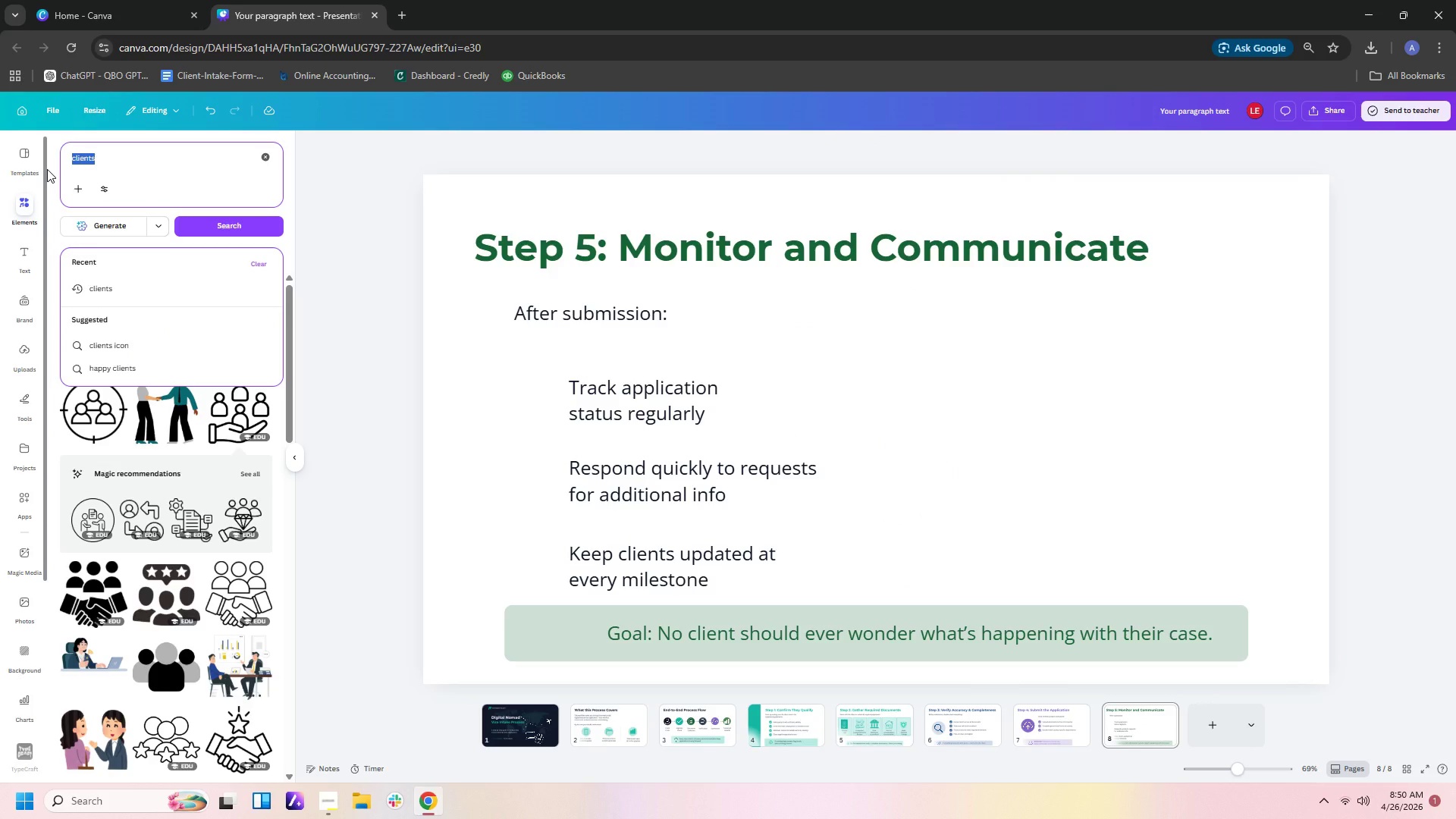 
type(persons)
 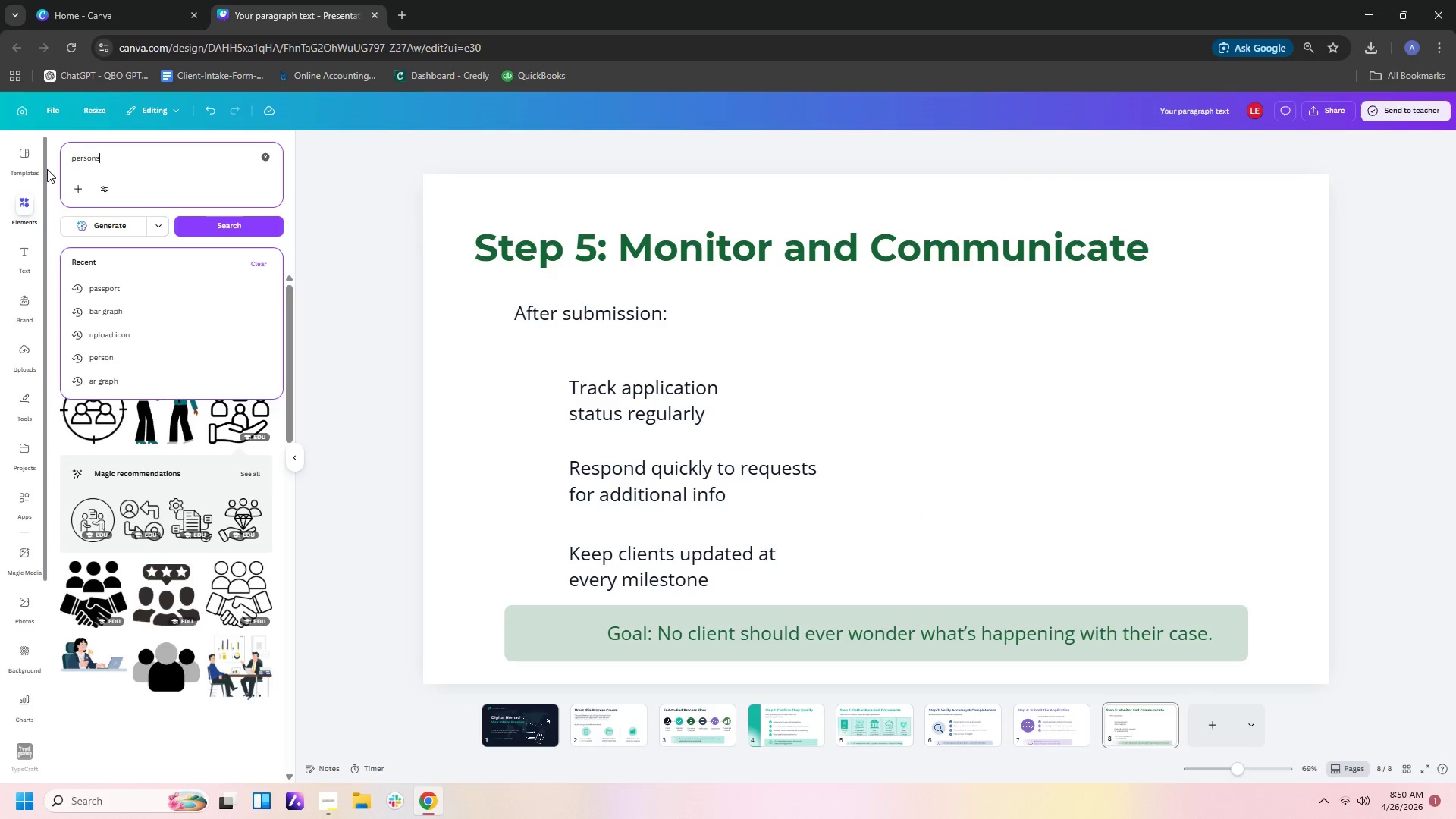 
key(Enter)
 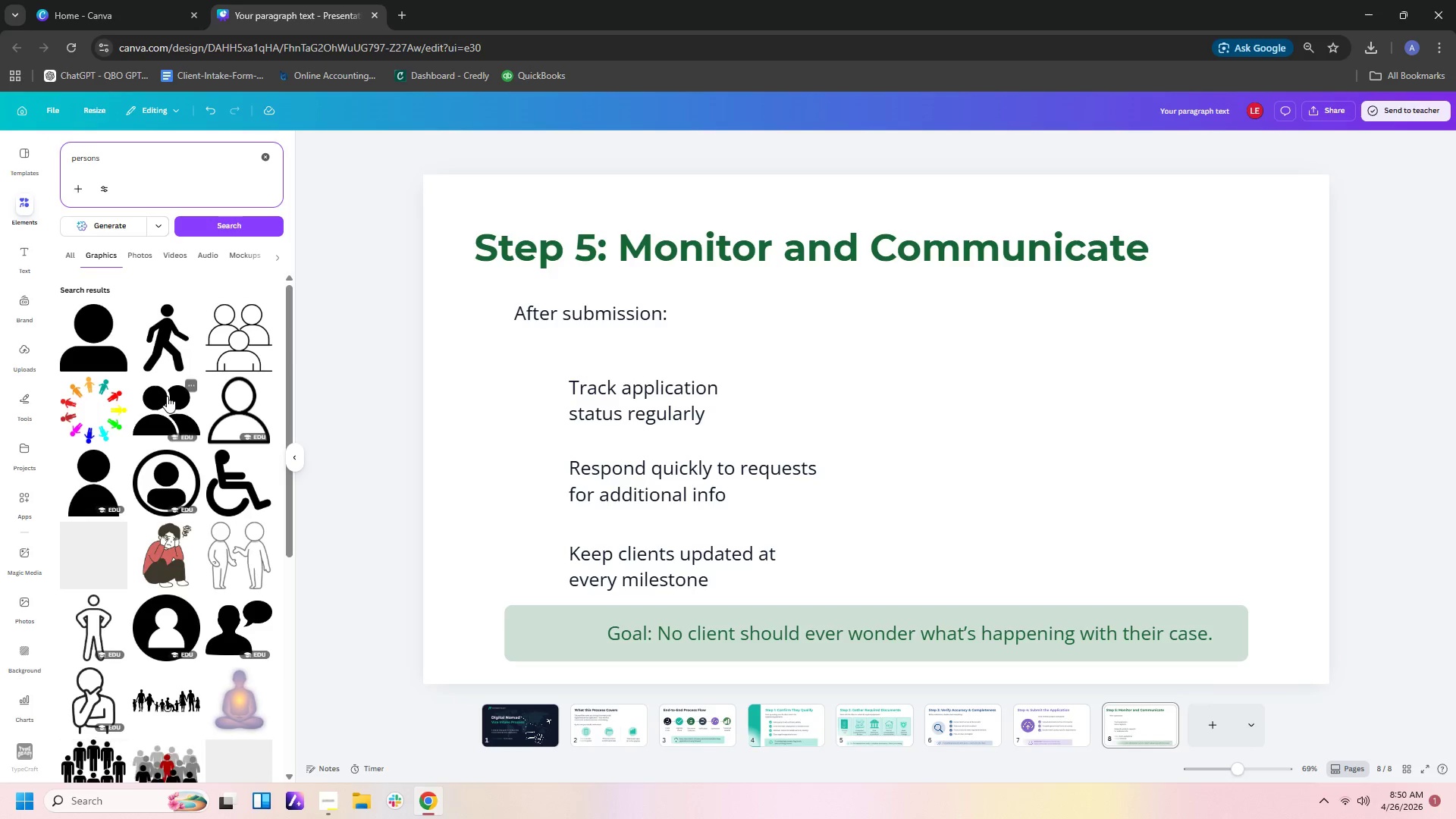 
wait(5.11)
 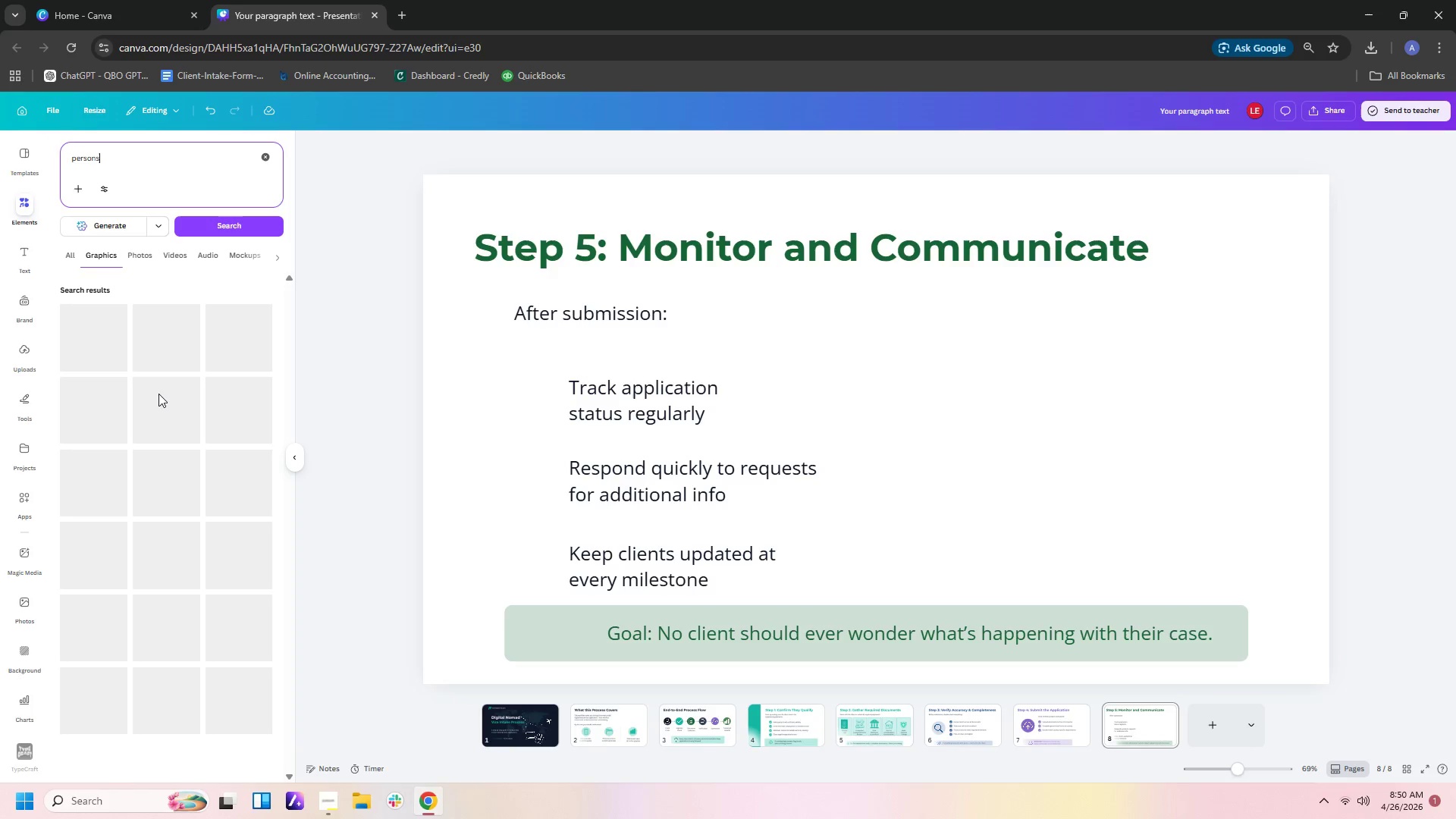 
scroll: coordinate [234, 456], scroll_direction: down, amount: 2.0
 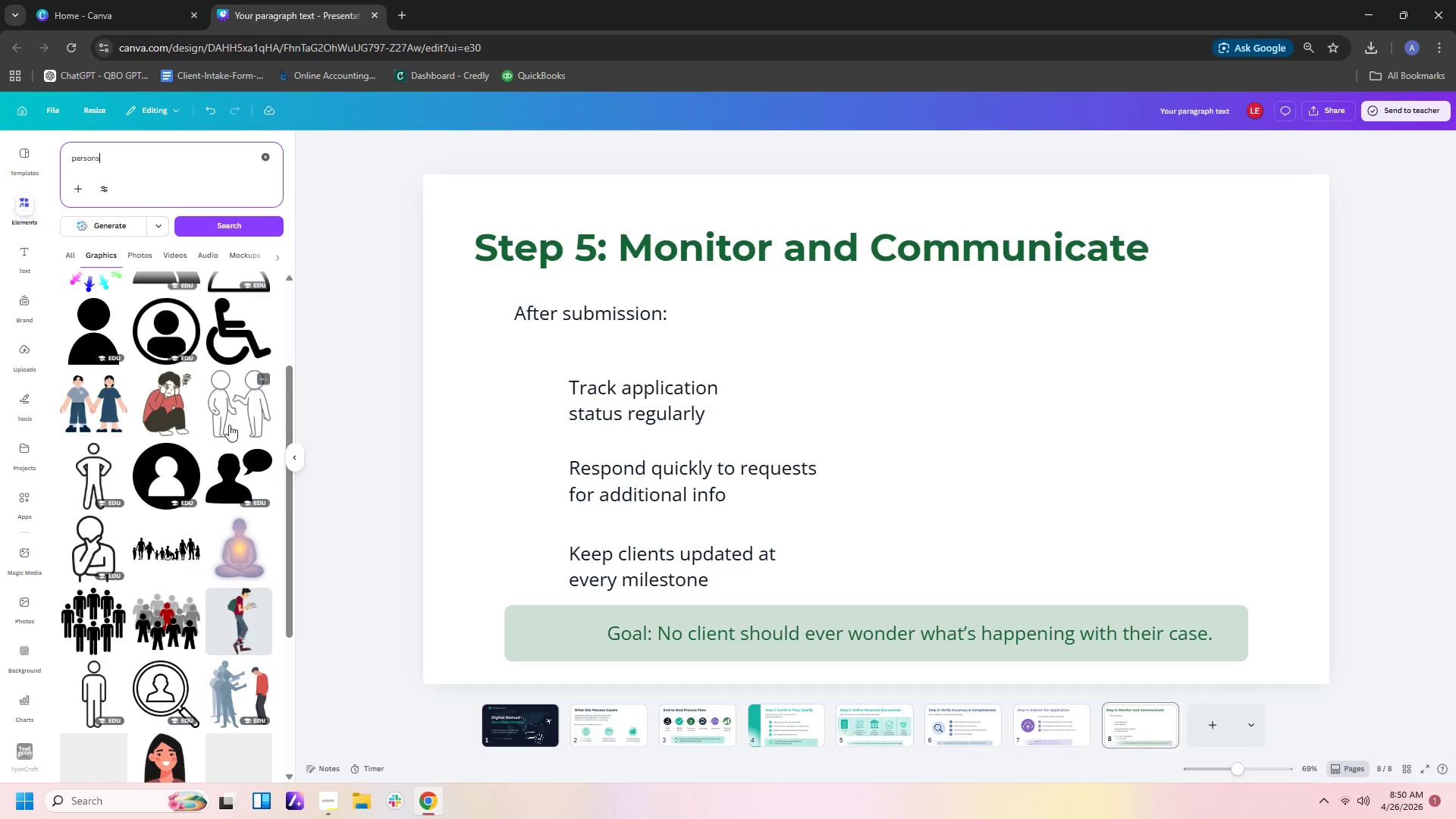 
scroll: coordinate [229, 414], scroll_direction: up, amount: 2.0
 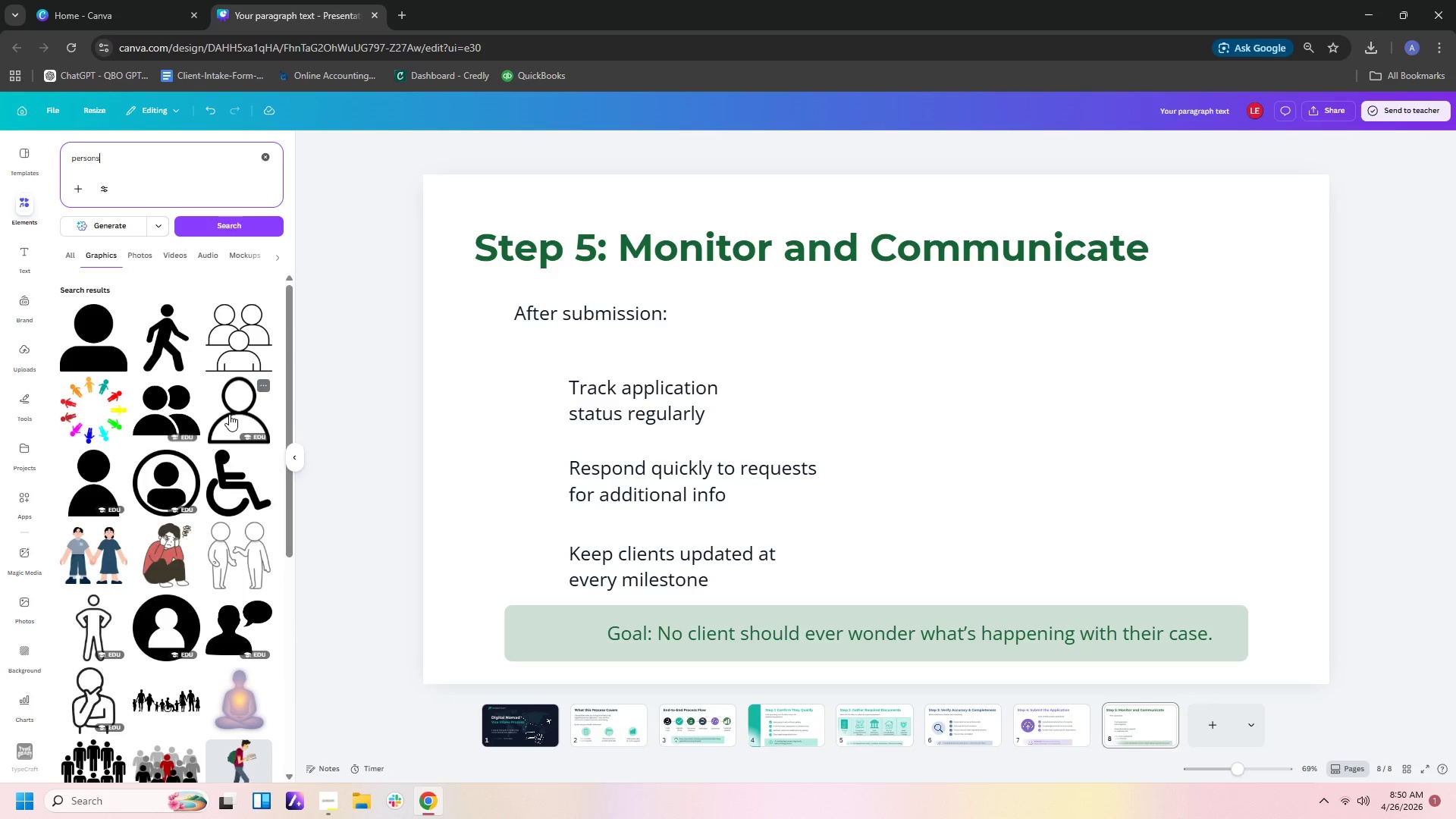 
scroll: coordinate [229, 414], scroll_direction: down, amount: 18.0
 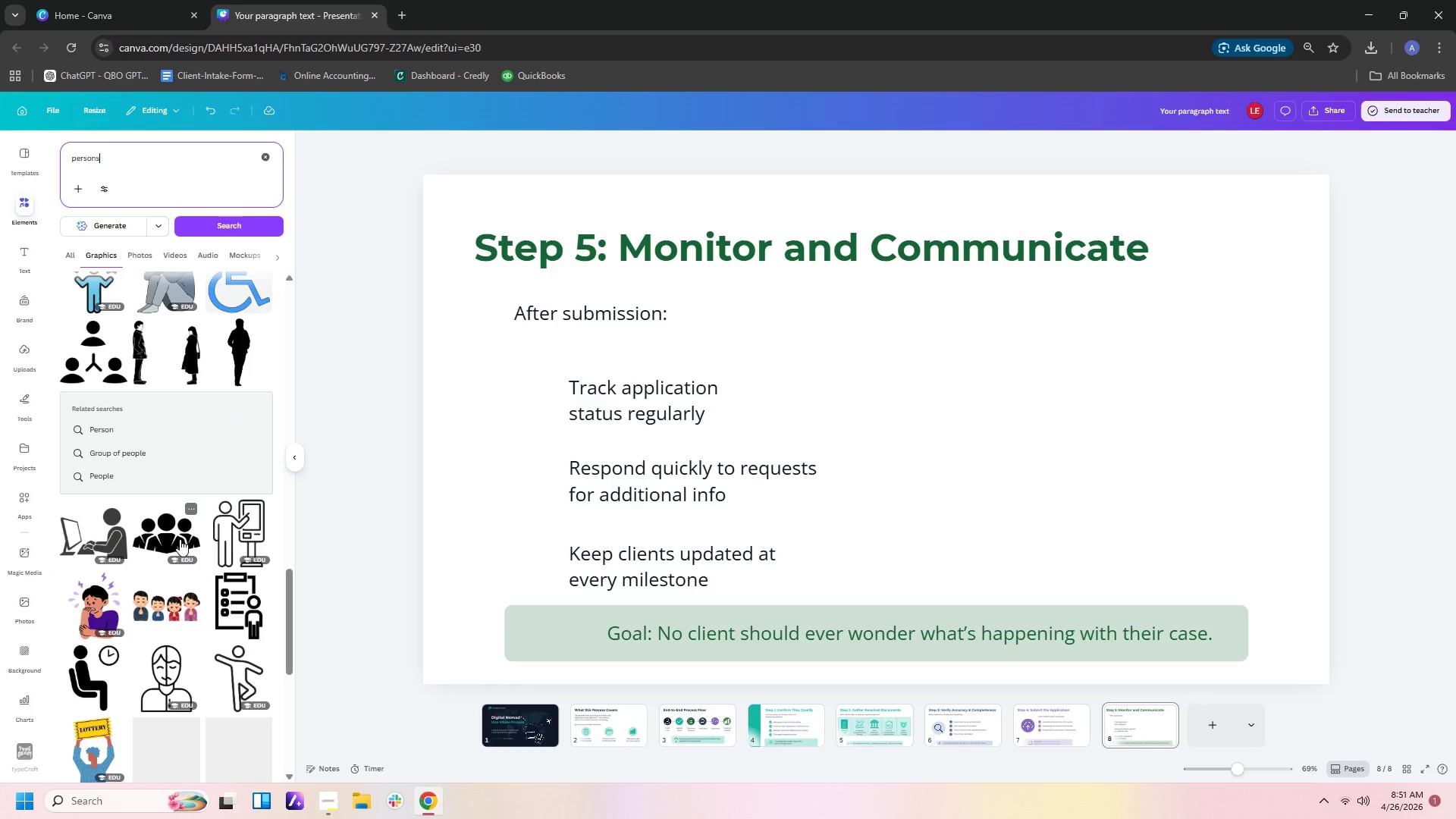 
left_click([180, 539])
 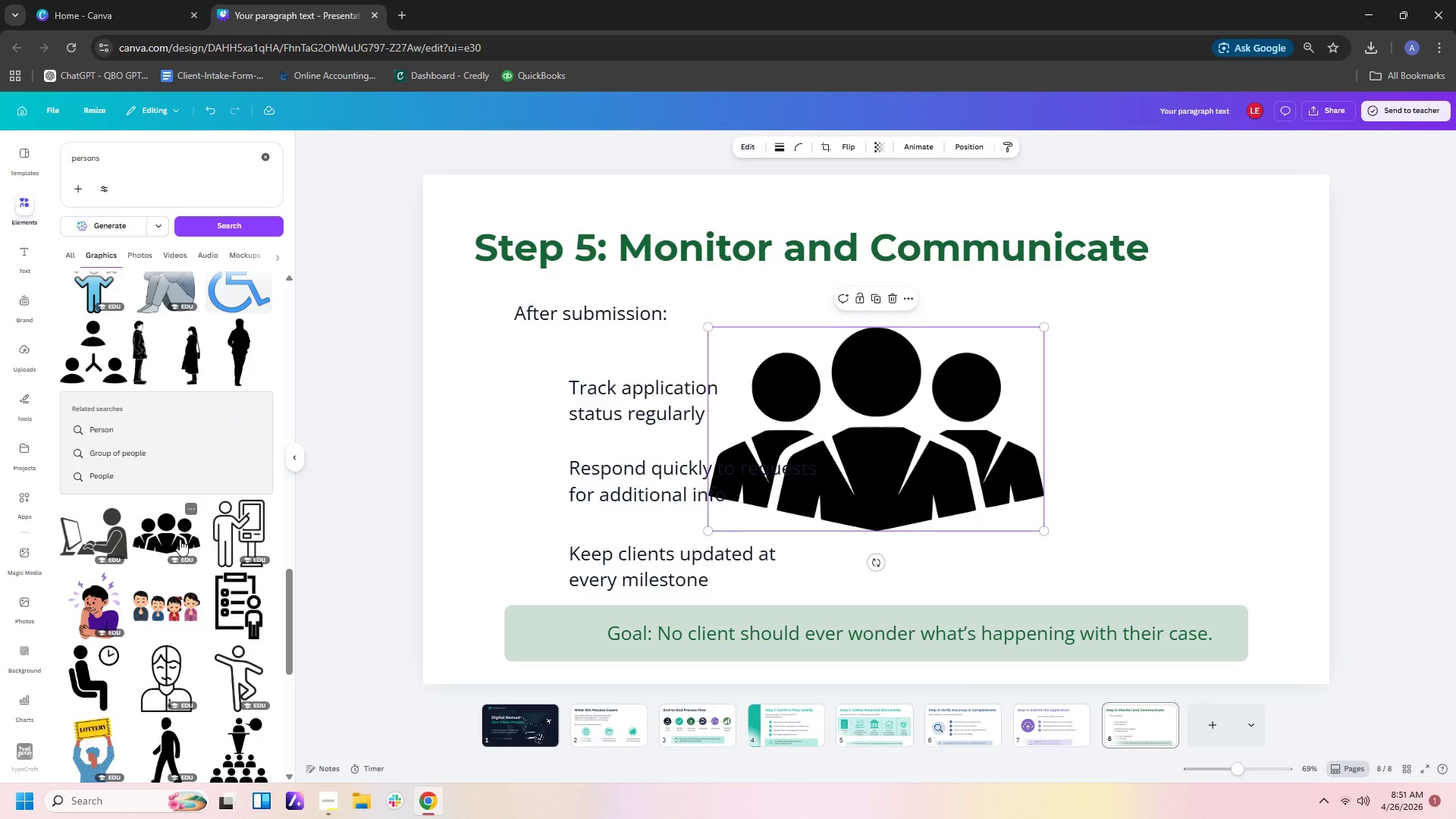 
scroll: coordinate [180, 539], scroll_direction: down, amount: 7.0
 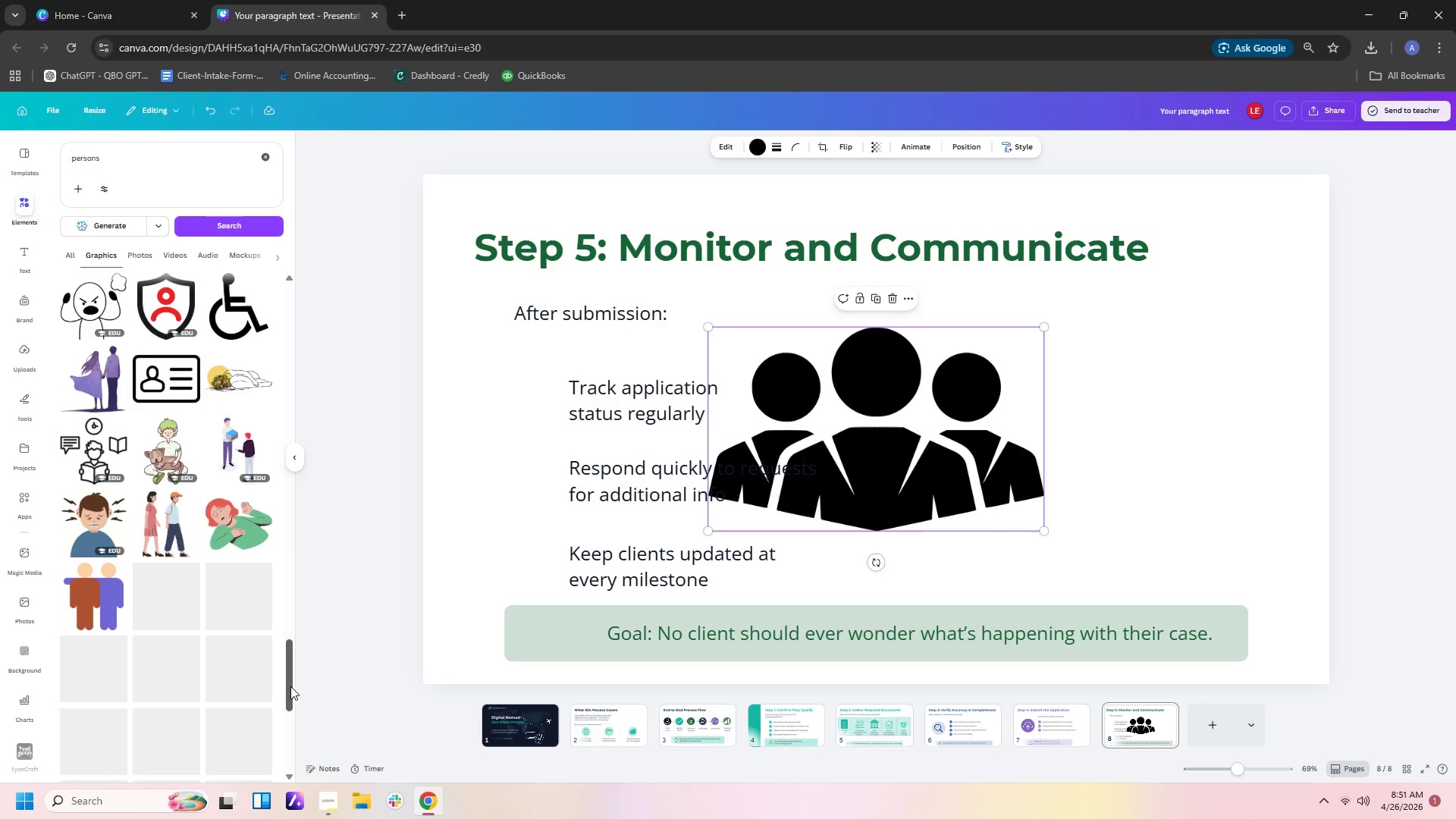 
left_click_drag(start_coordinate=[290, 686], to_coordinate=[353, 230])
 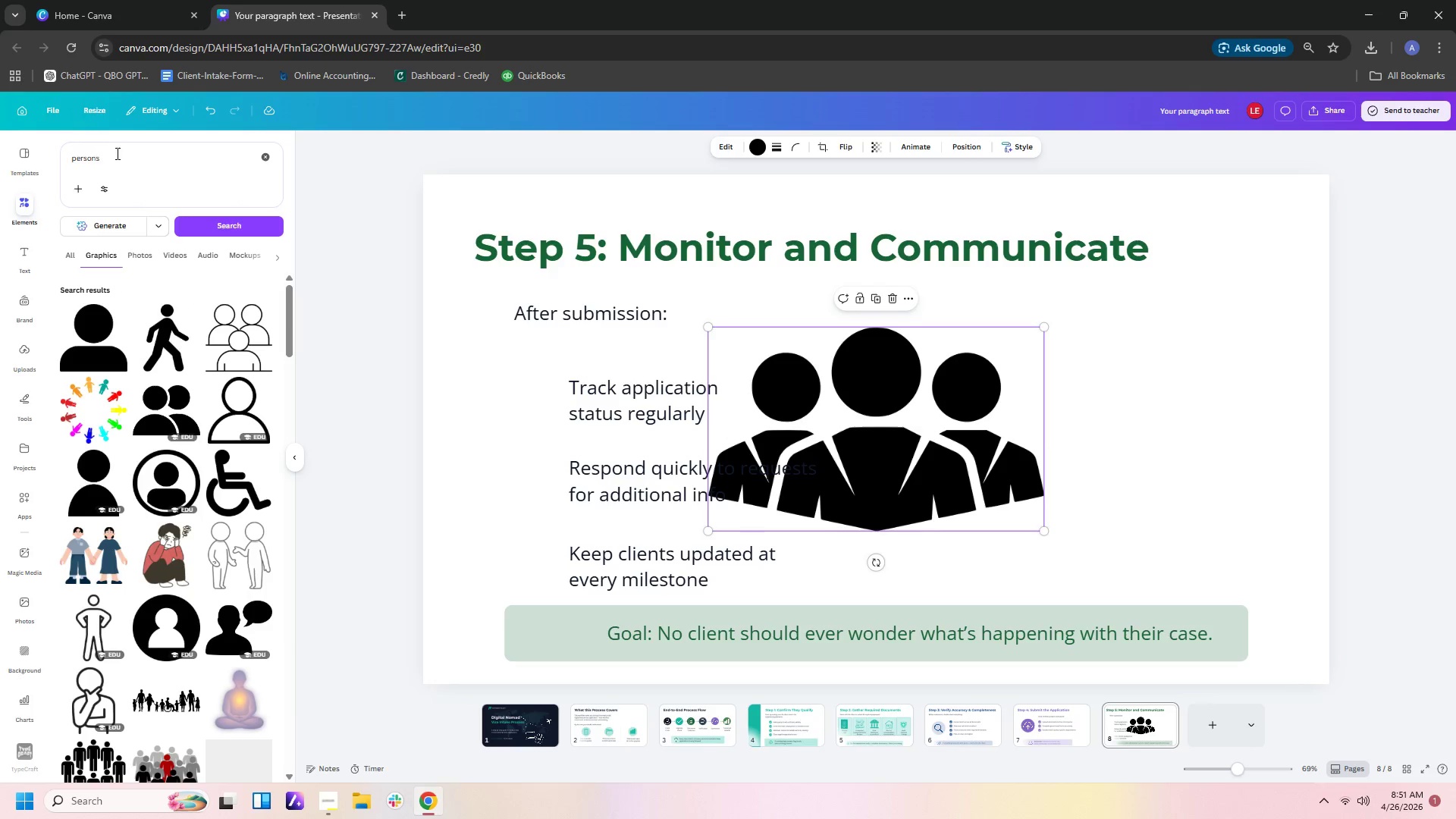 
left_click_drag(start_coordinate=[120, 155], to_coordinate=[0, 167])
 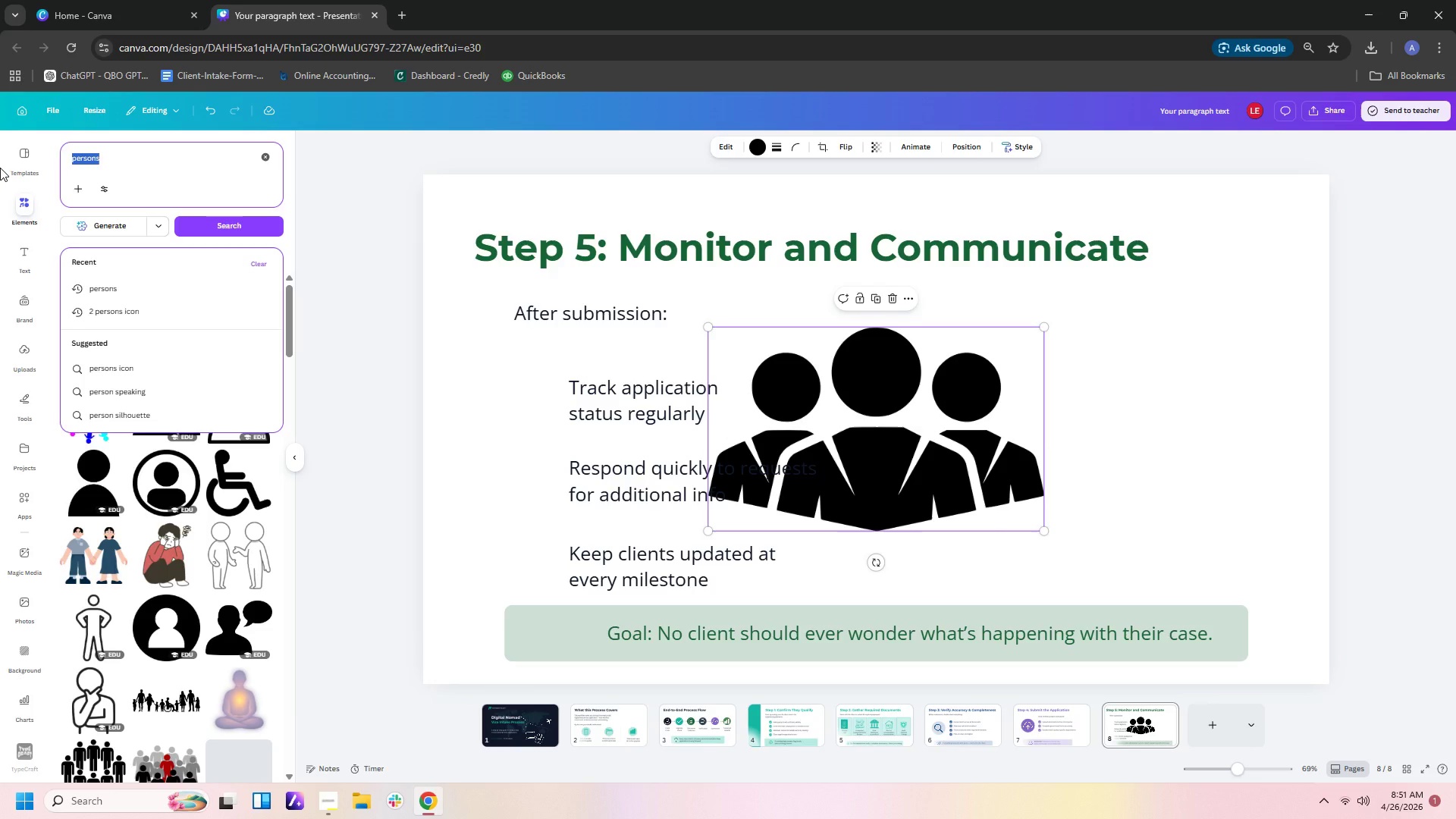 
type(people)
 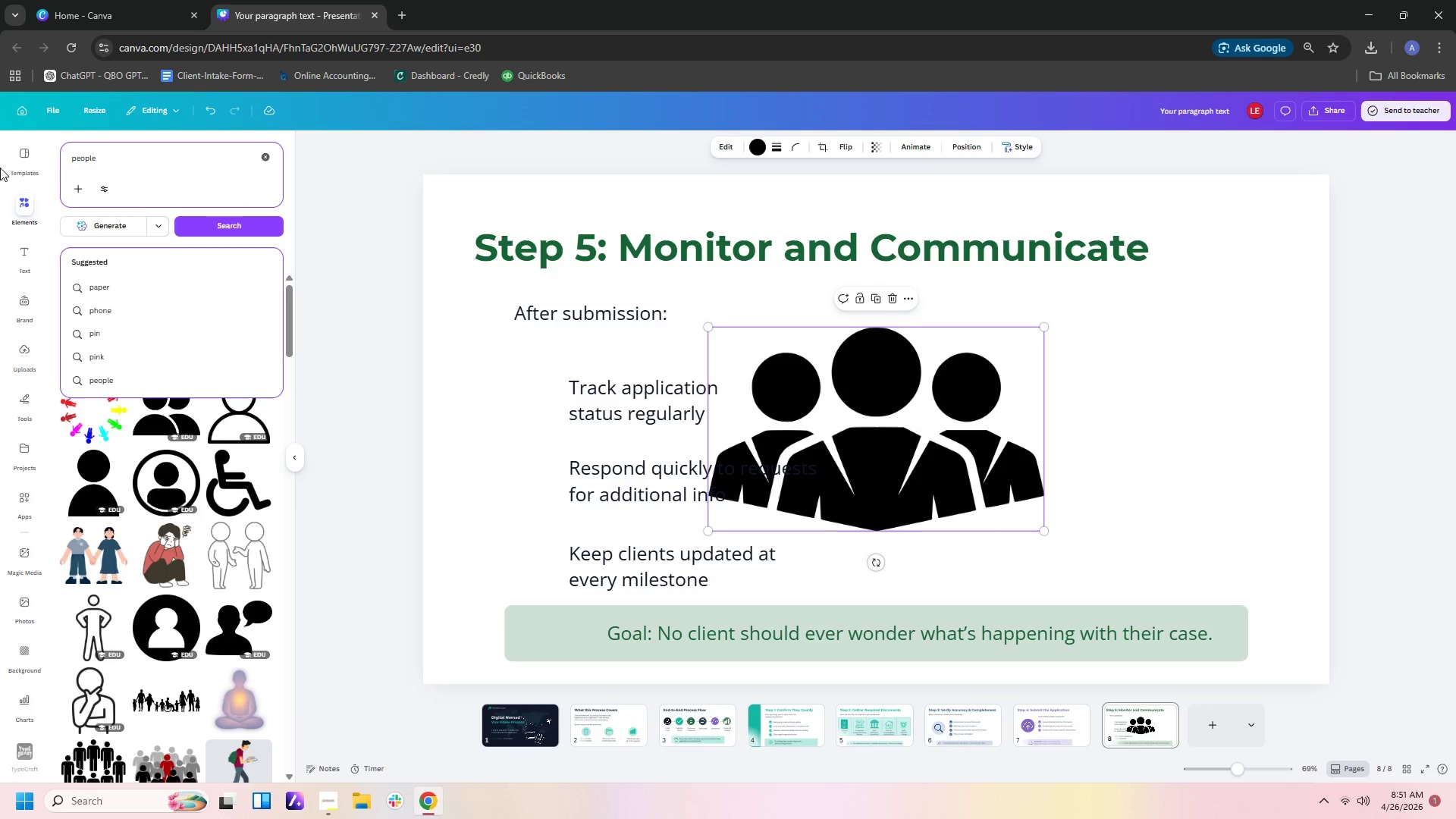 
key(Enter)
 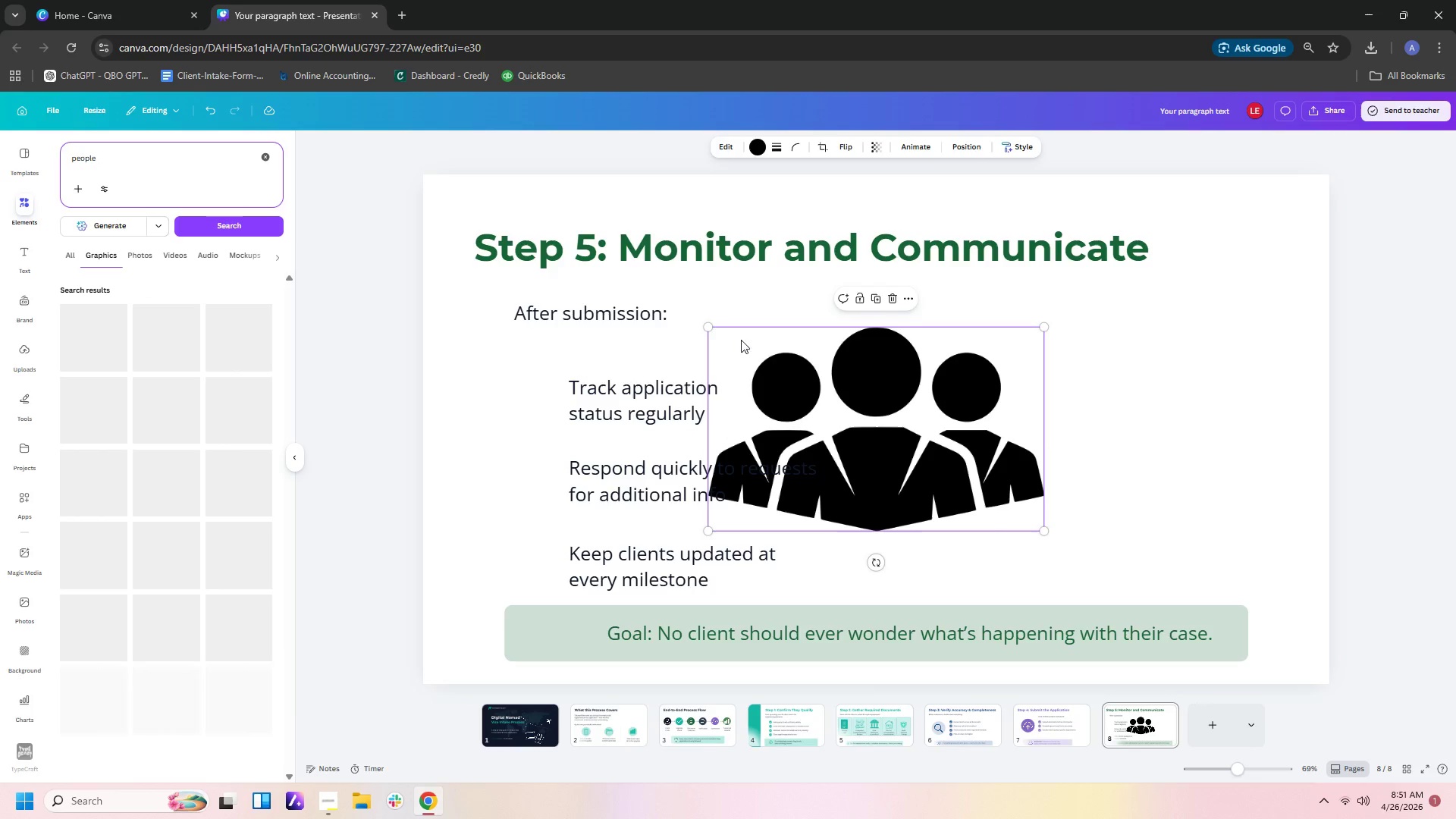 
left_click([929, 400])
 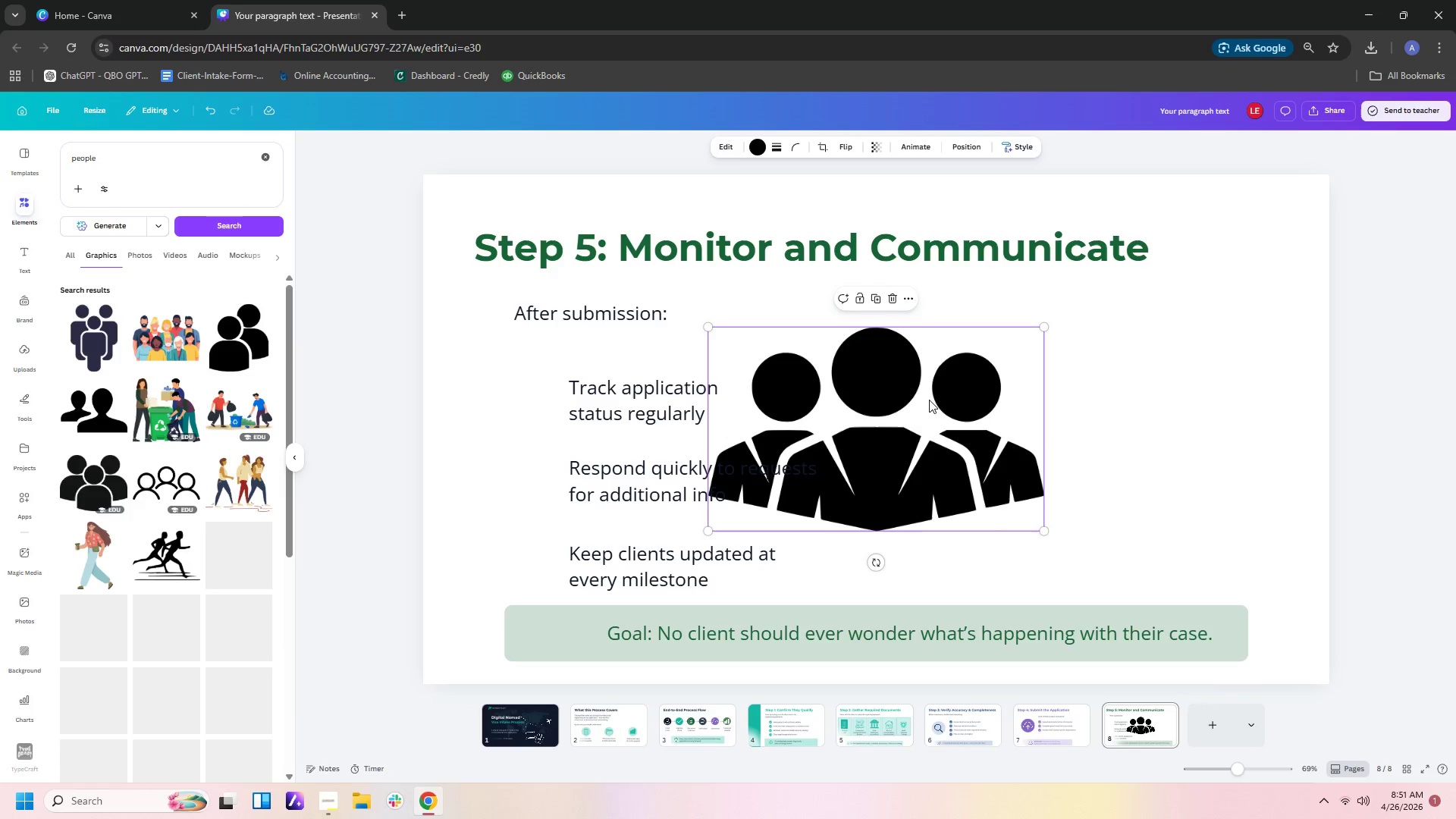 
key(Delete)
 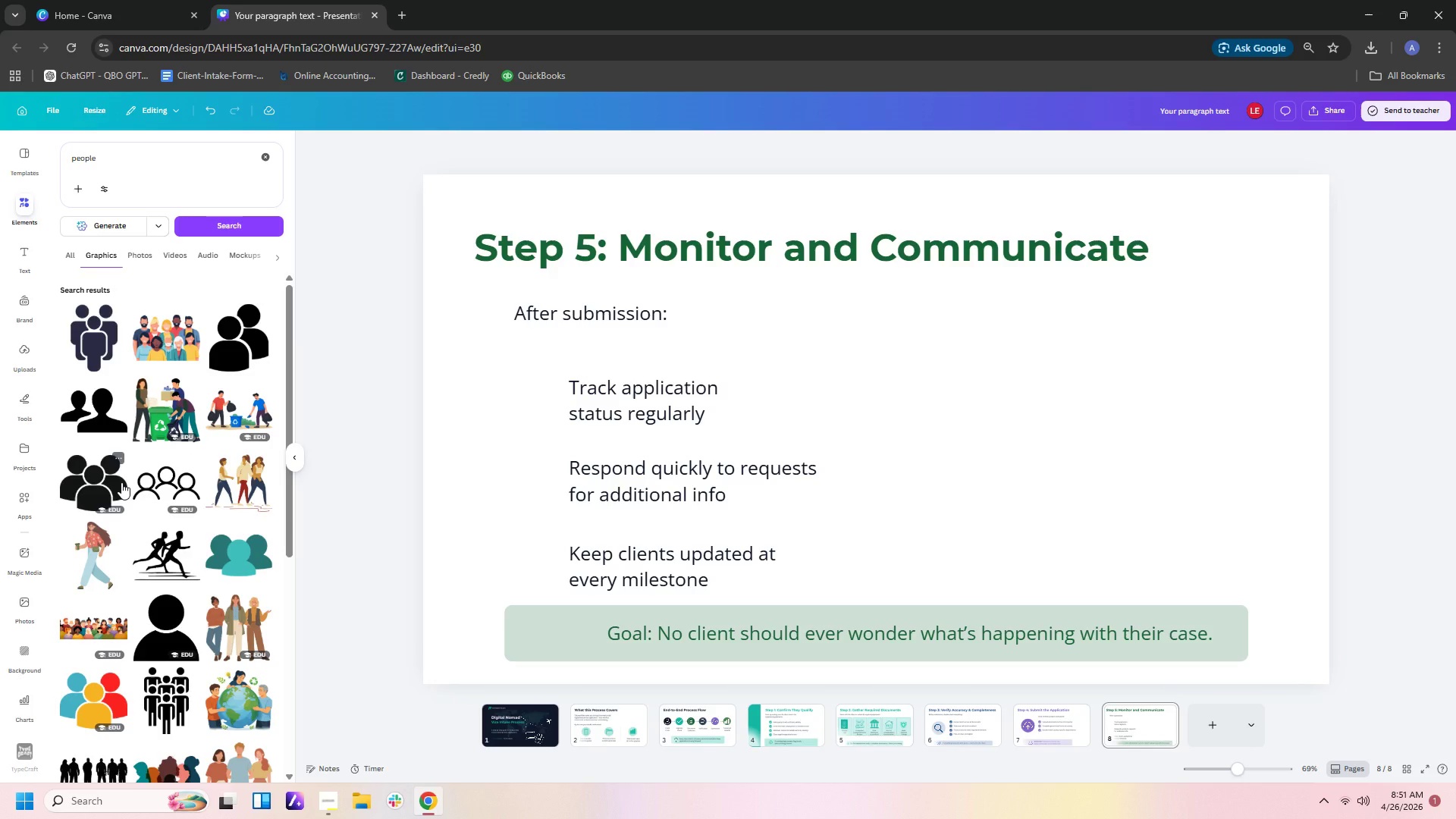 
left_click([171, 482])
 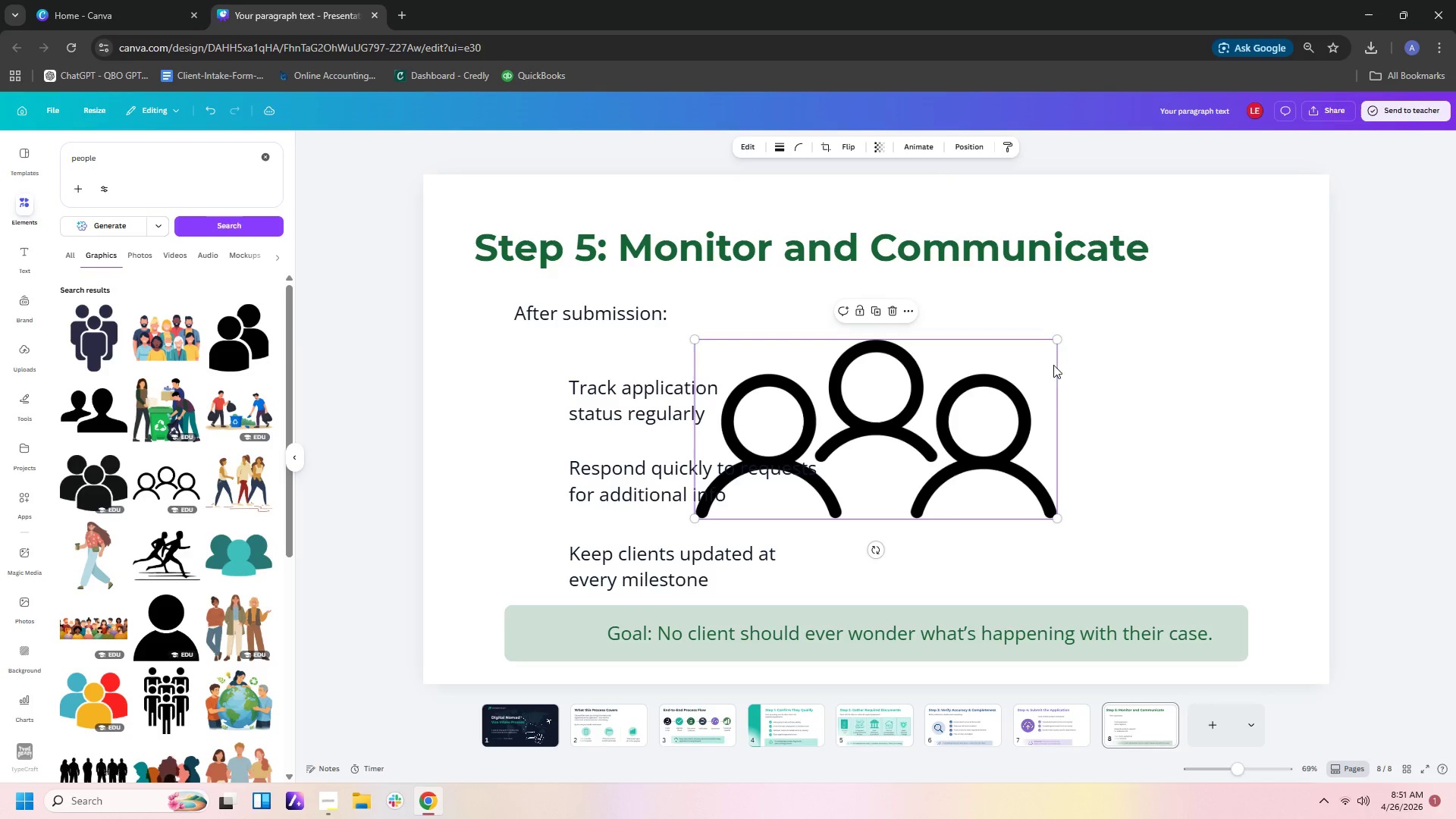 
left_click_drag(start_coordinate=[1059, 337], to_coordinate=[898, 466])
 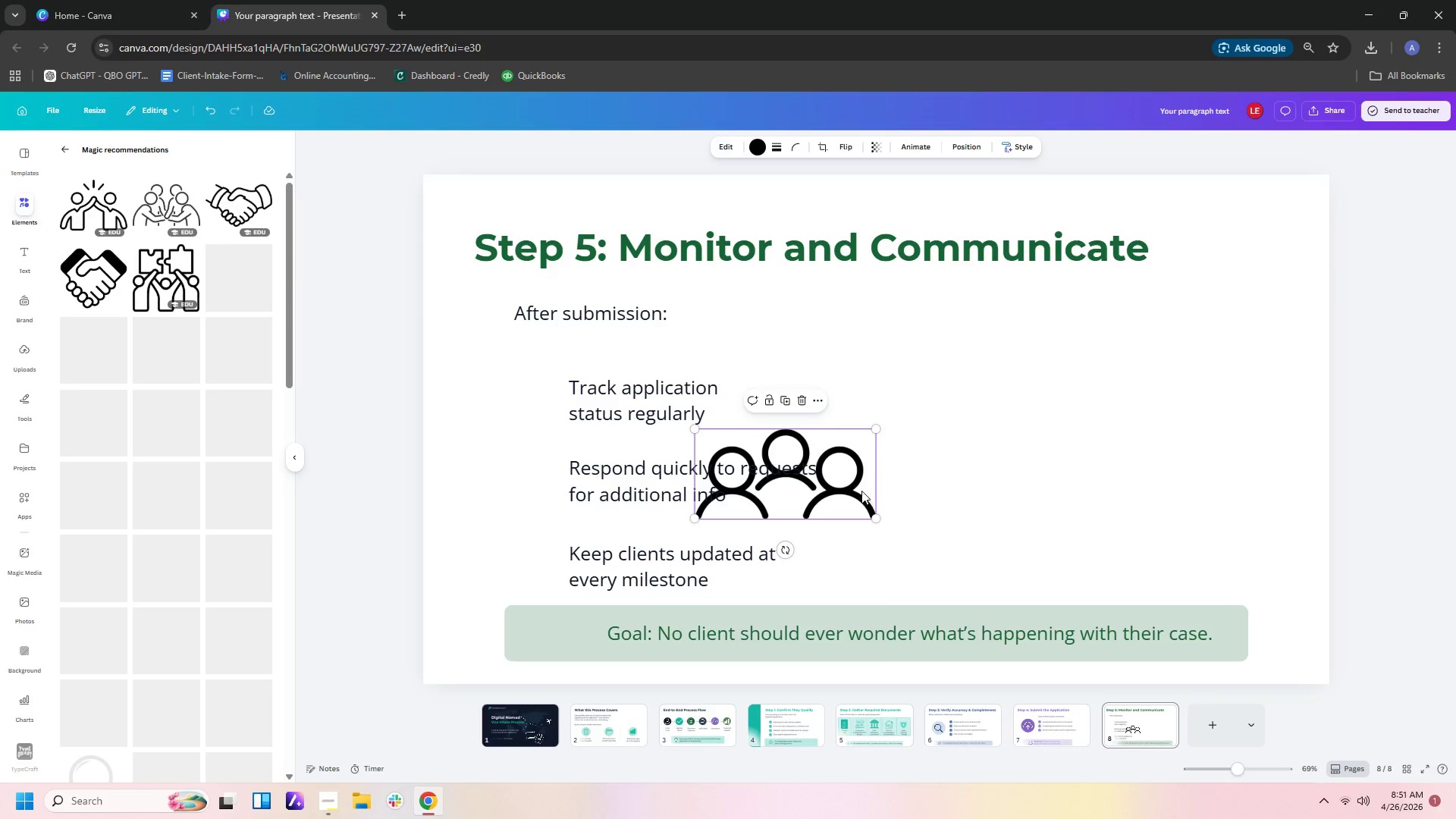 
left_click_drag(start_coordinate=[871, 431], to_coordinate=[817, 486])
 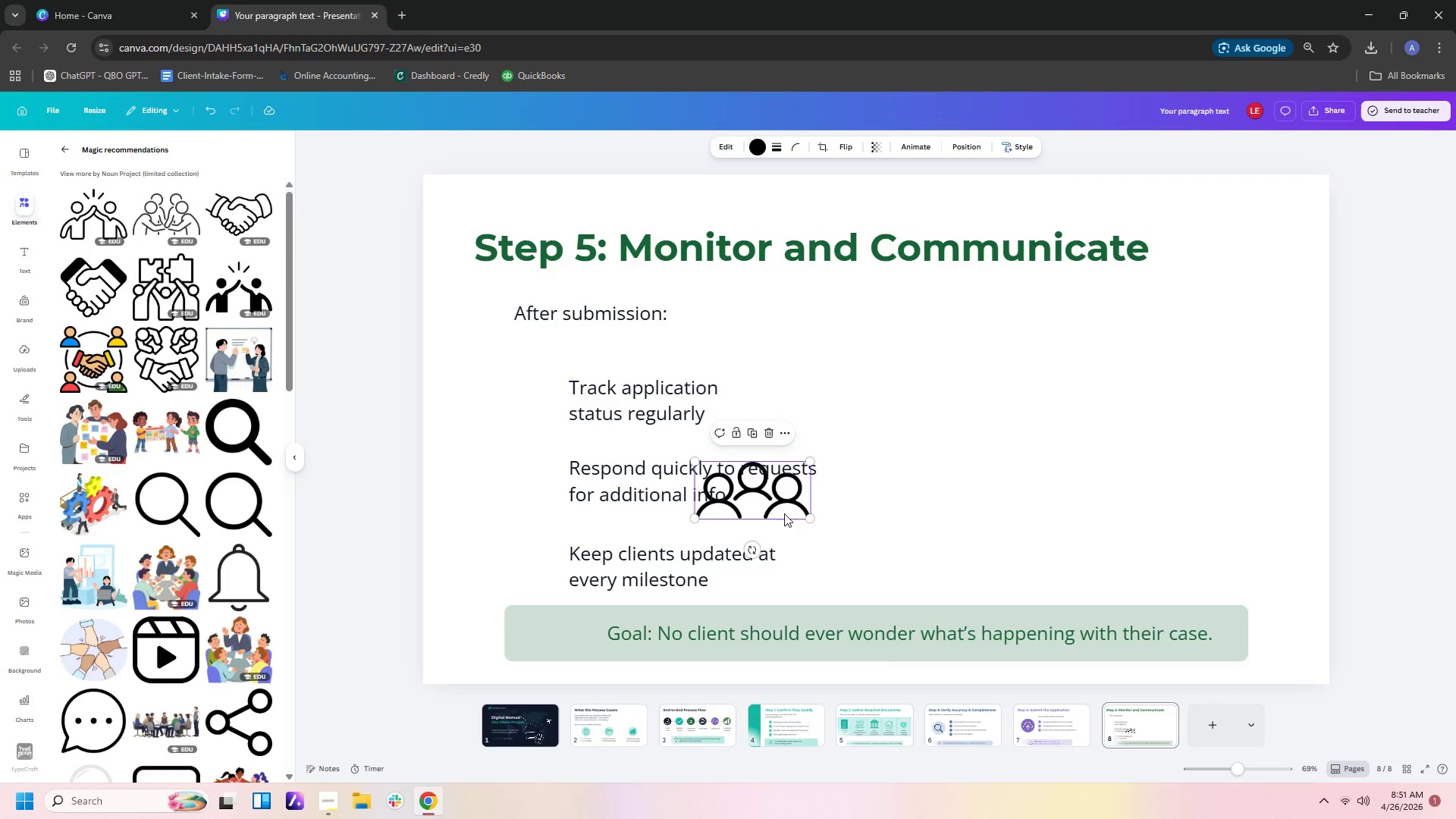 
left_click_drag(start_coordinate=[784, 513], to_coordinate=[604, 655])
 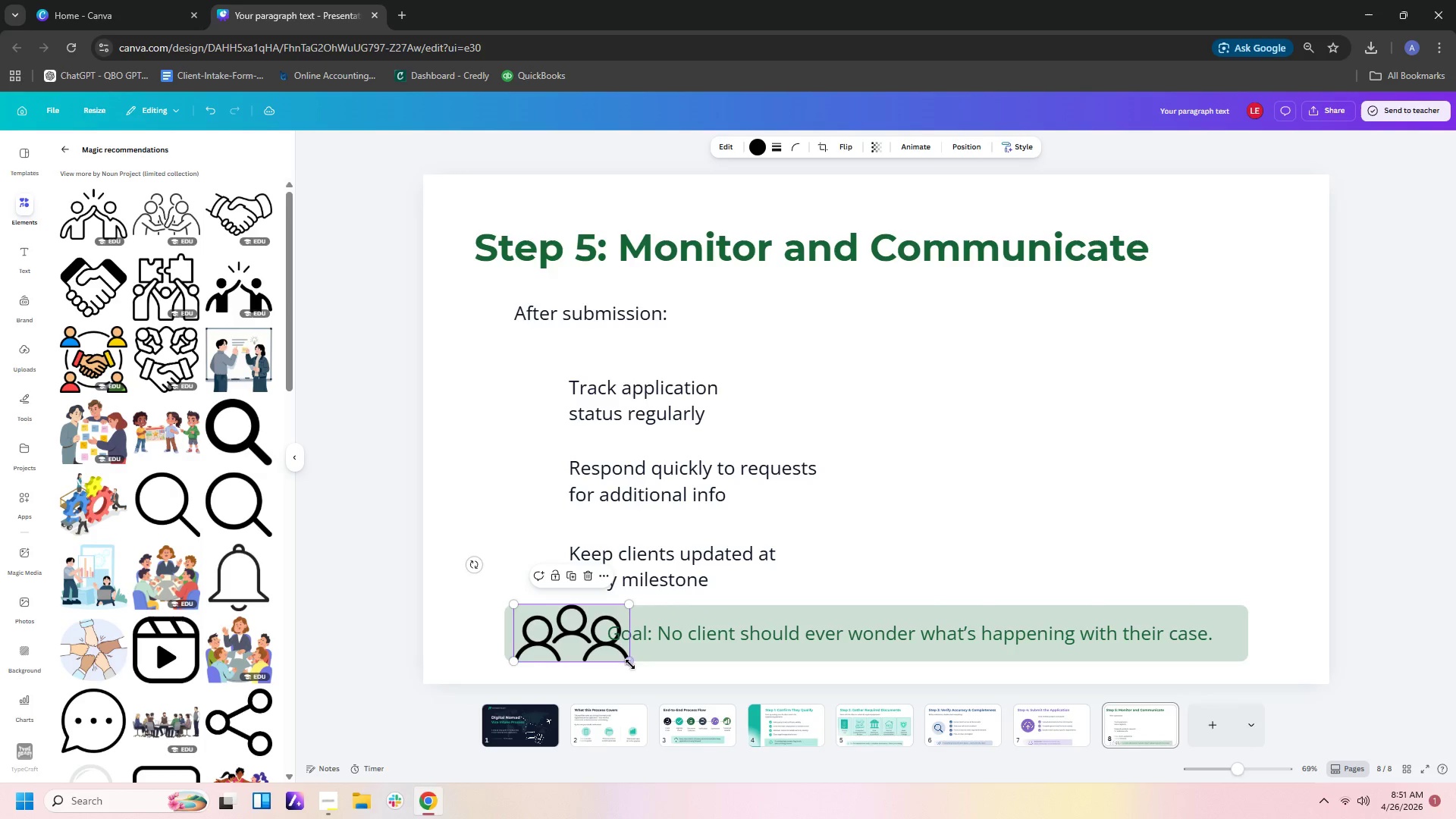 
left_click_drag(start_coordinate=[630, 661], to_coordinate=[599, 641])
 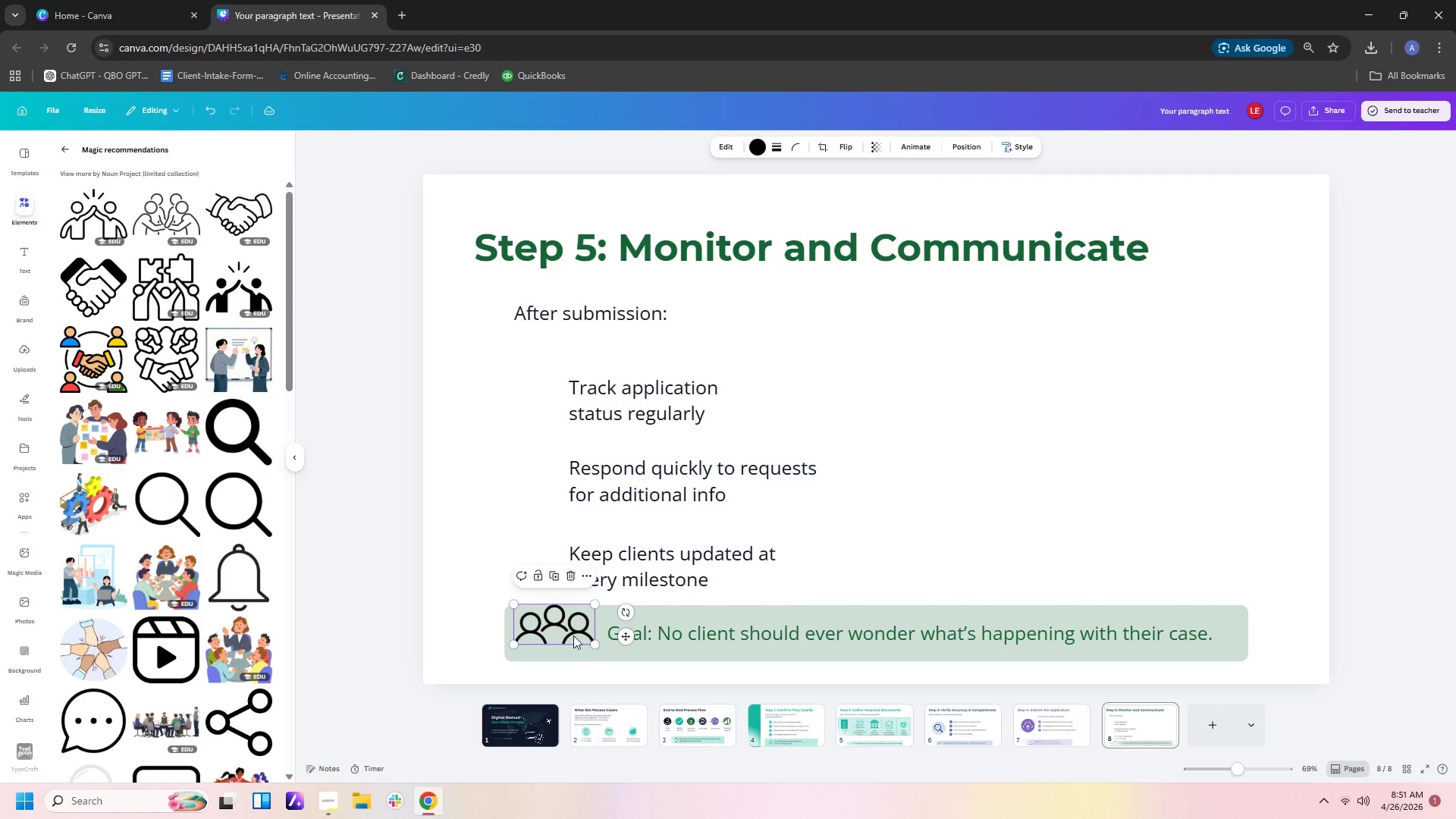 
left_click_drag(start_coordinate=[572, 635], to_coordinate=[582, 645])
 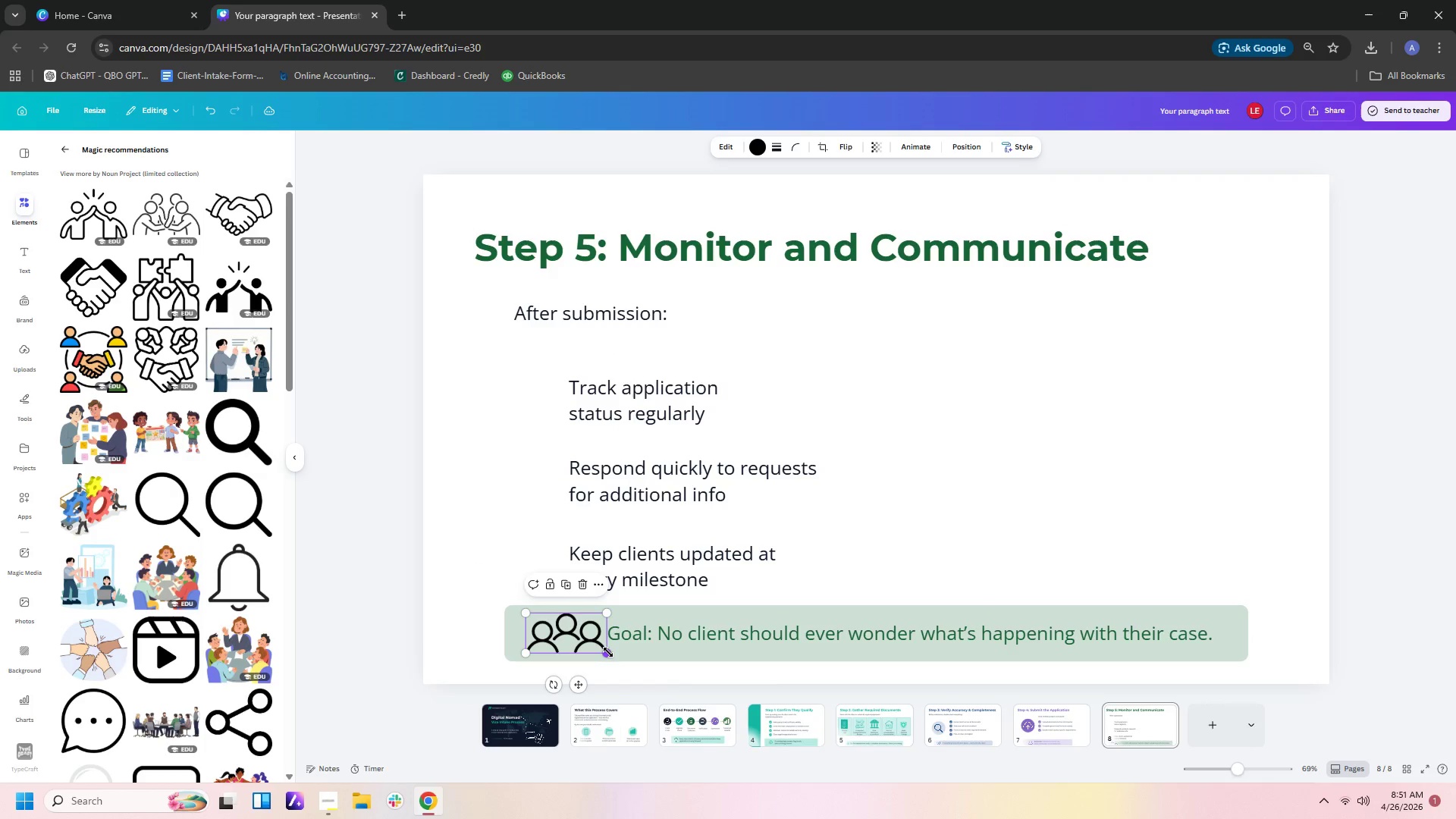 
left_click_drag(start_coordinate=[608, 652], to_coordinate=[596, 645])
 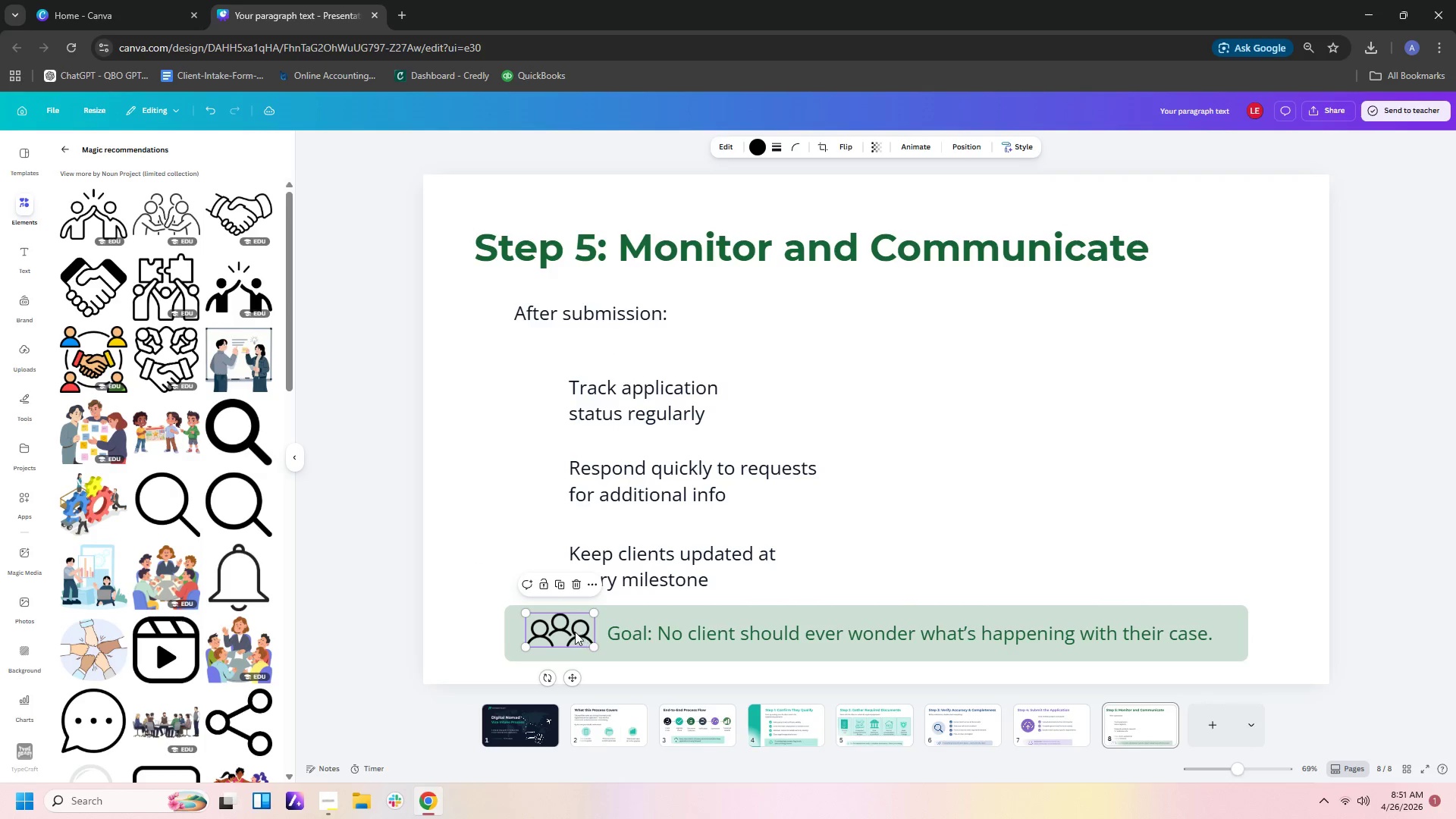 
left_click_drag(start_coordinate=[572, 631], to_coordinate=[579, 635])
 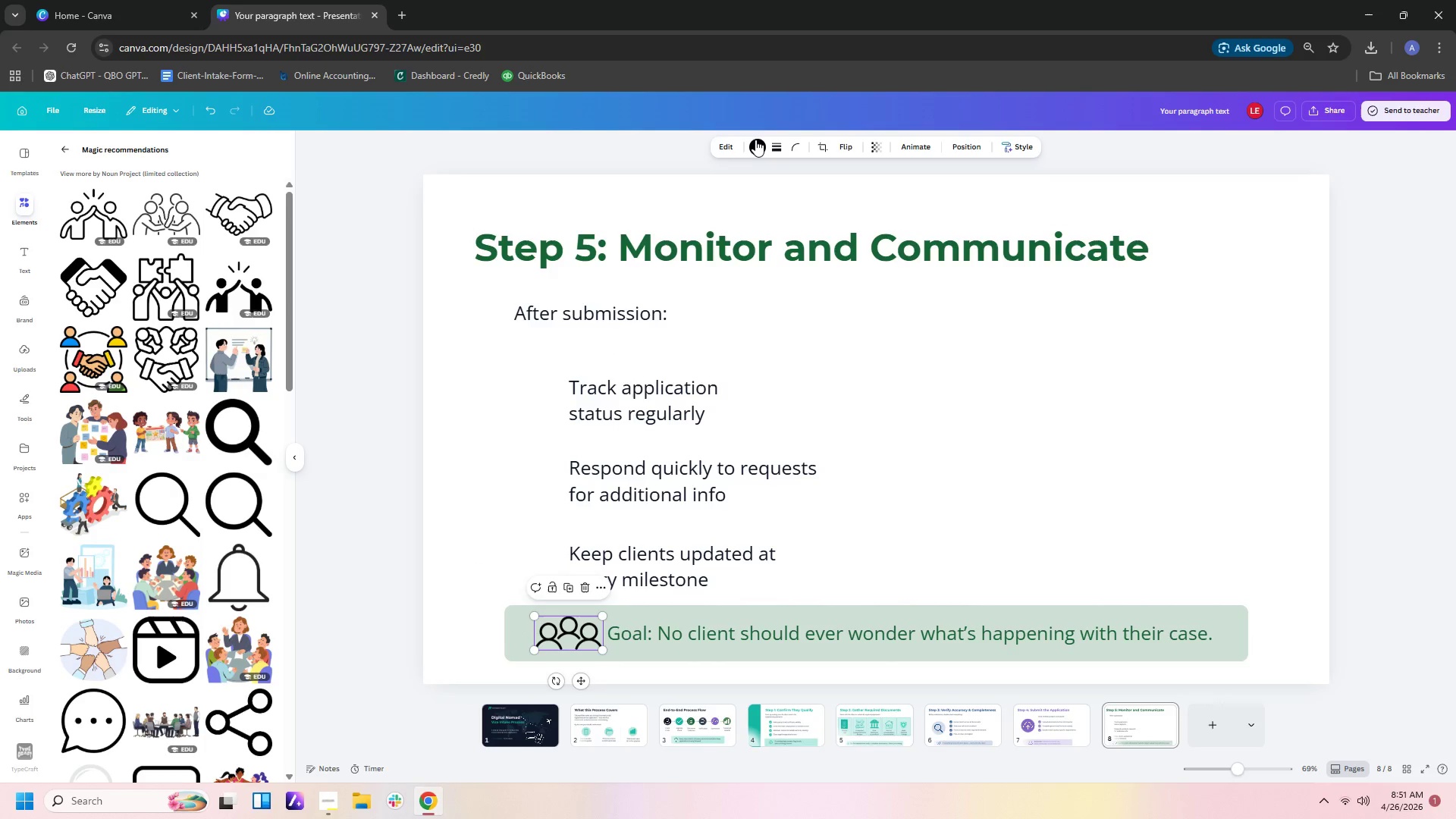 
left_click([757, 140])
 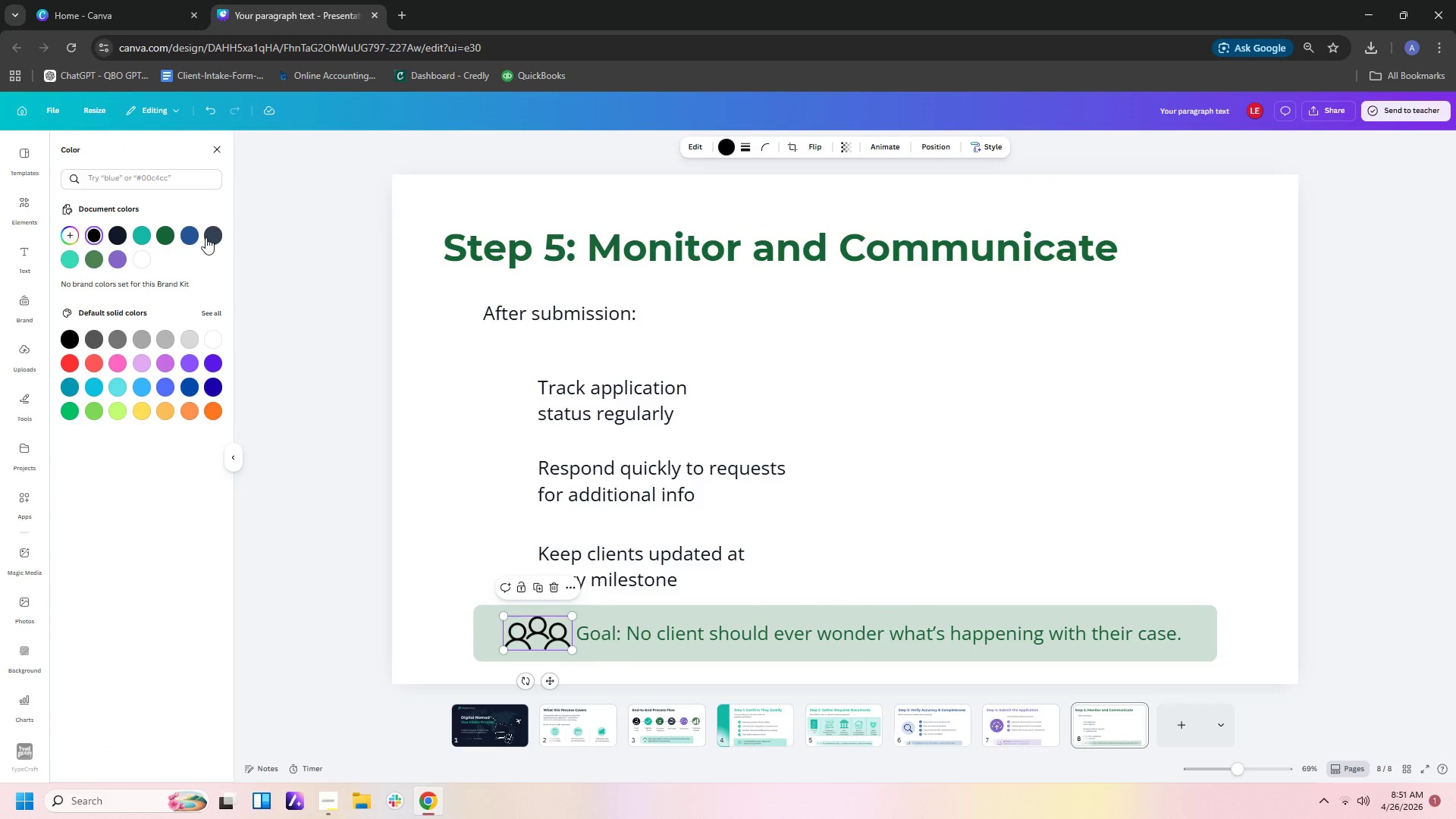 
left_click([165, 231])
 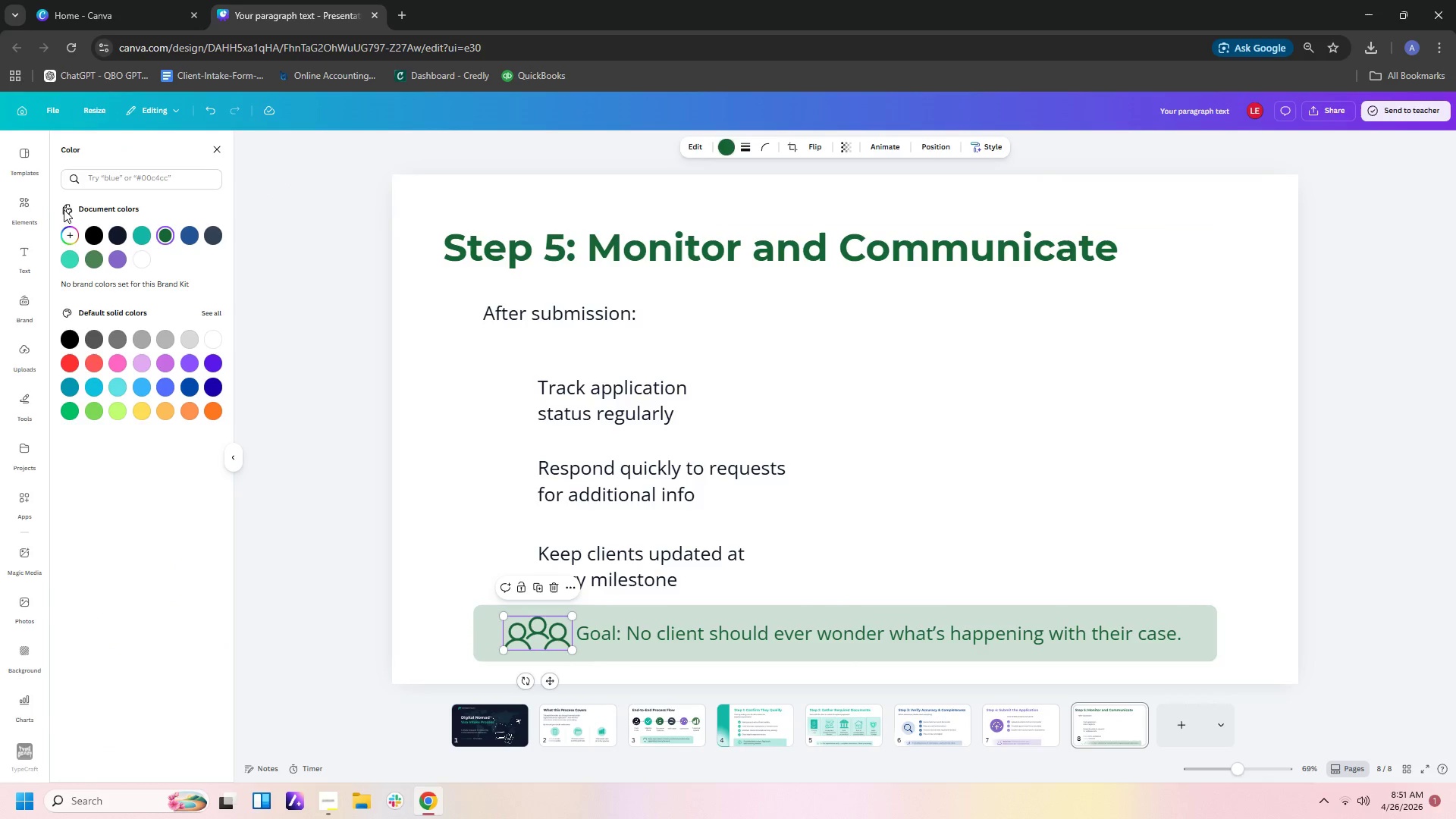 
left_click([17, 208])
 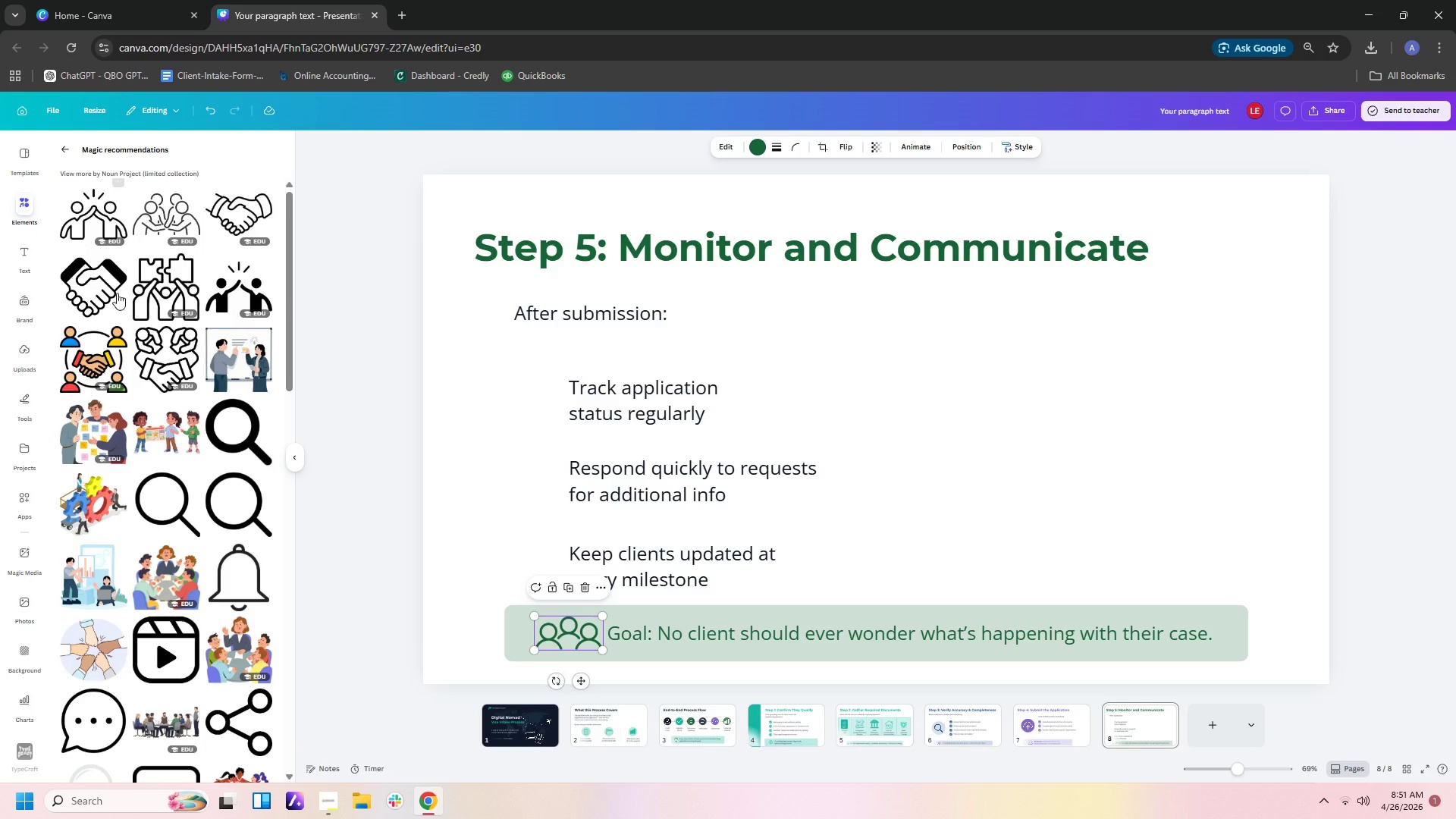 
scroll: coordinate [137, 338], scroll_direction: down, amount: 11.0
 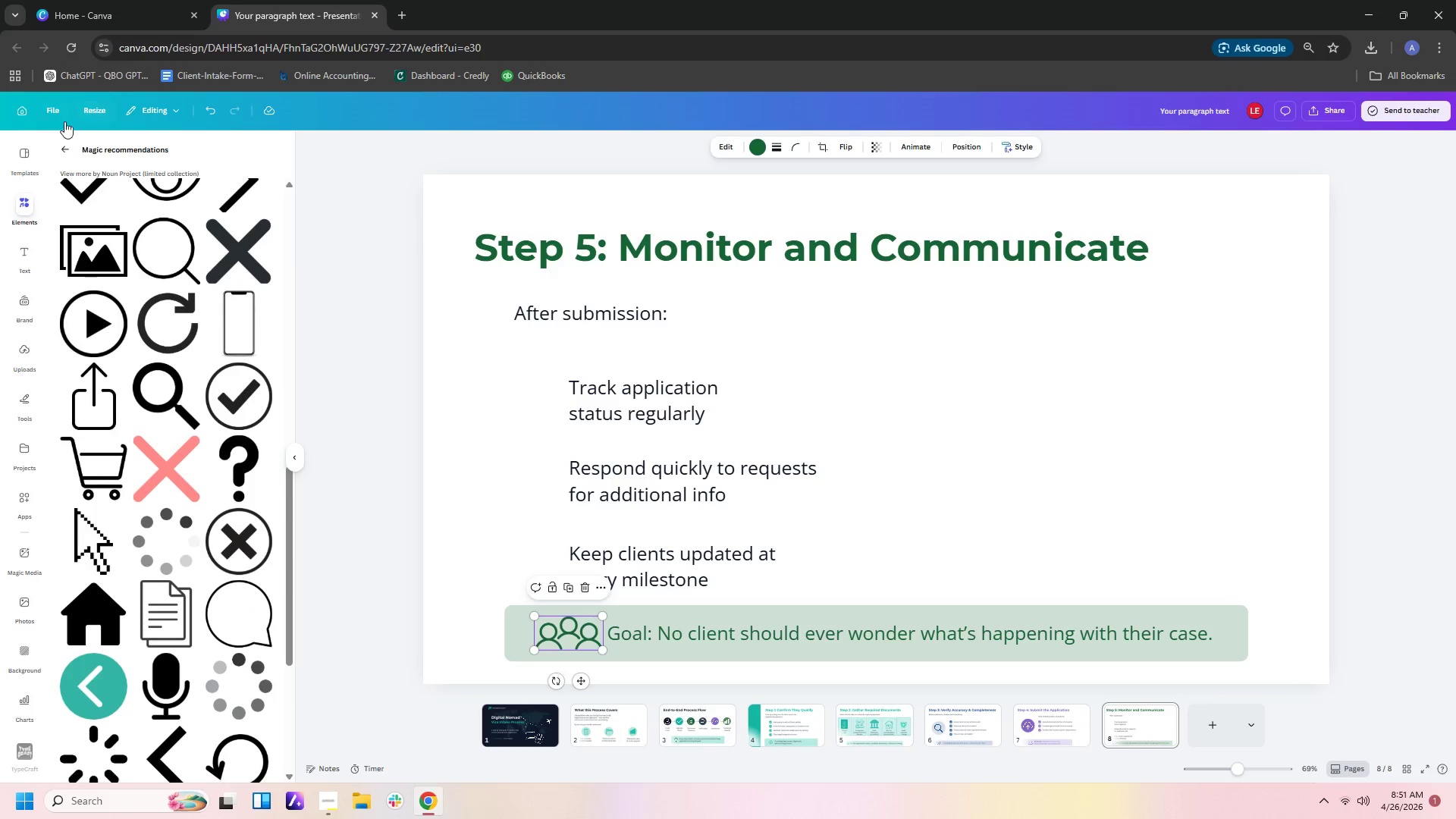 
left_click([61, 153])
 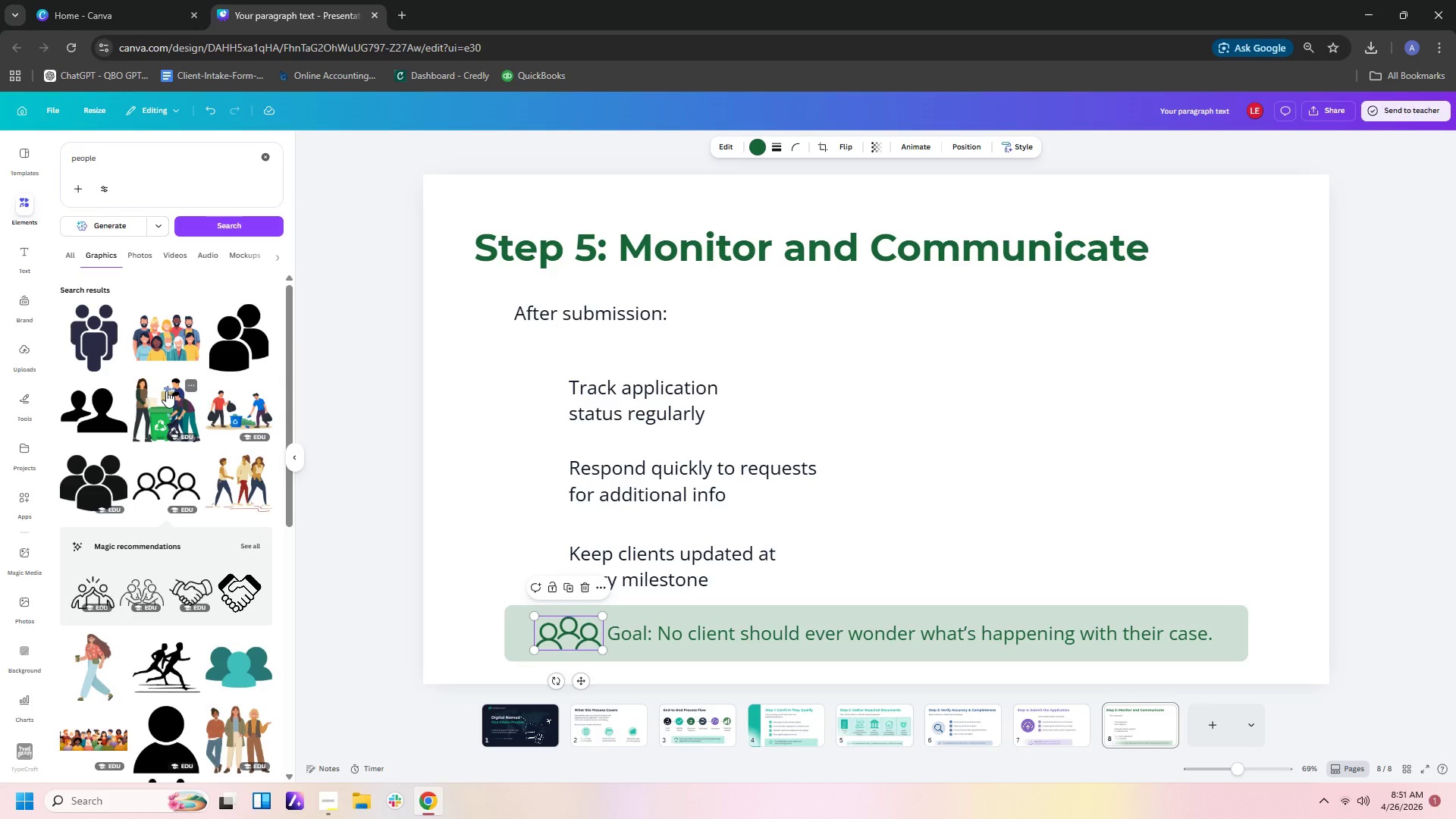 
scroll: coordinate [166, 391], scroll_direction: down, amount: 6.0
 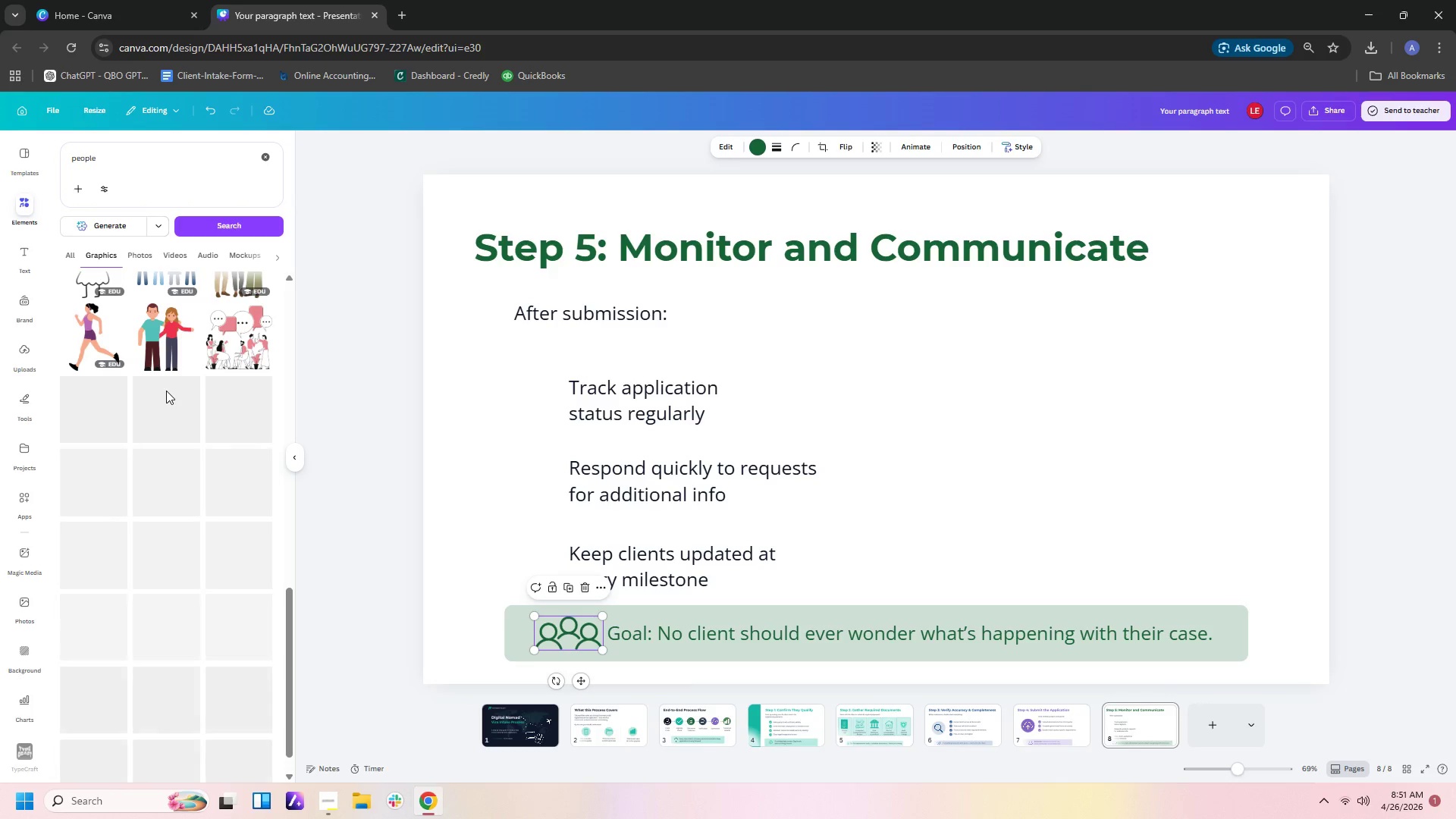 
left_click([1062, 539])
 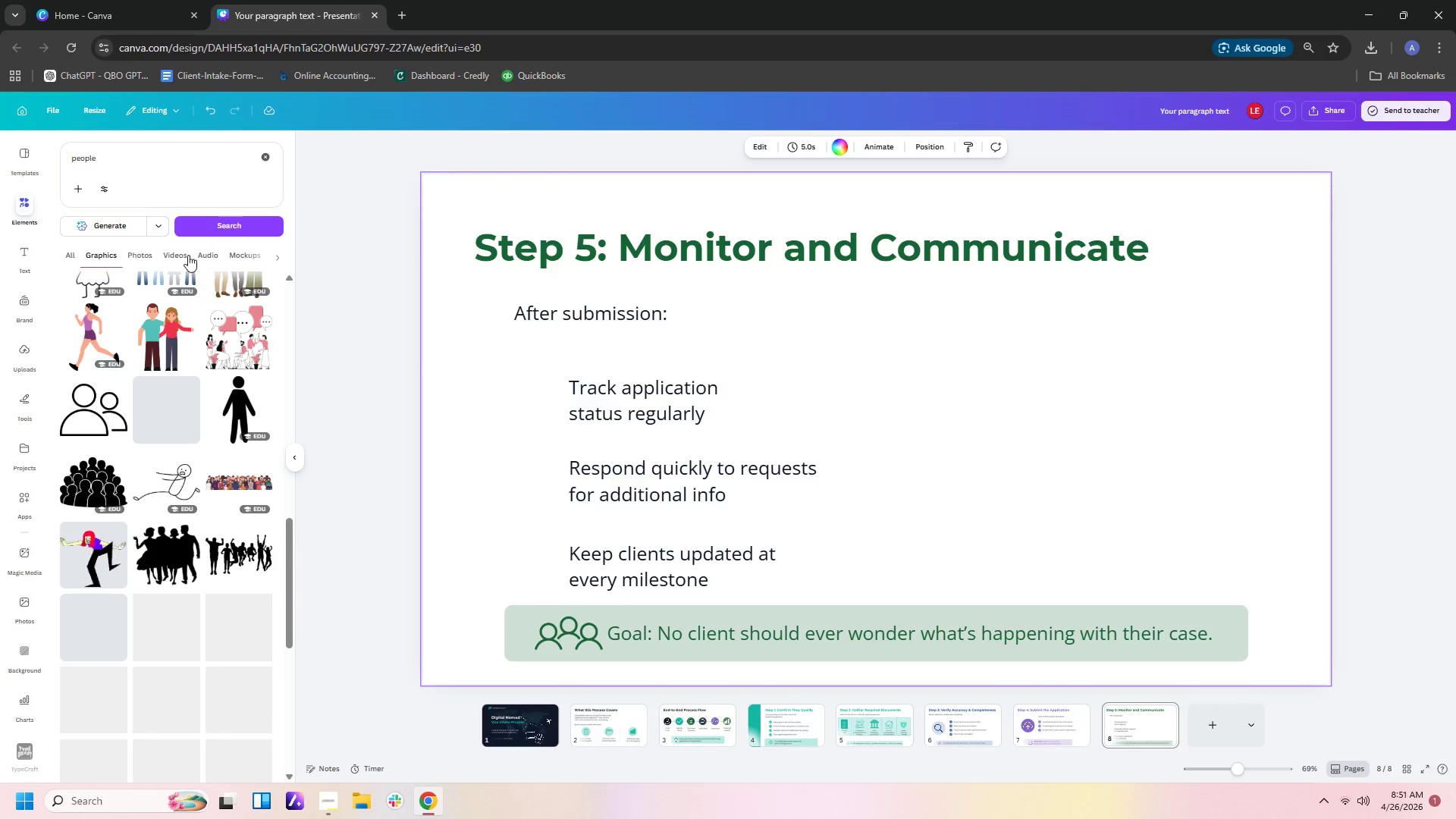 
left_click_drag(start_coordinate=[158, 154], to_coordinate=[0, 125])
 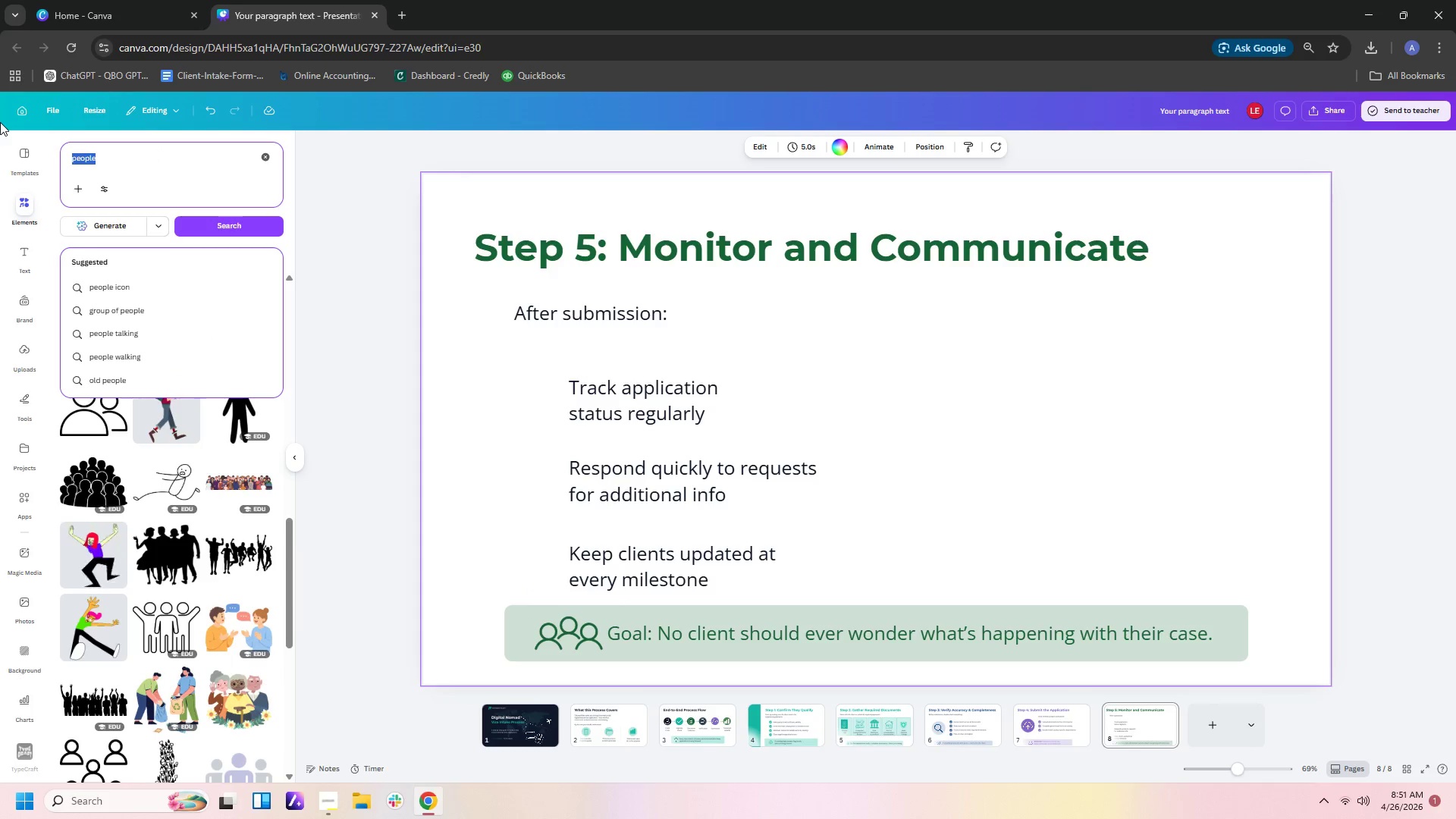 
type(ommunity)
 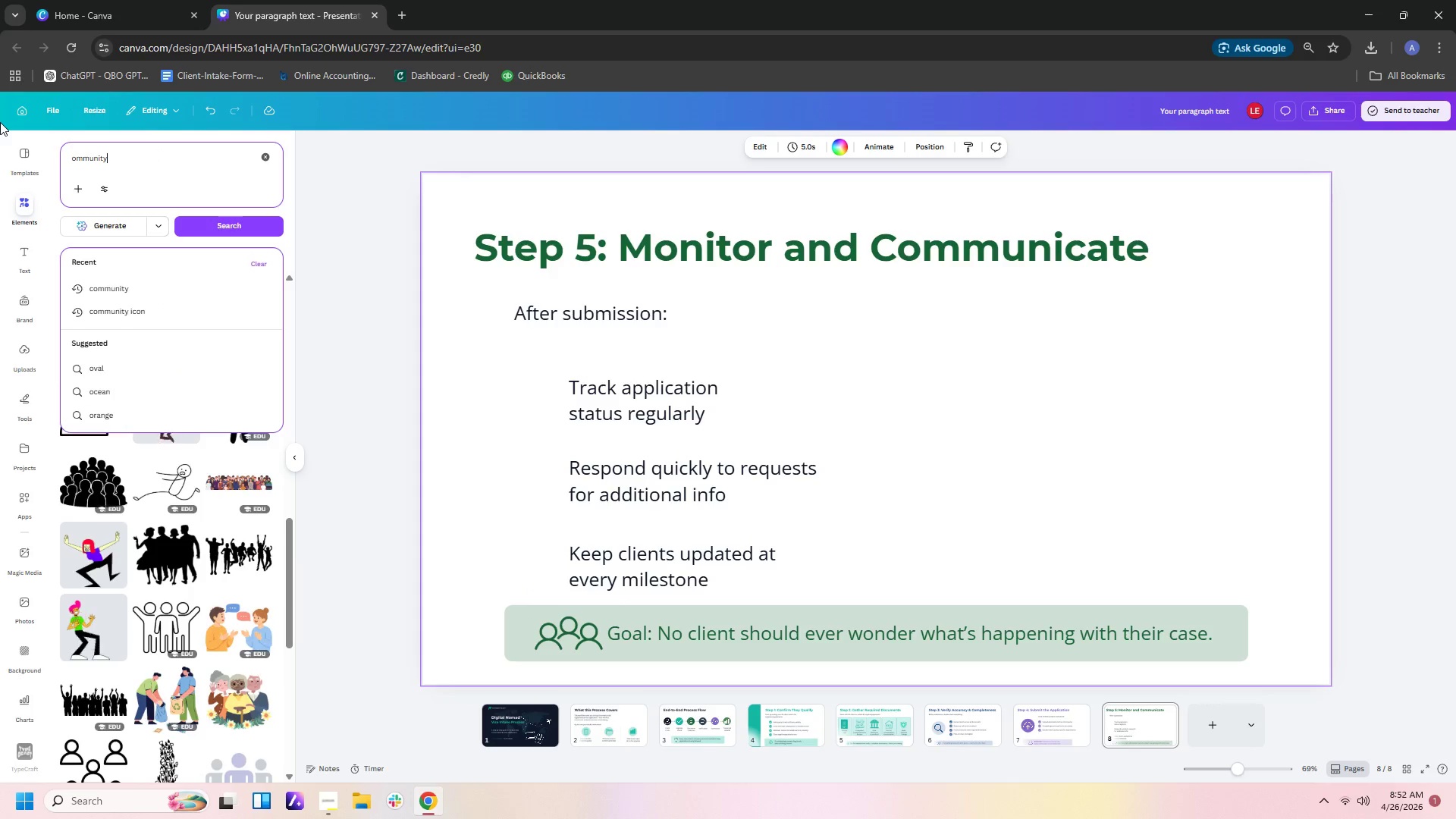 
key(Enter)
 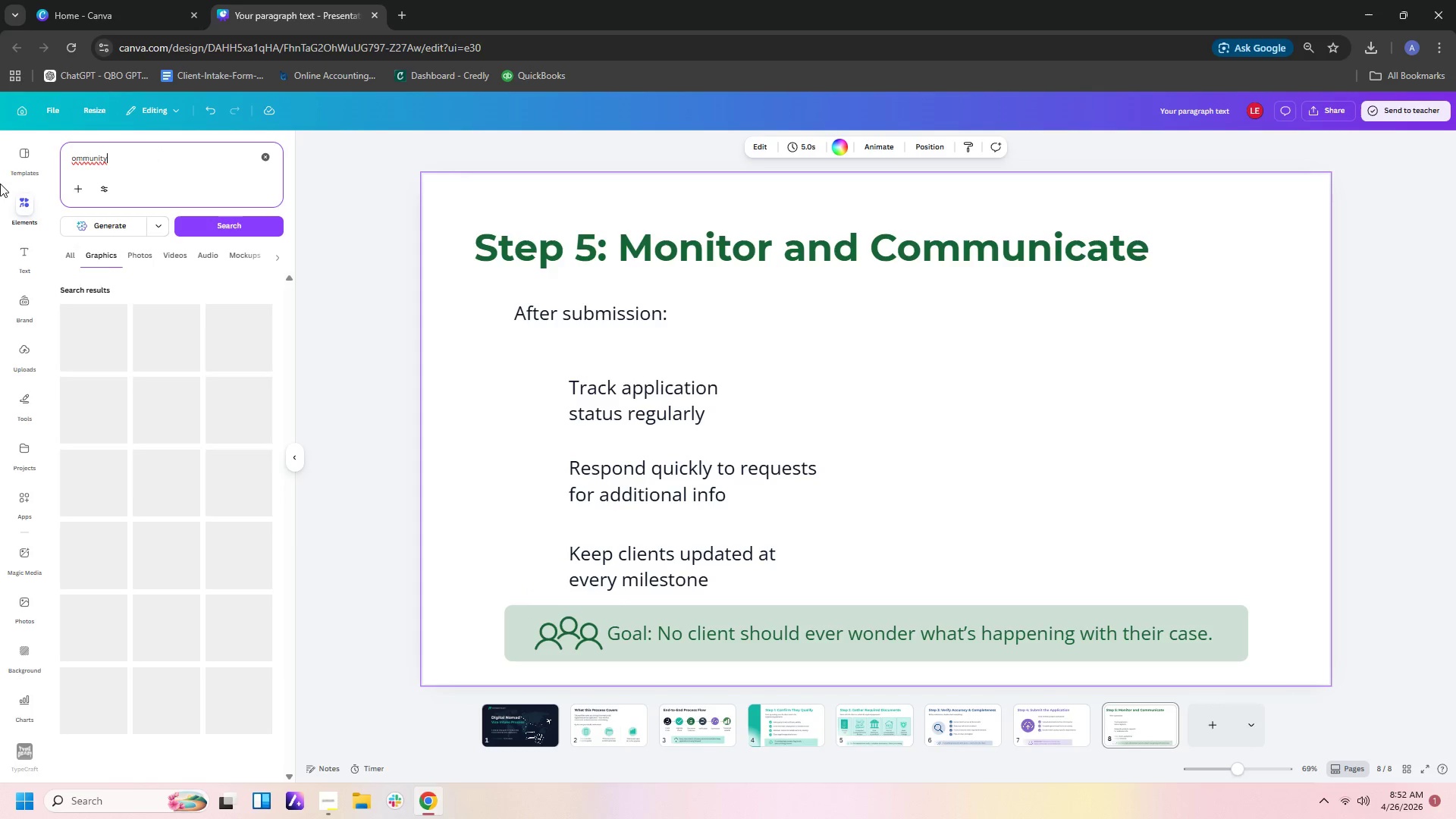 
mouse_move([372, 419])
 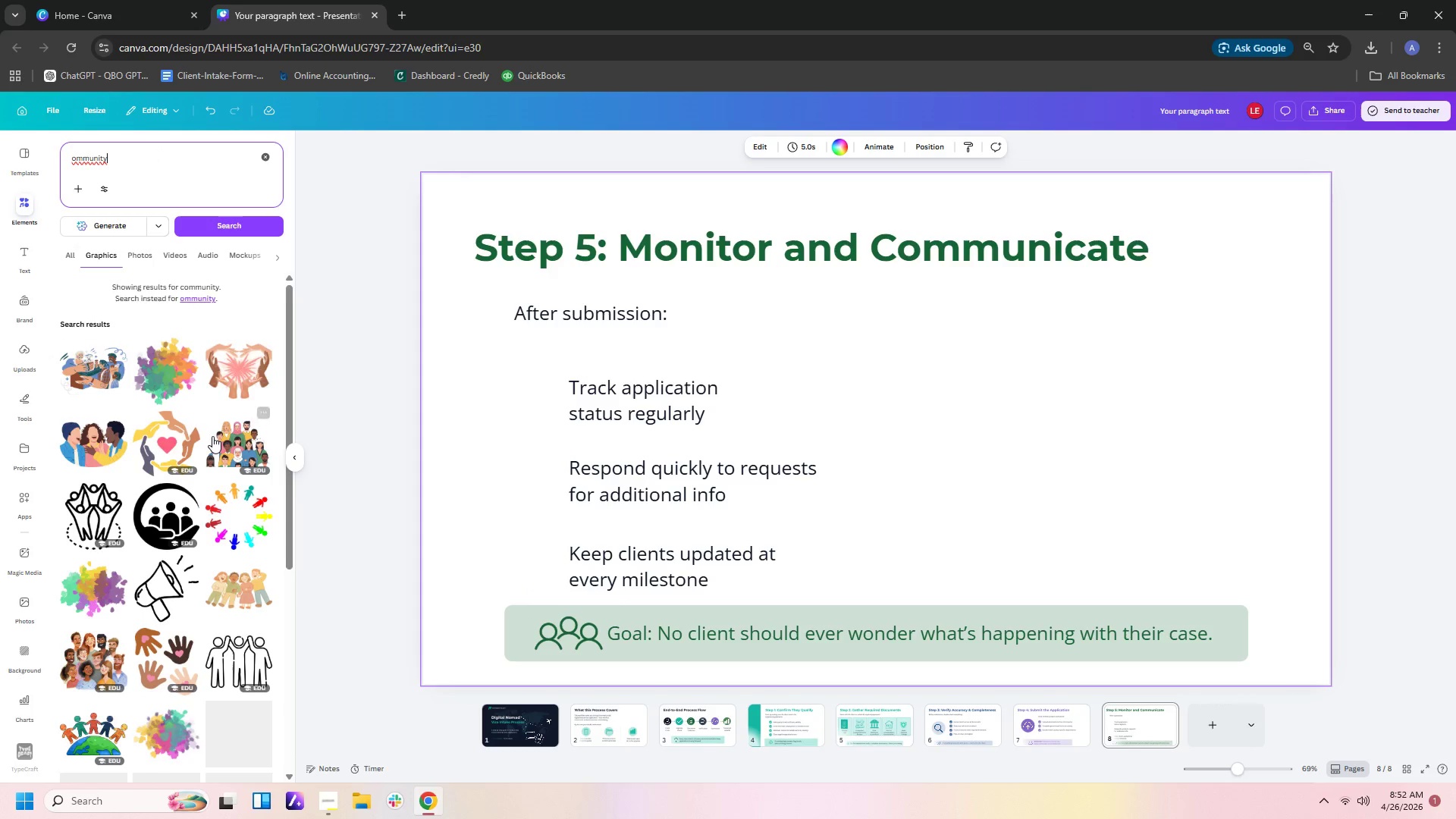 
scroll: coordinate [194, 447], scroll_direction: down, amount: 12.0
 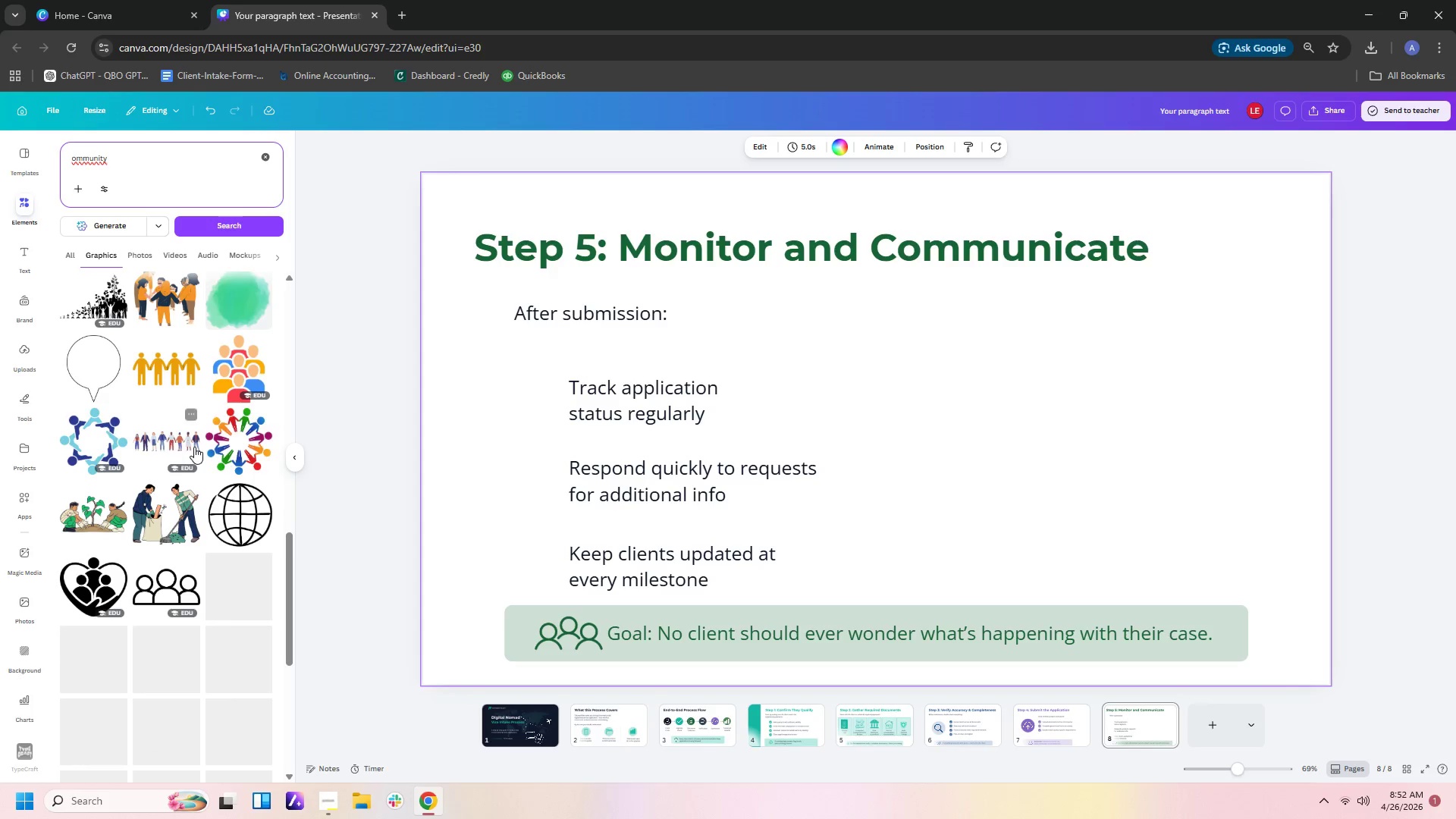 
scroll: coordinate [194, 447], scroll_direction: up, amount: 11.0
 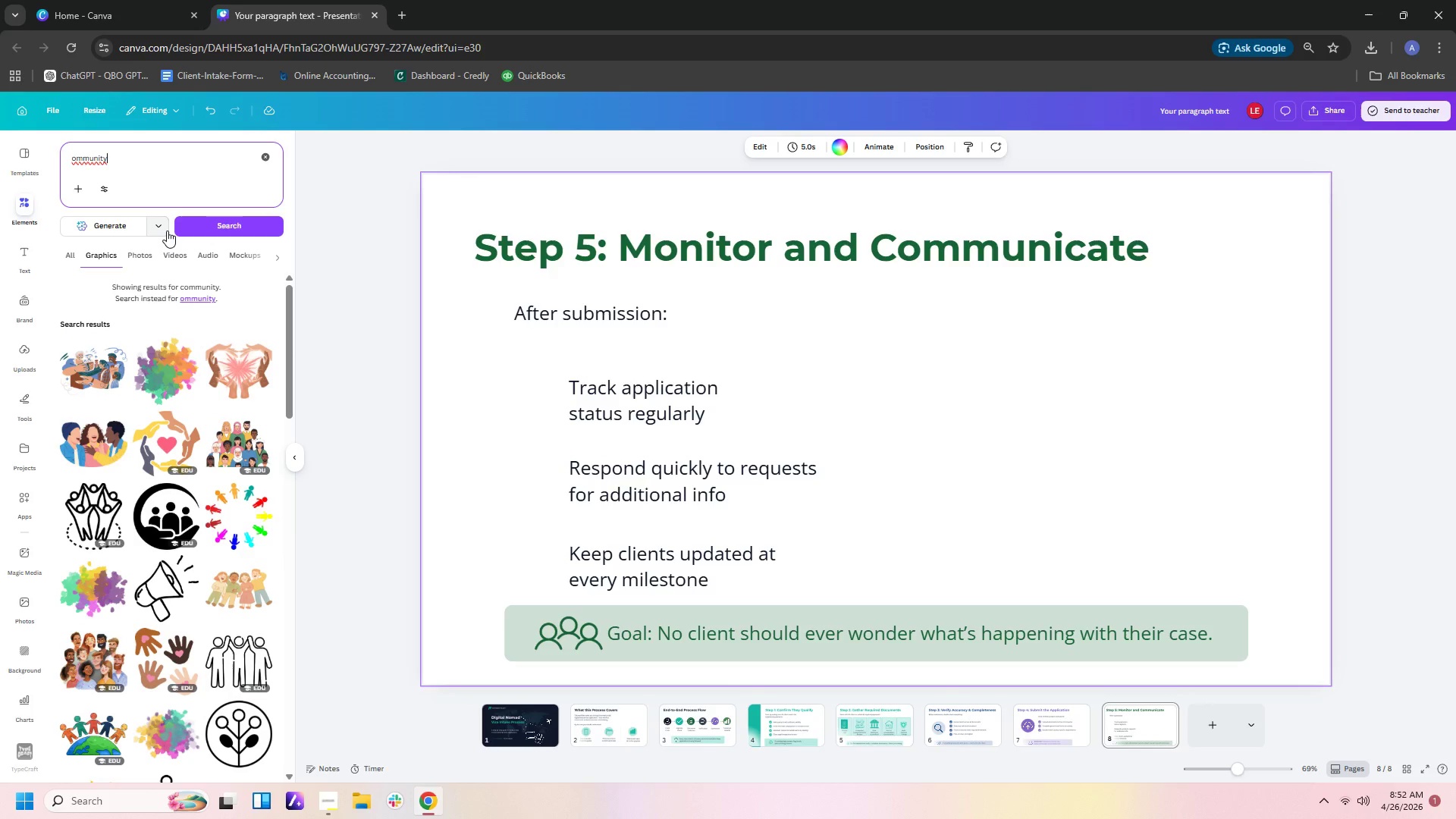 
key(Backspace)
key(Backspace)
type(community icon)
 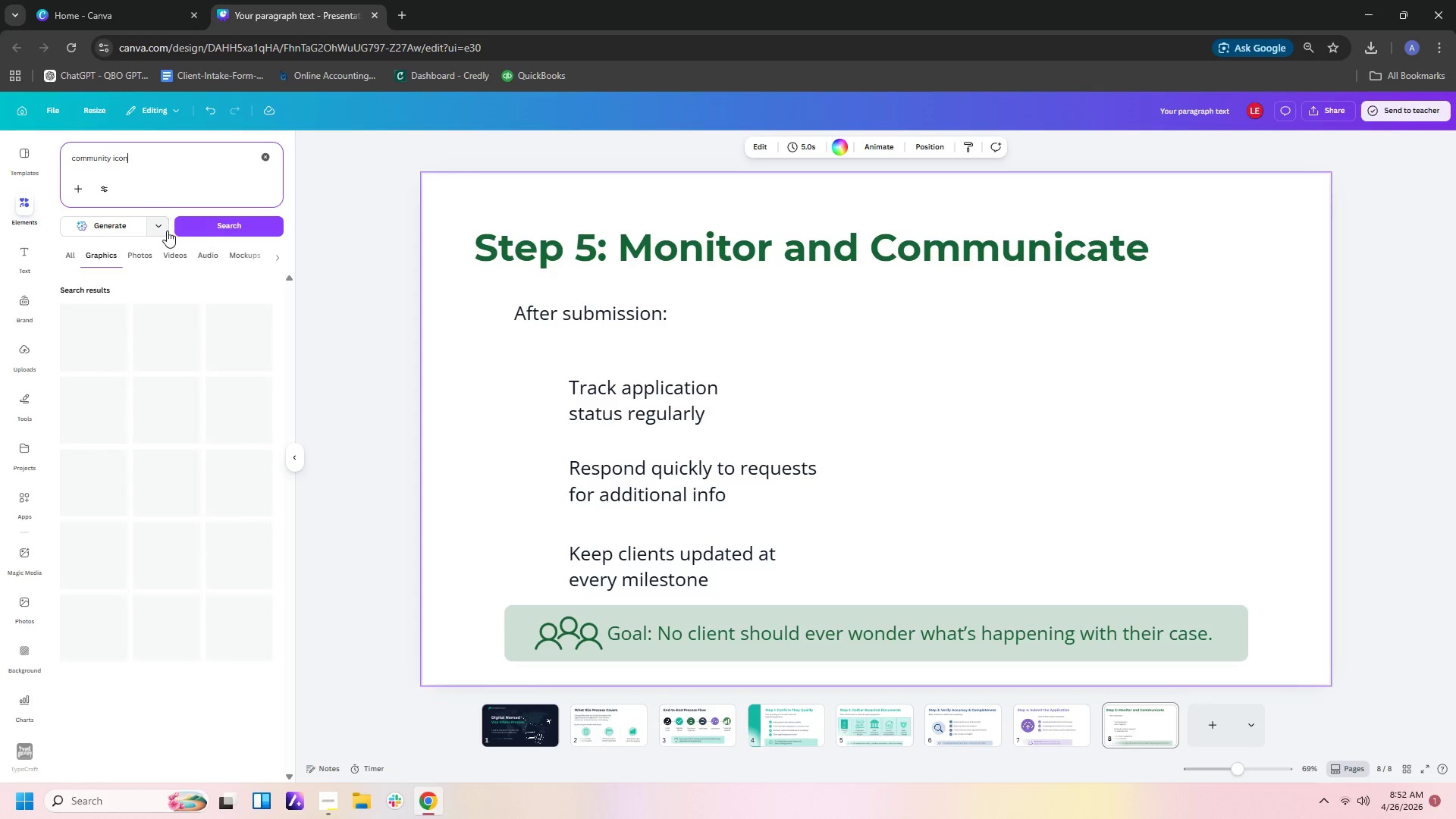 
key(Enter)
 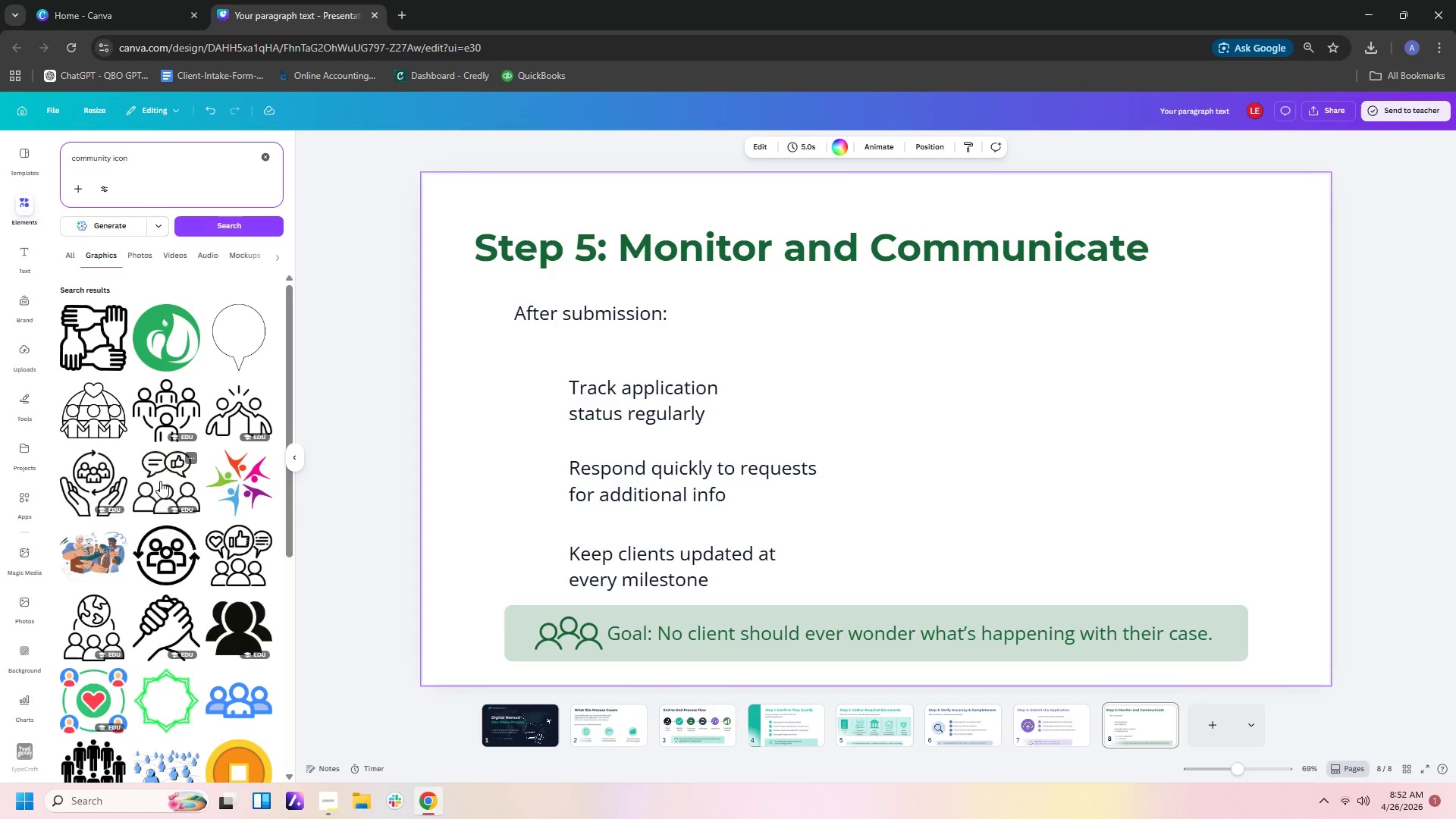 
scroll: coordinate [169, 483], scroll_direction: down, amount: 3.0
 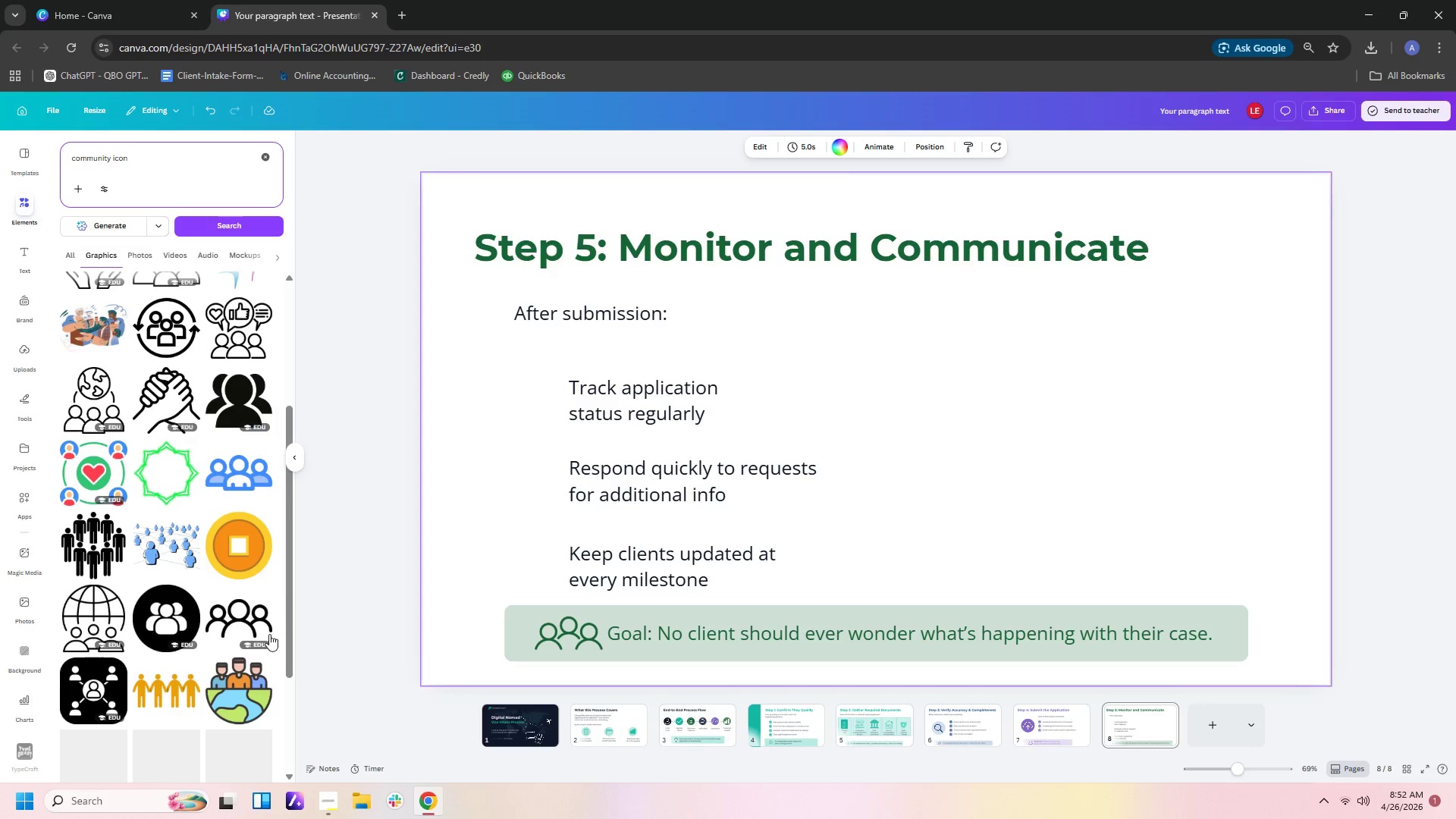 
mouse_move([237, 629])
 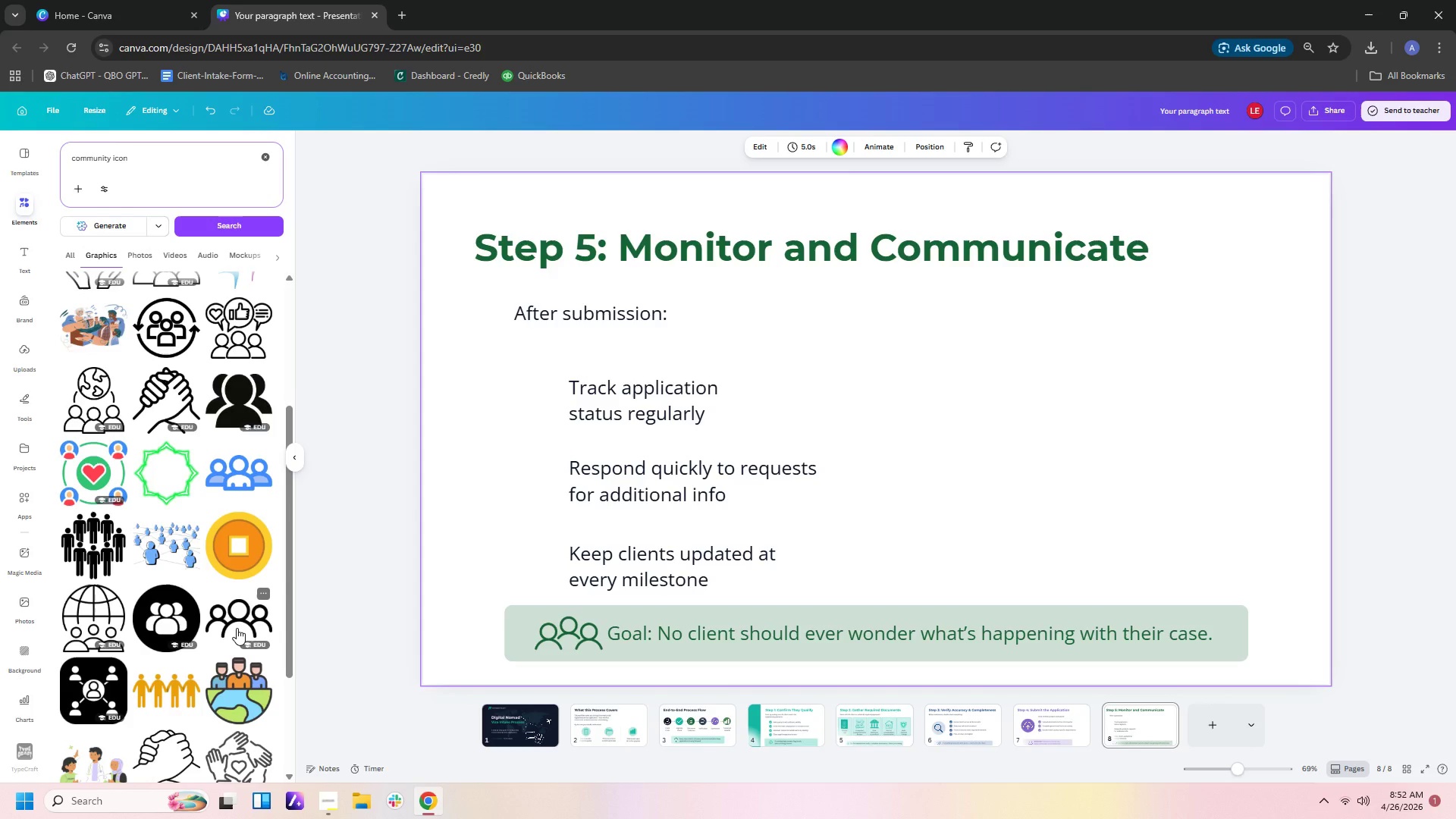 
left_click([237, 628])
 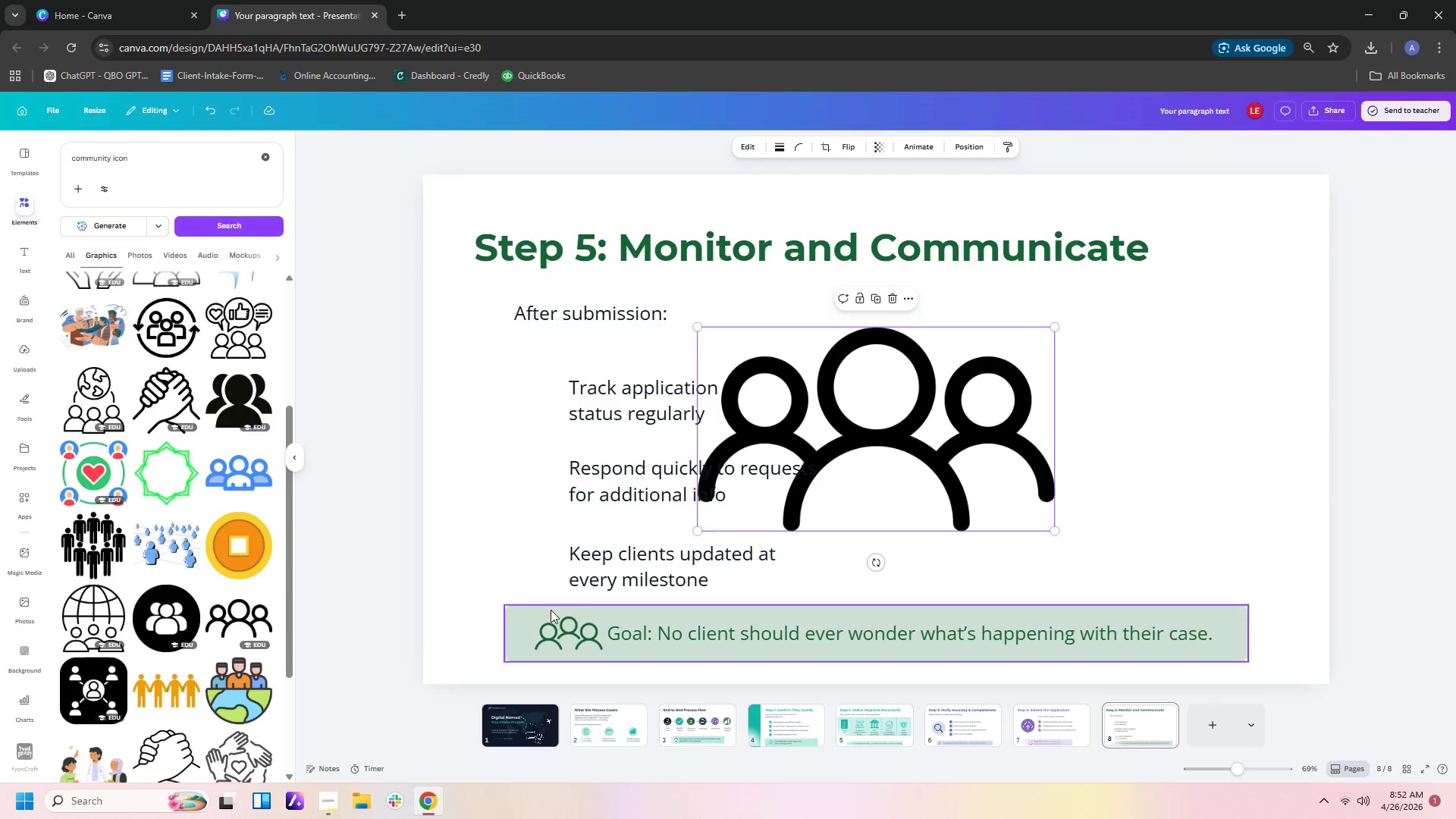 
left_click([561, 620])
 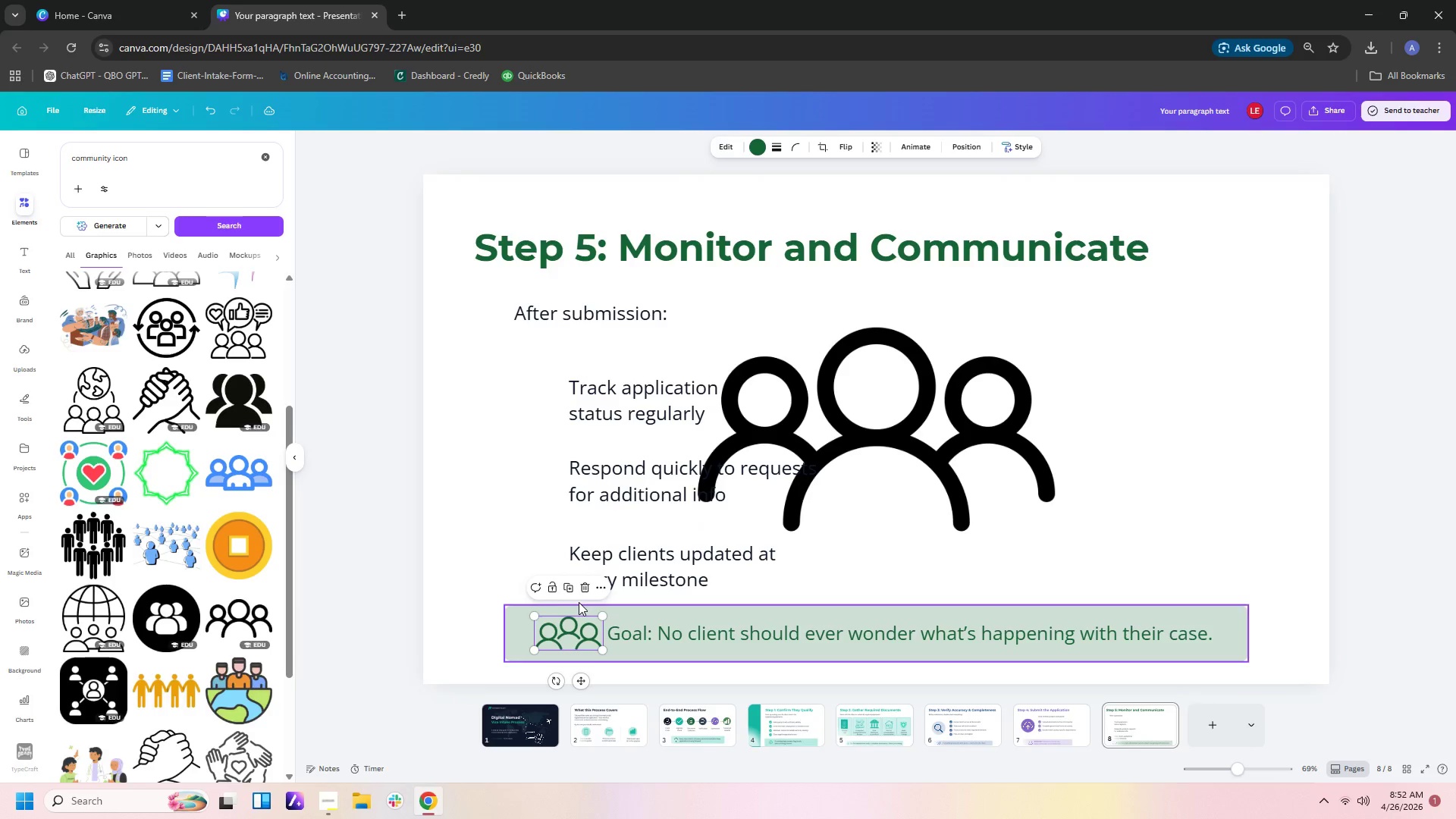 
key(Delete)
 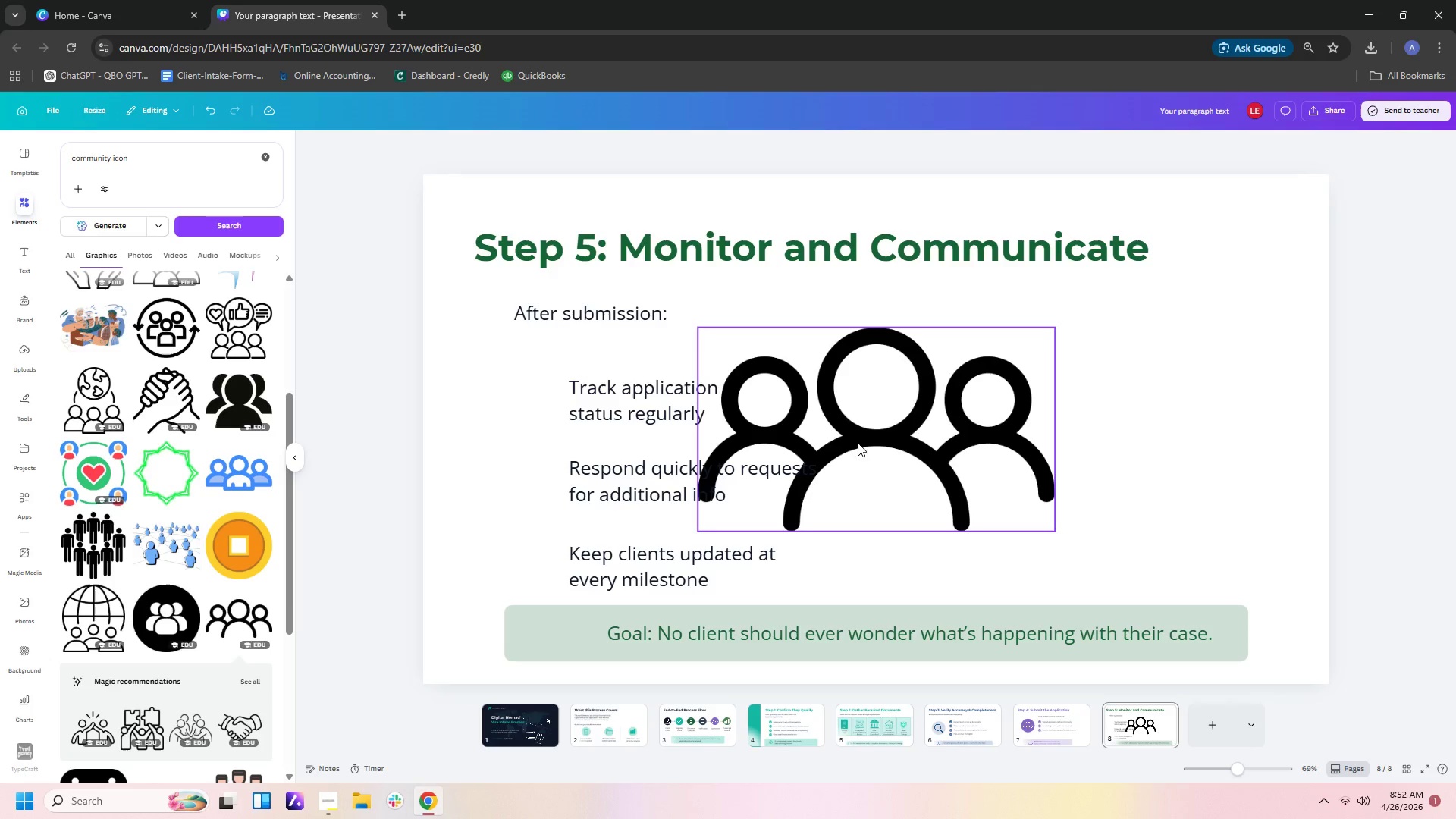 
left_click([933, 392])
 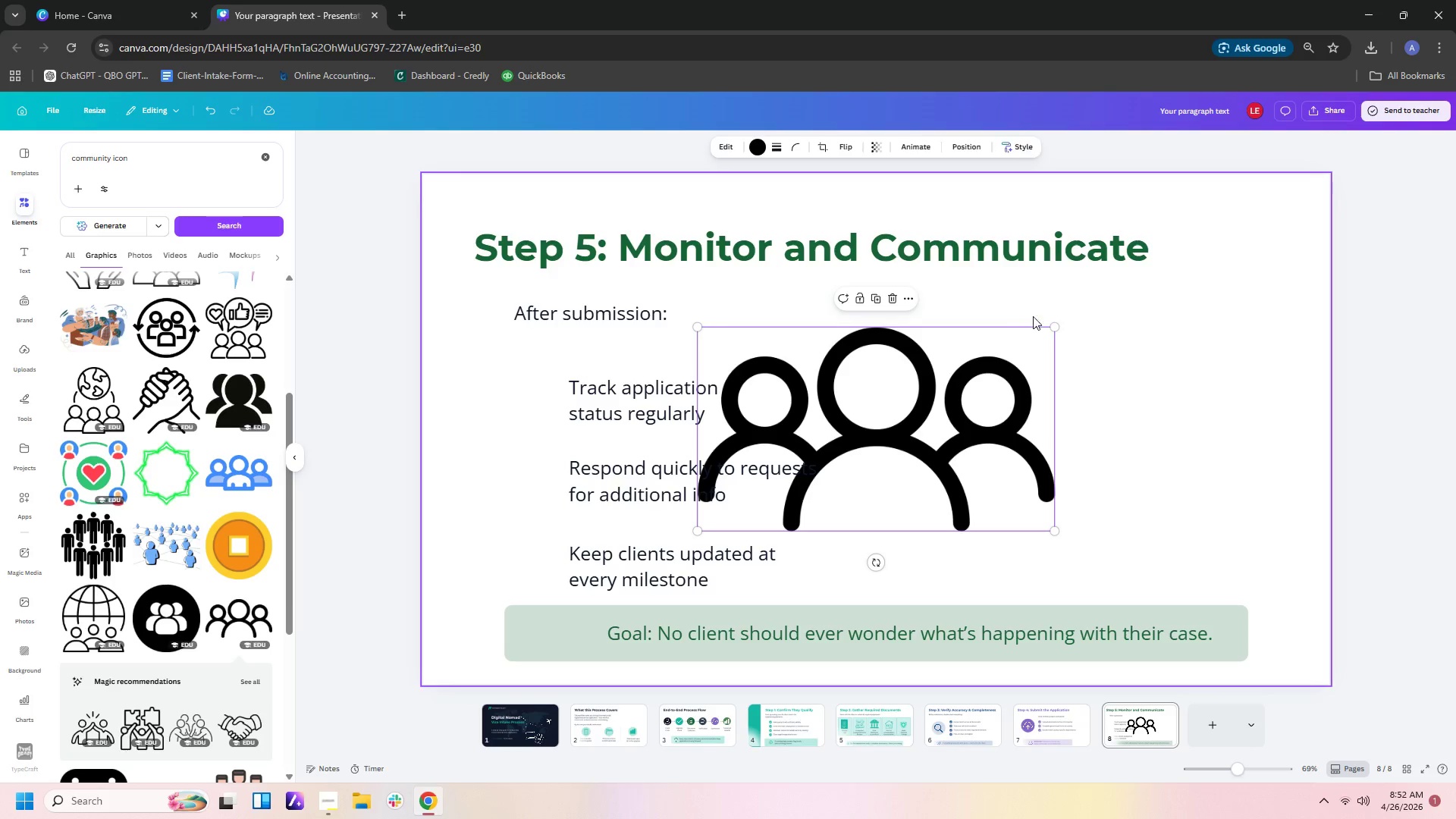 
left_click_drag(start_coordinate=[1051, 324], to_coordinate=[739, 464])
 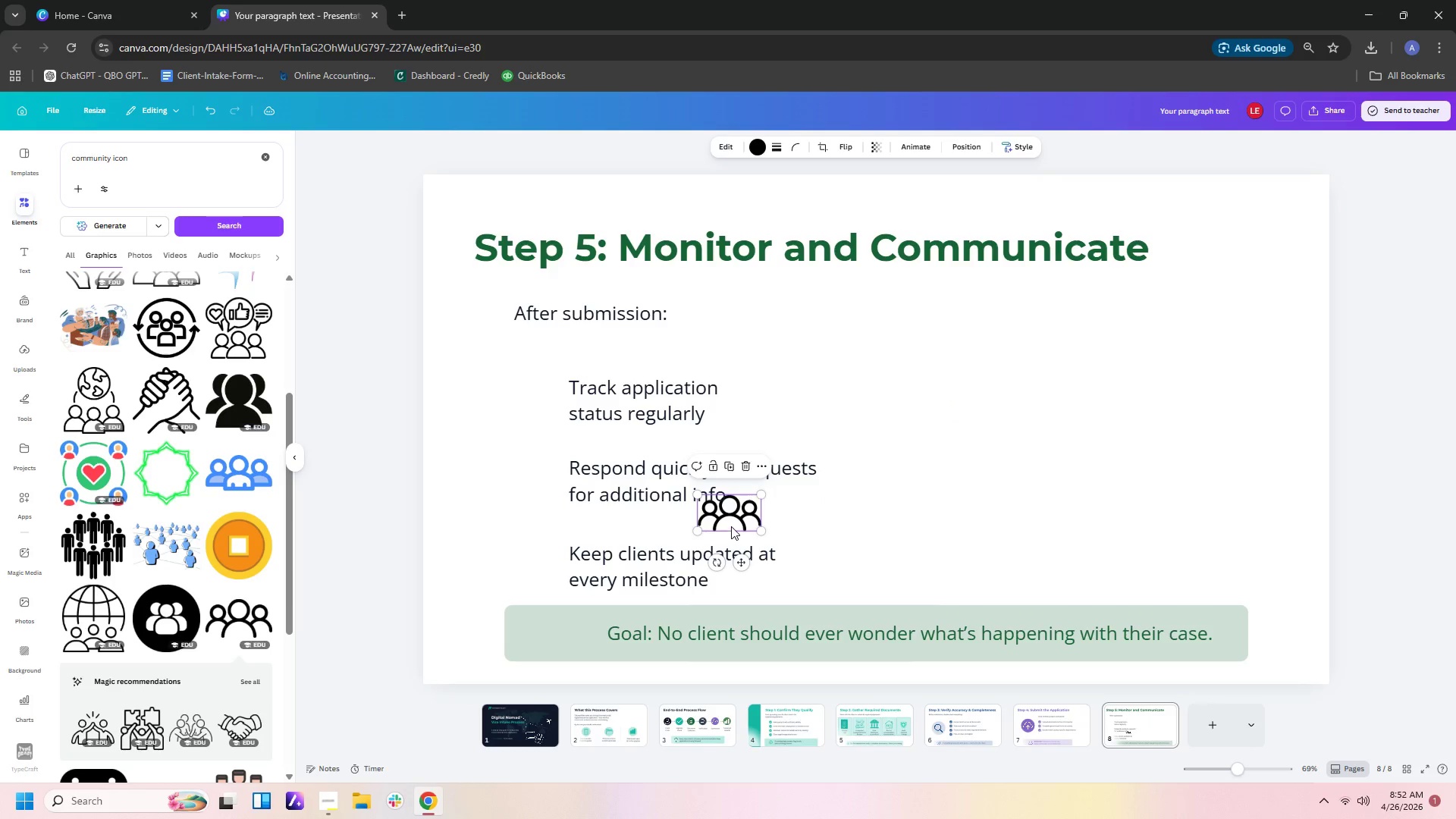 
left_click_drag(start_coordinate=[731, 524], to_coordinate=[571, 645])
 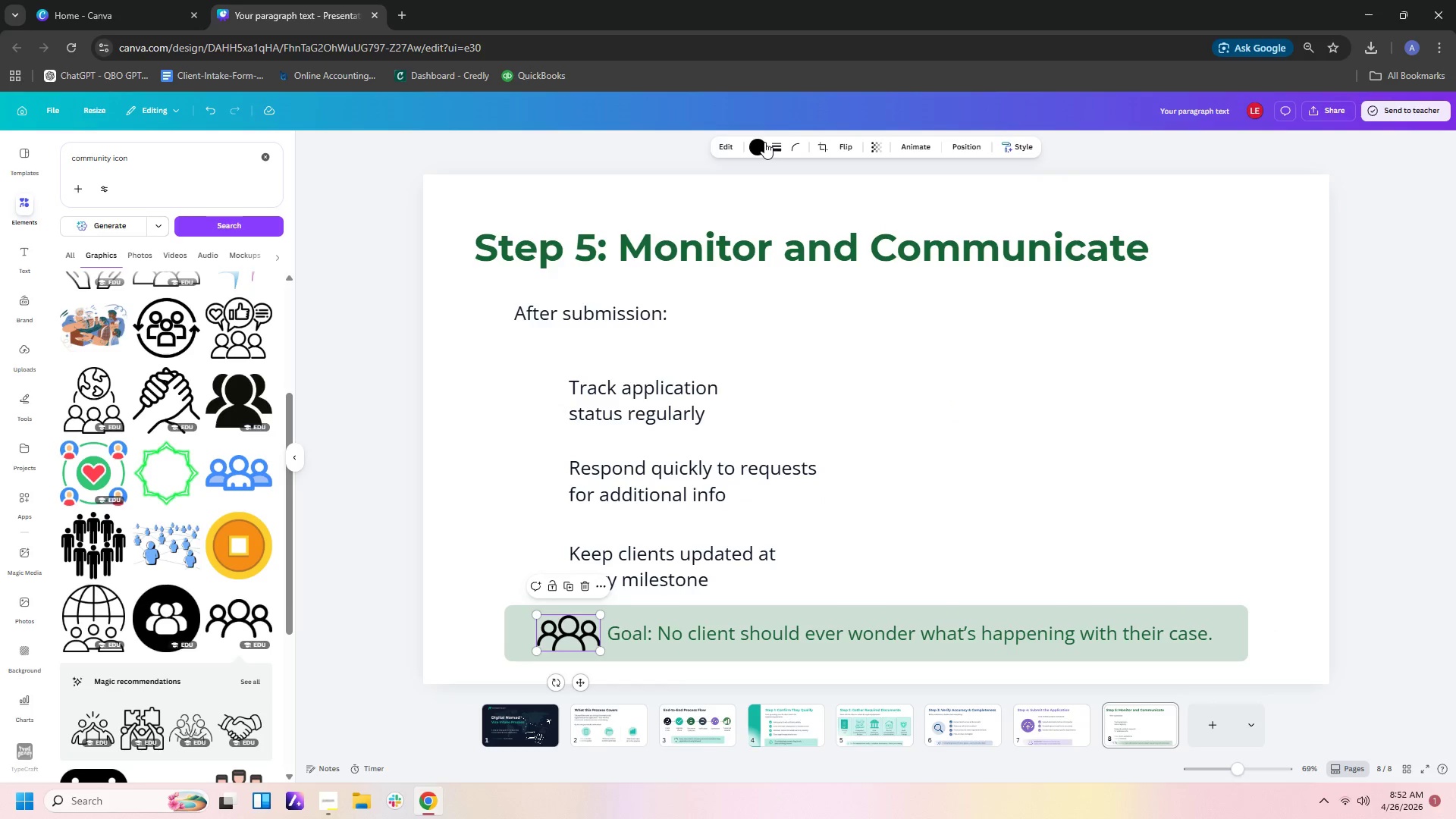 
left_click([762, 143])
 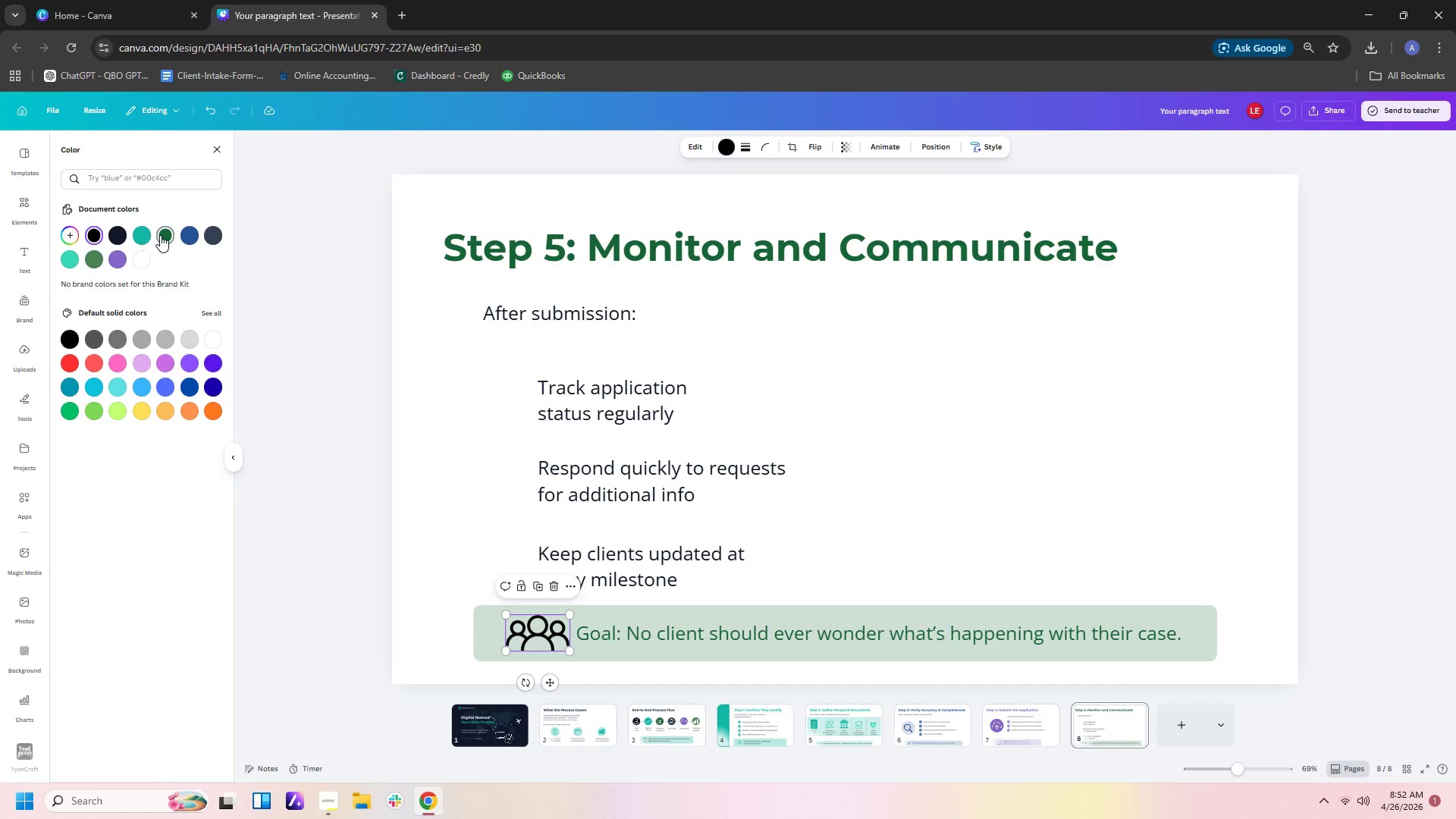 
double_click([457, 467])
 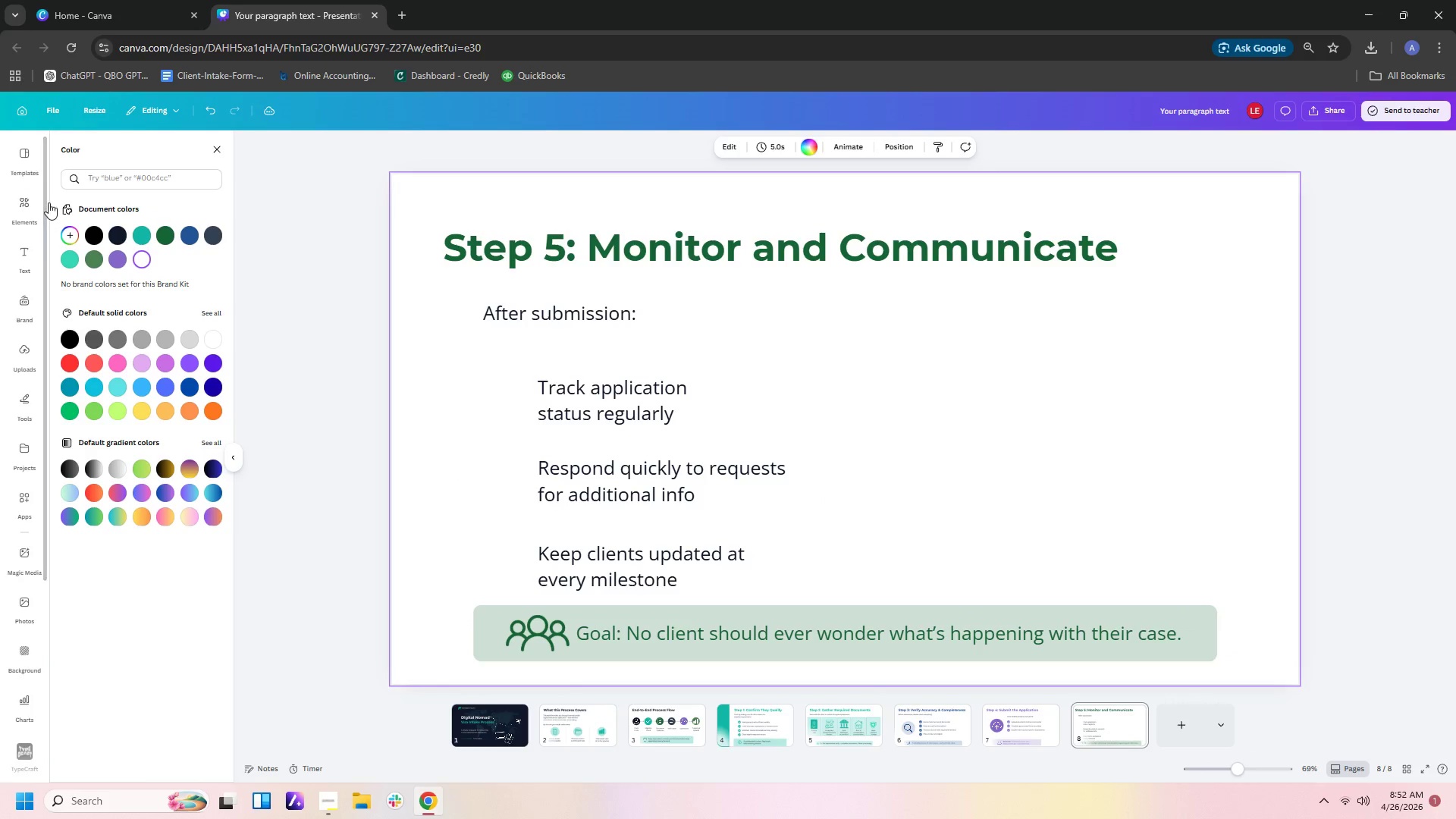 
left_click([24, 202])
 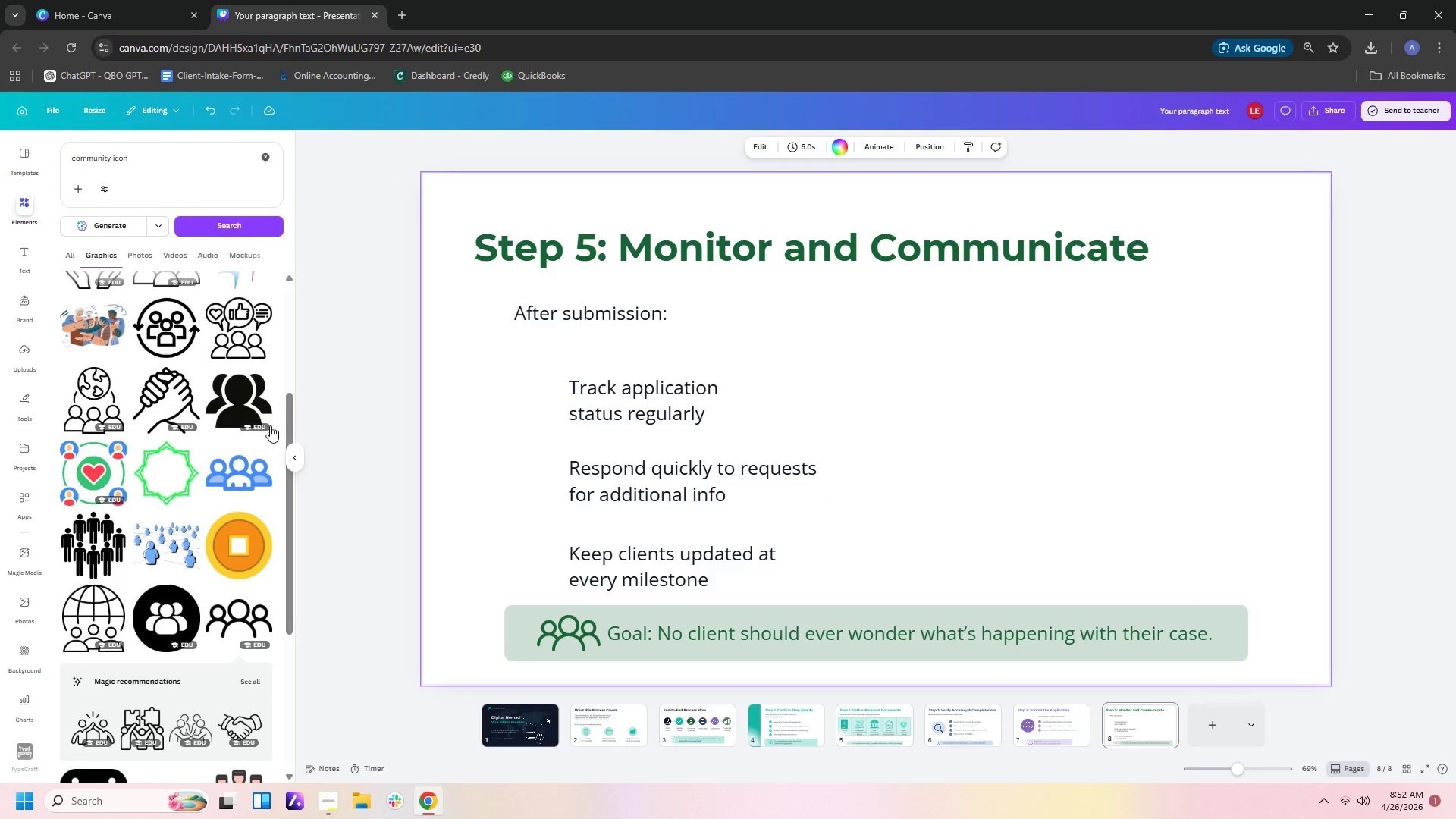 
scroll: coordinate [239, 450], scroll_direction: down, amount: 3.0
 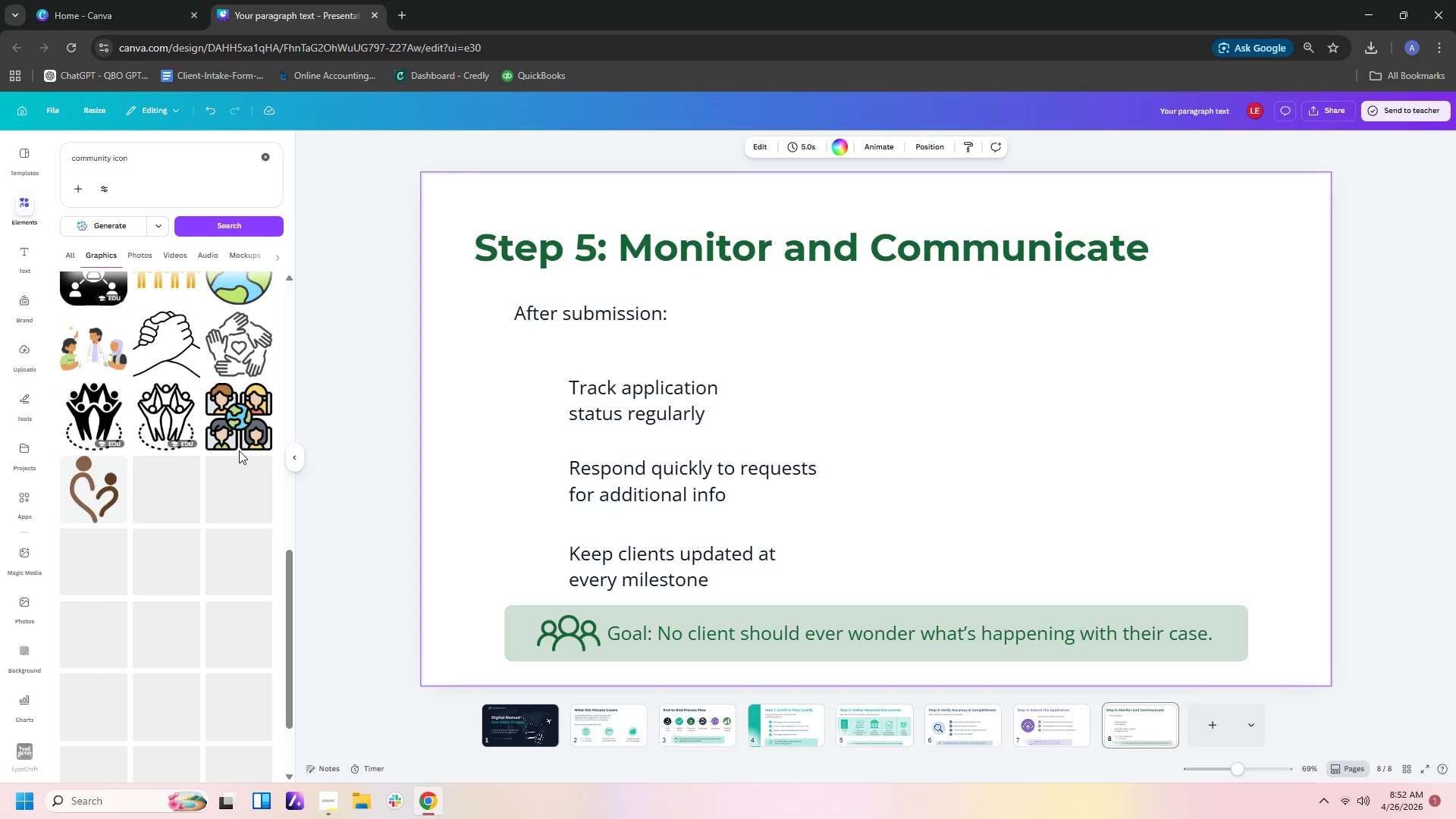 
scroll: coordinate [239, 450], scroll_direction: up, amount: 3.0
 